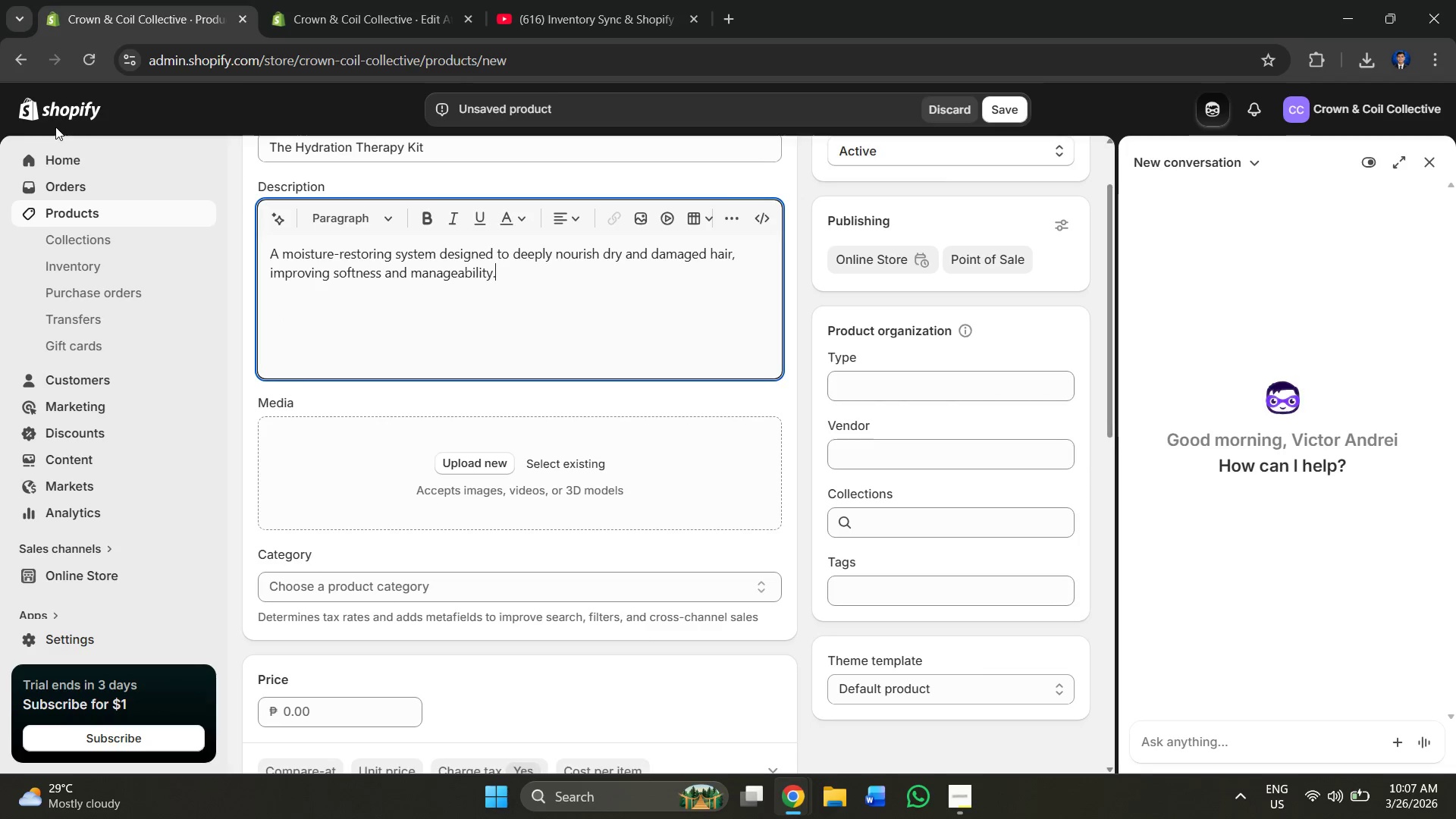 
key(Enter)
 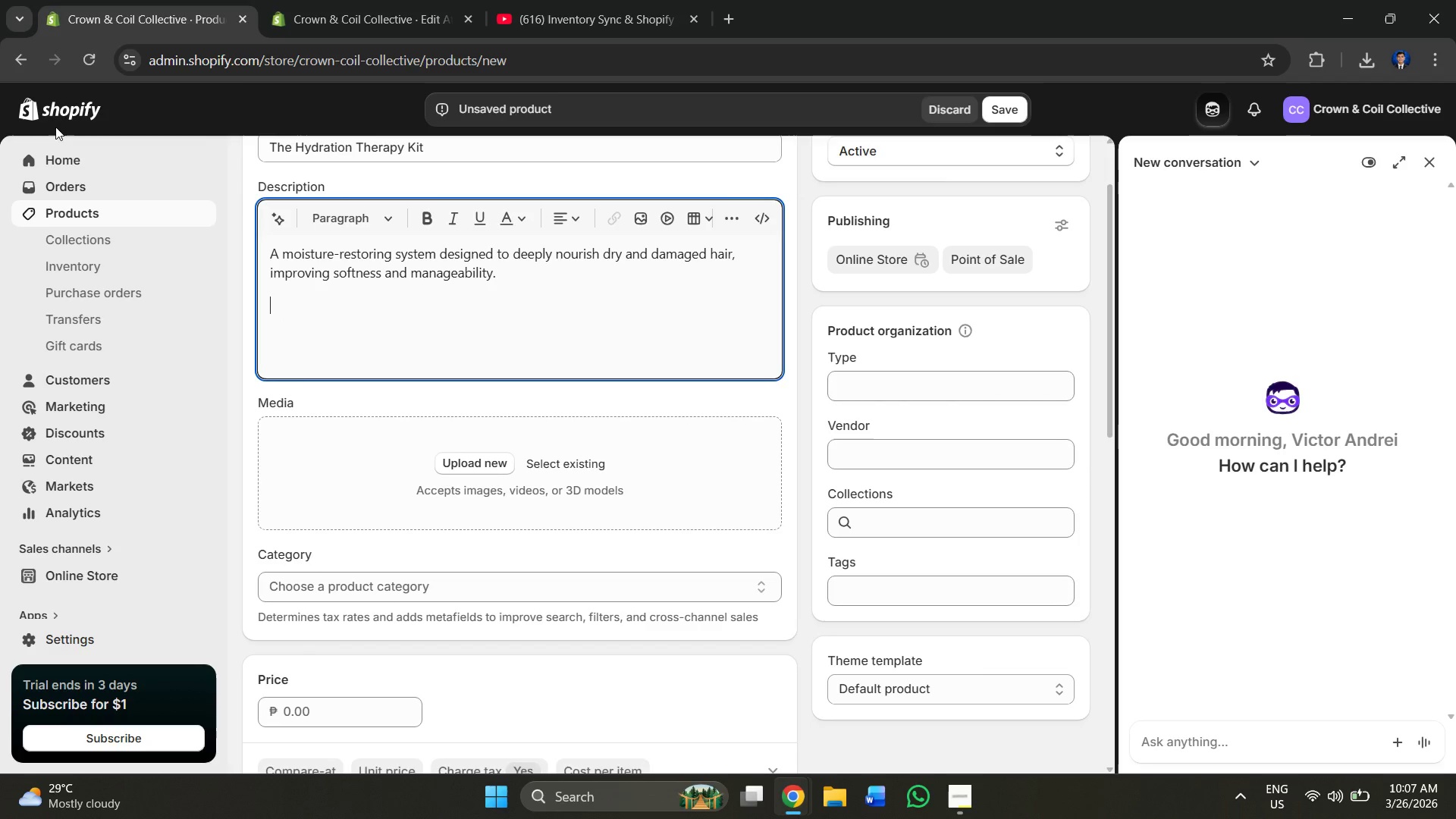 
key(Alt+AltLeft)
 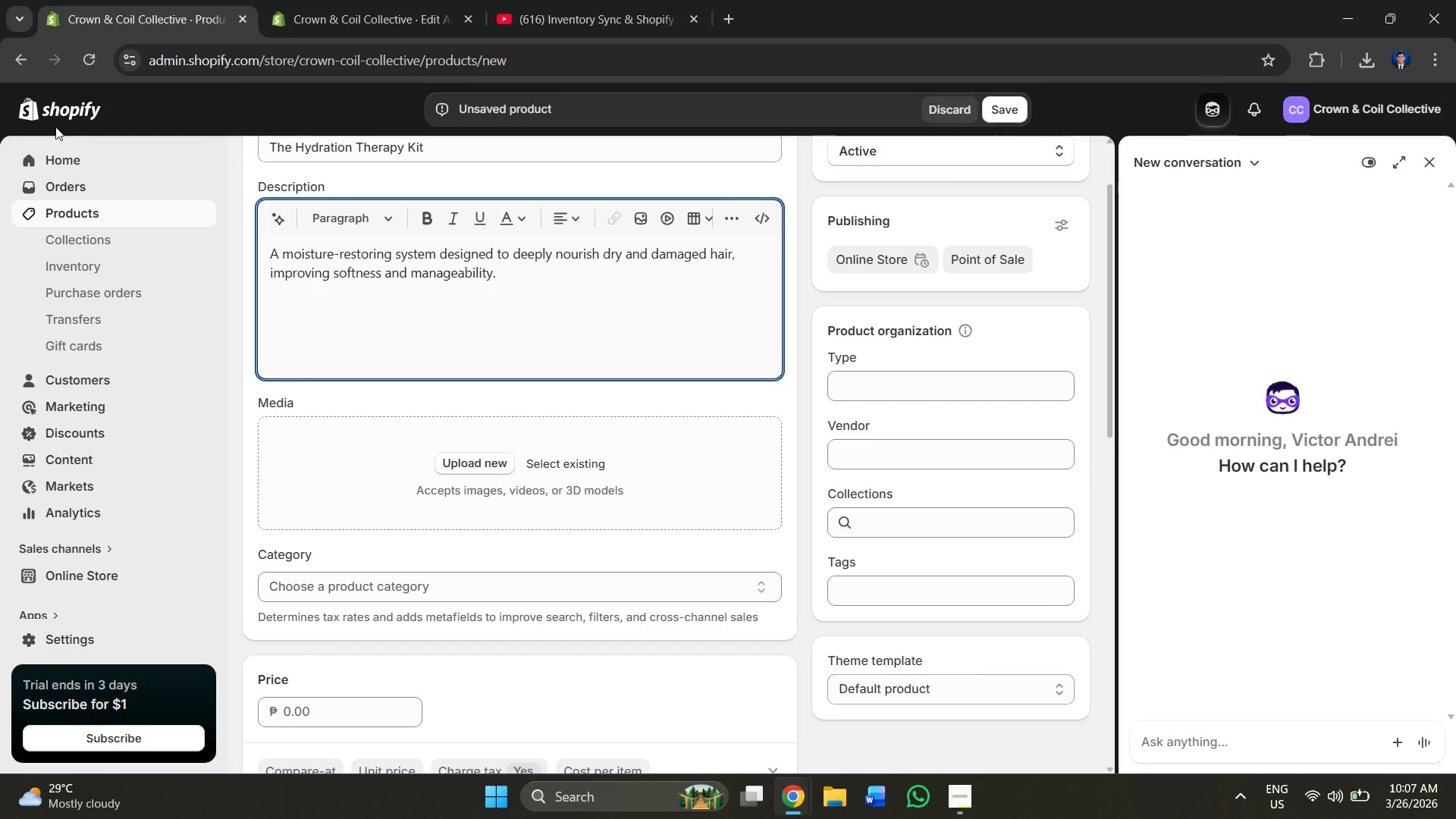 
key(Alt+Tab)
 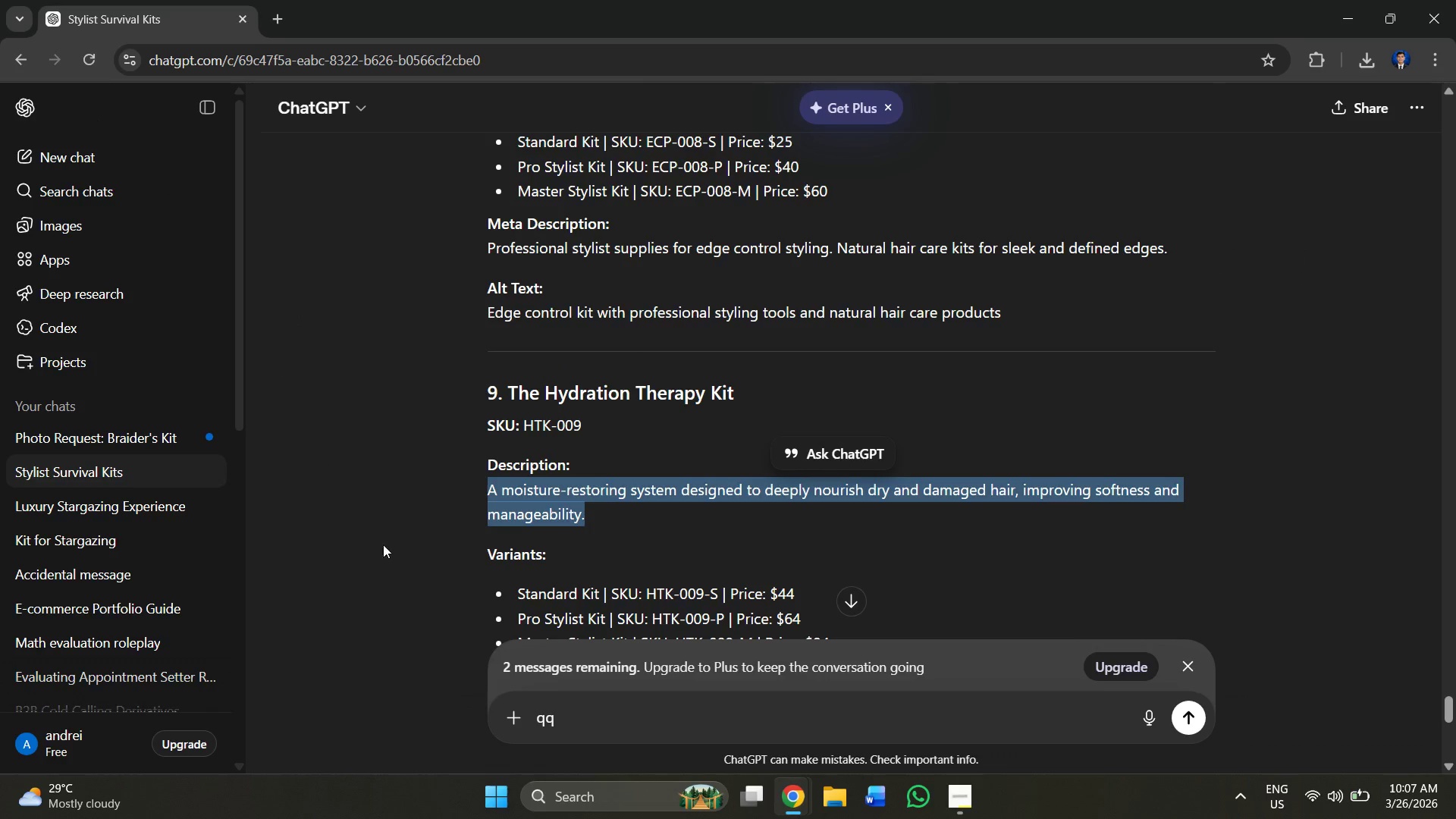 
scroll: coordinate [584, 419], scroll_direction: down, amount: 3.0
 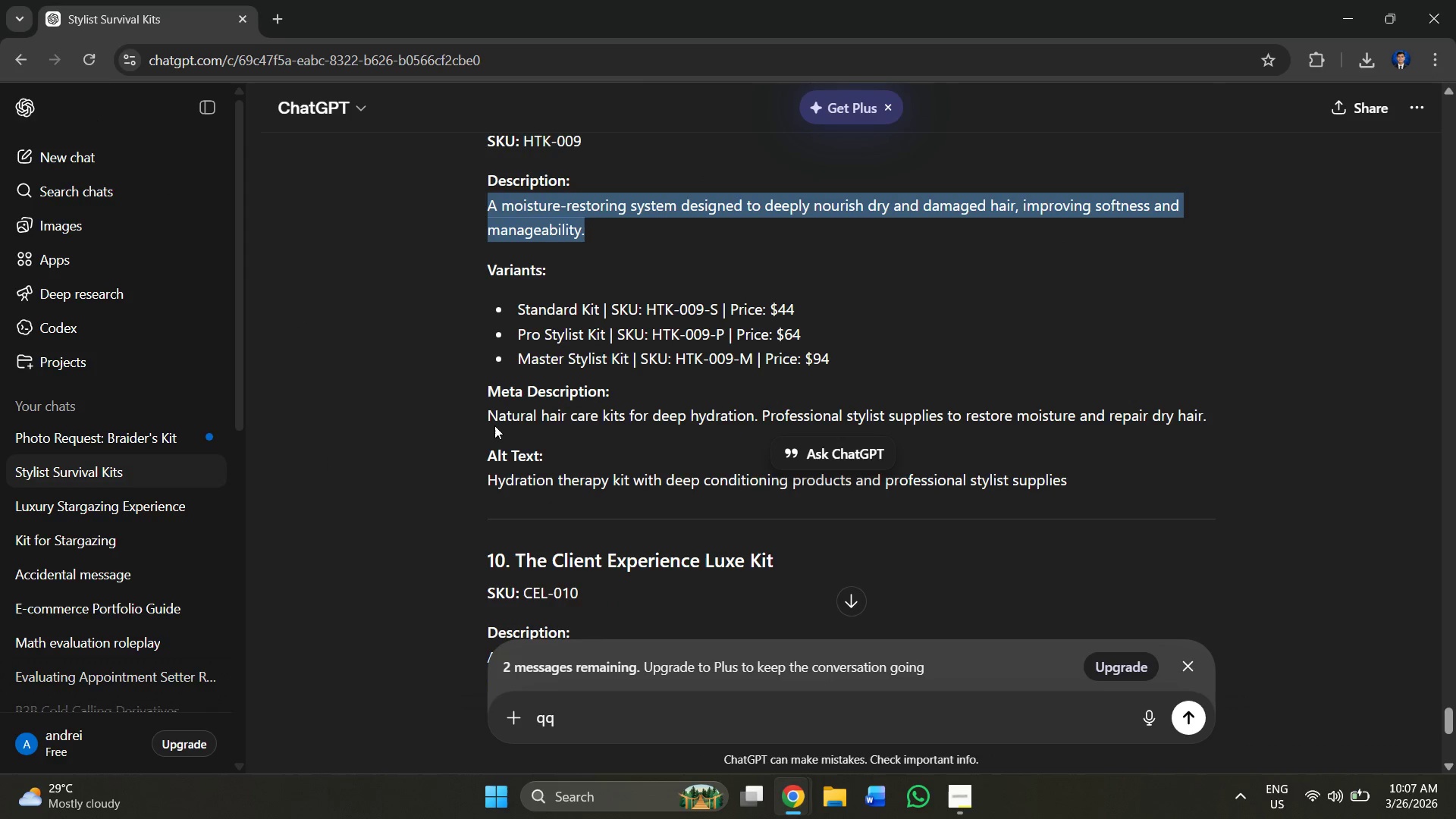 
left_click_drag(start_coordinate=[477, 420], to_coordinate=[1442, 411])
 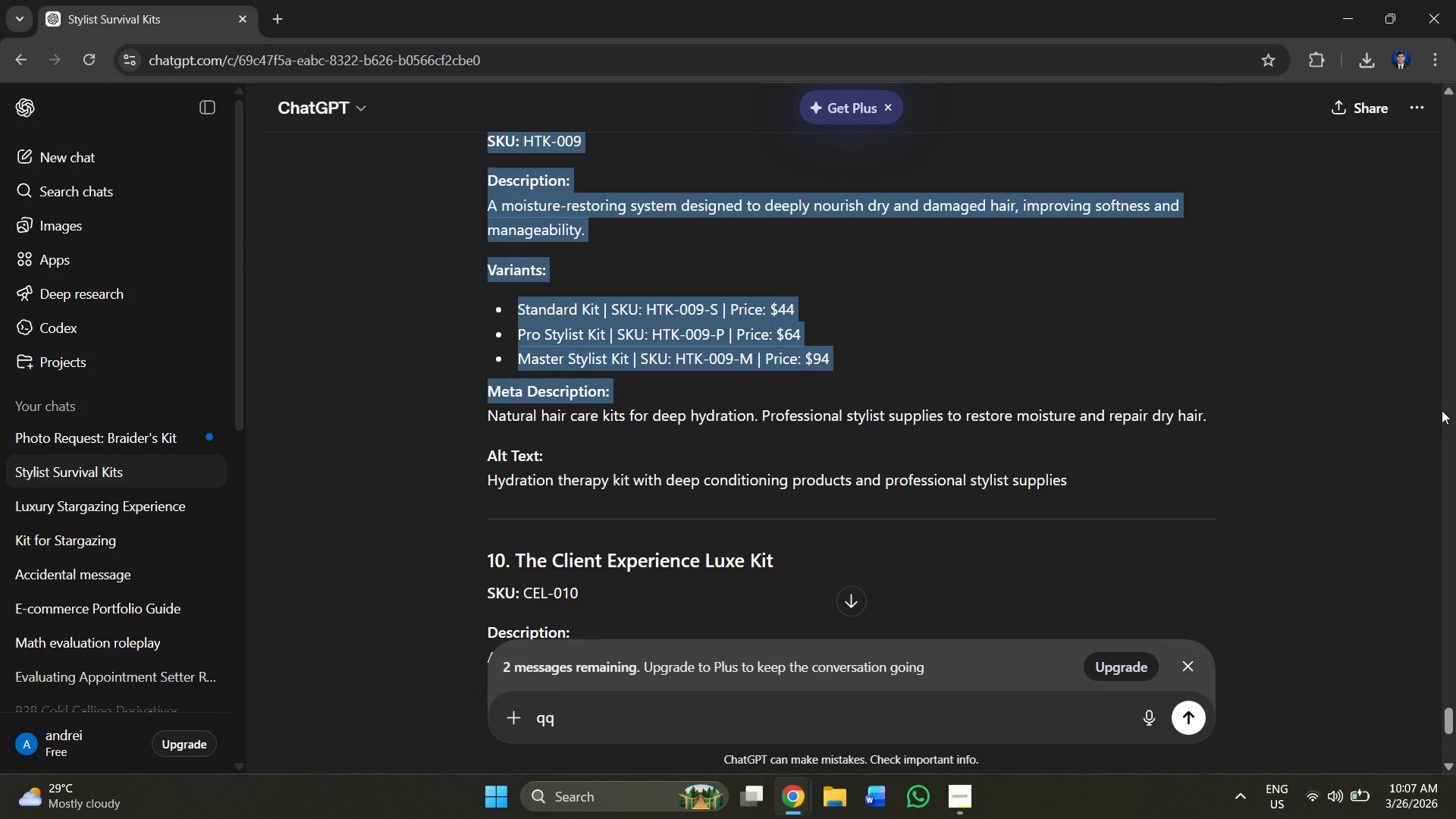 
hold_key(key=ControlLeft, duration=0.52)
 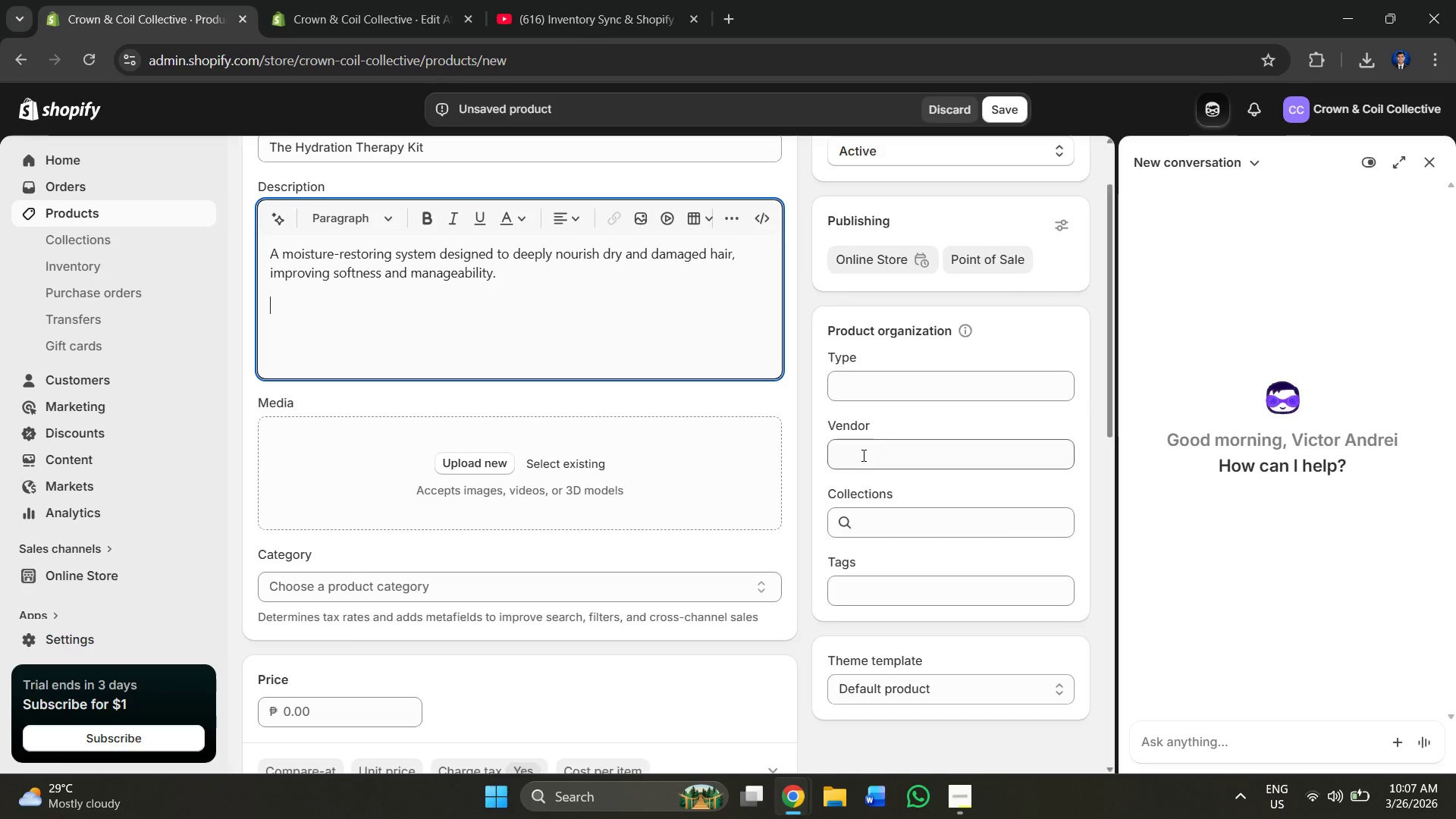 
hold_key(key=C, duration=0.33)
 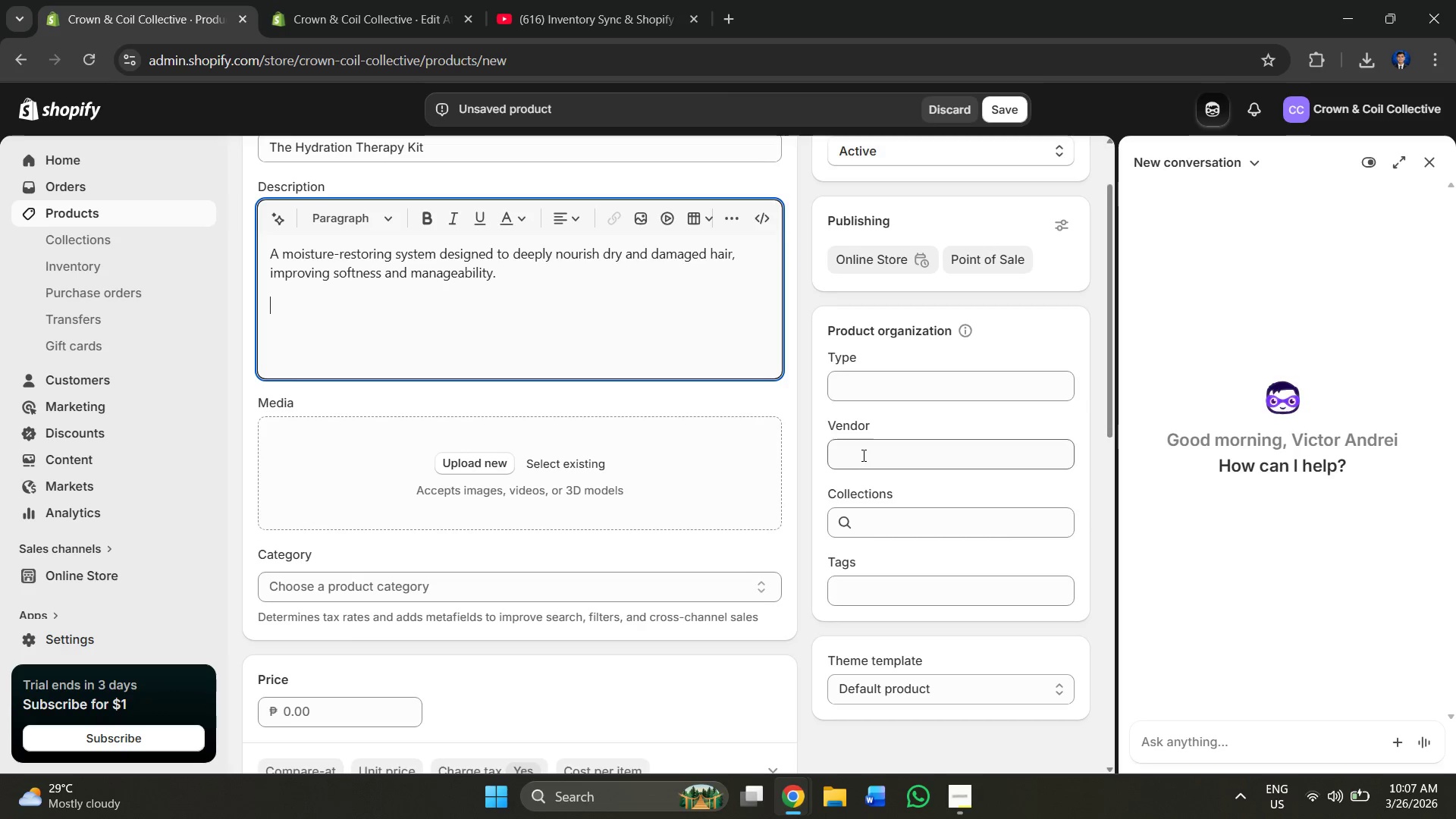 
key(Alt+AltLeft)
 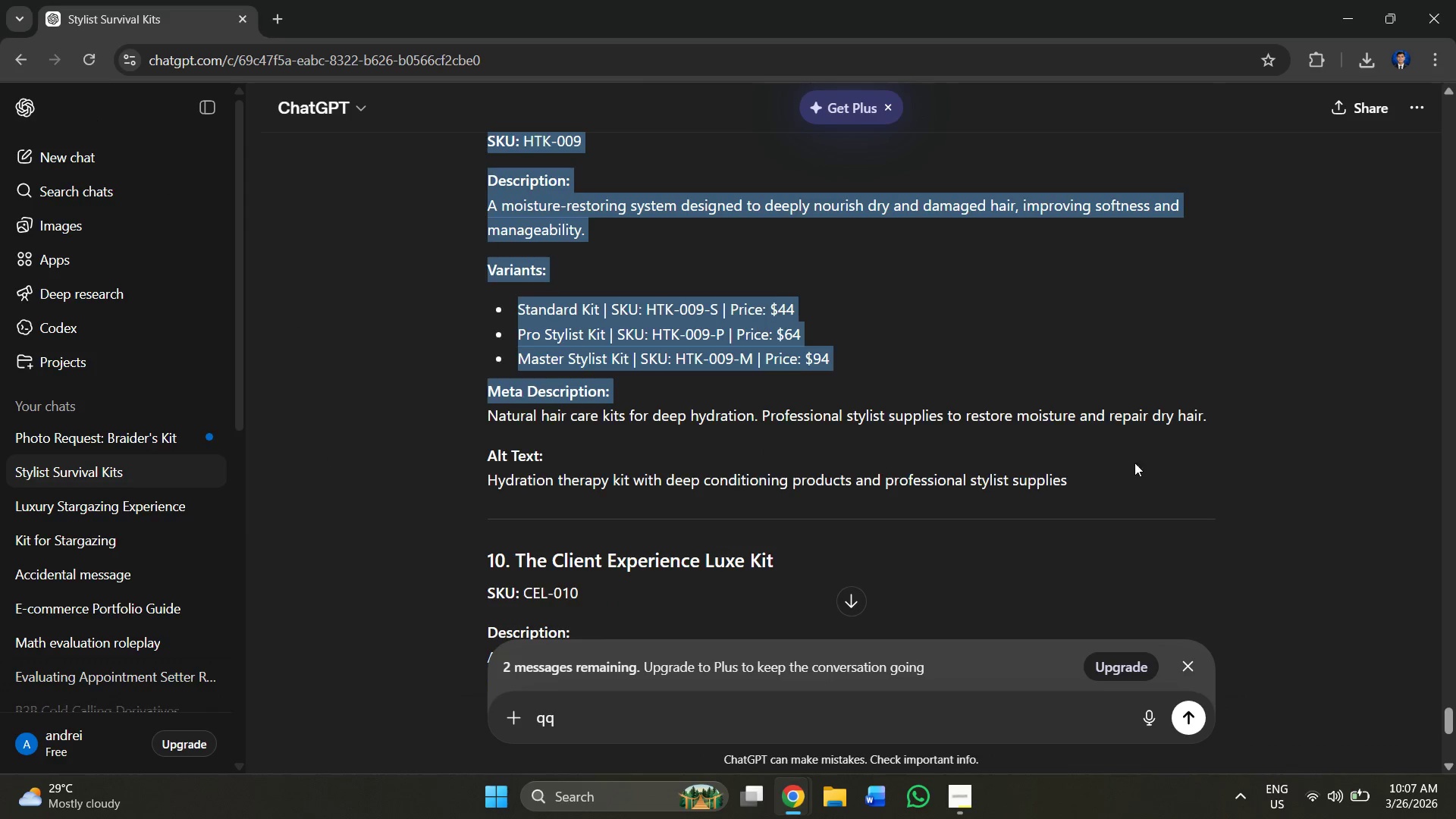 
key(Alt+Tab)
 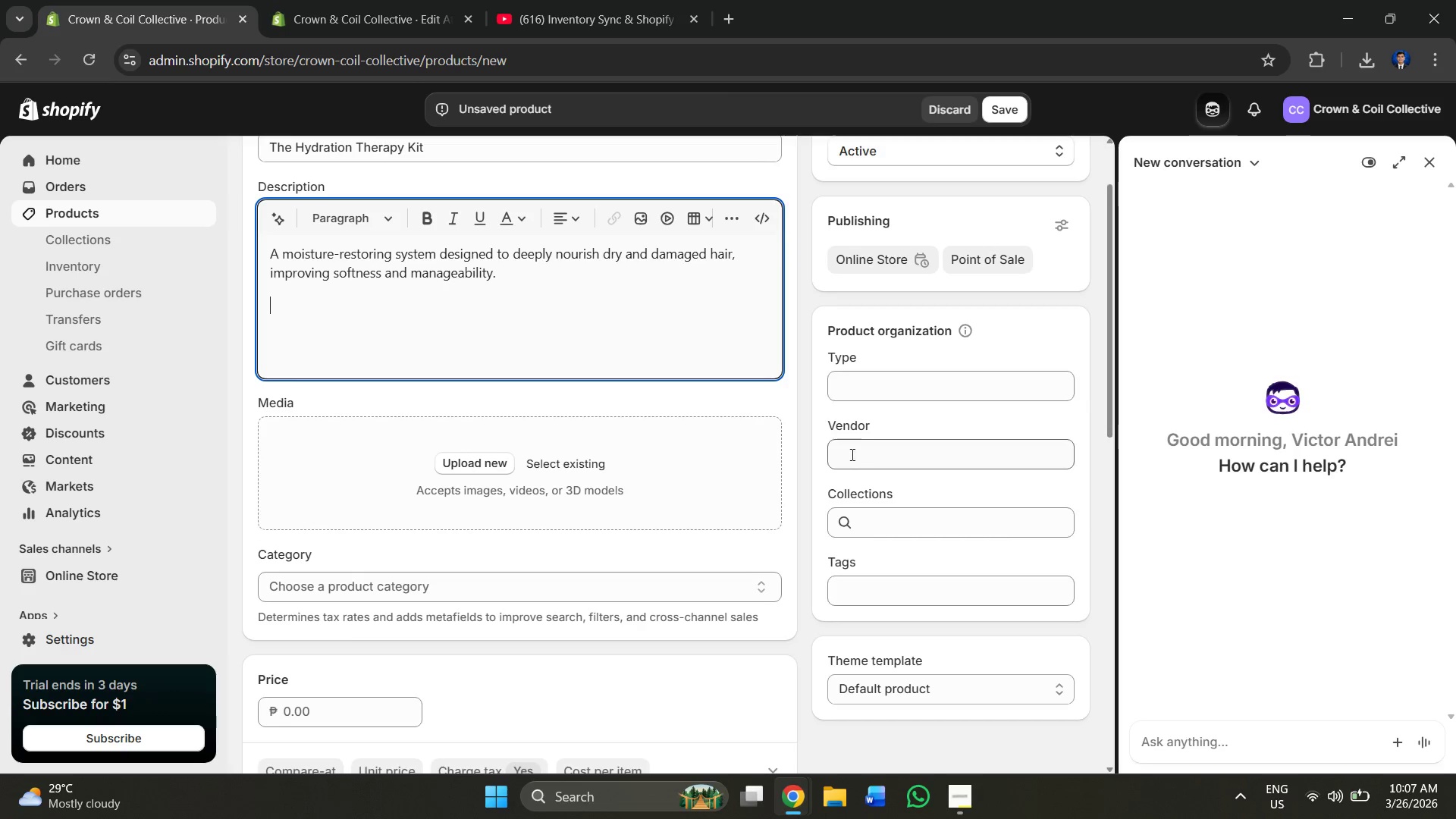 
key(Alt+AltLeft)
 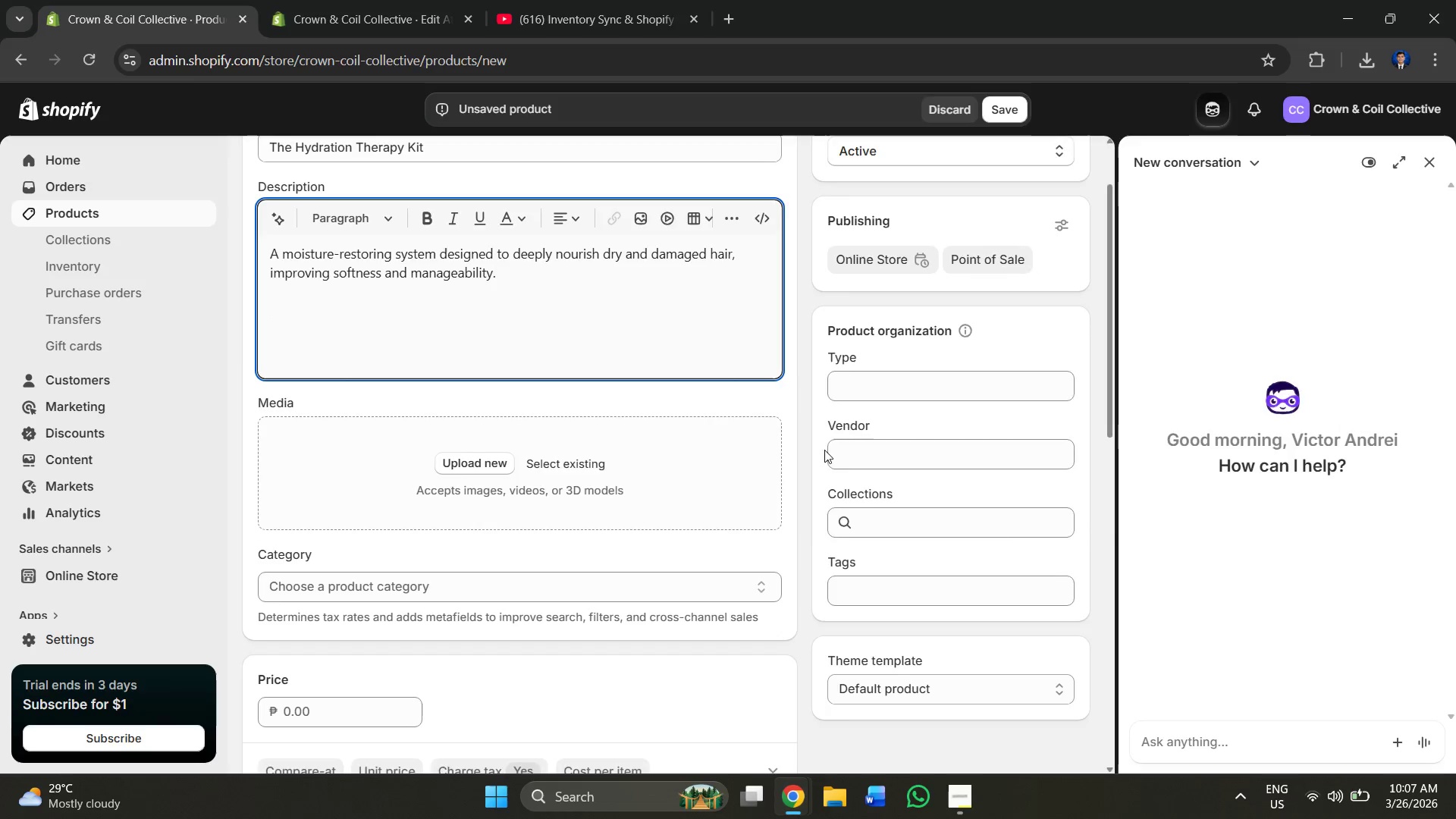 
key(Alt+Tab)
 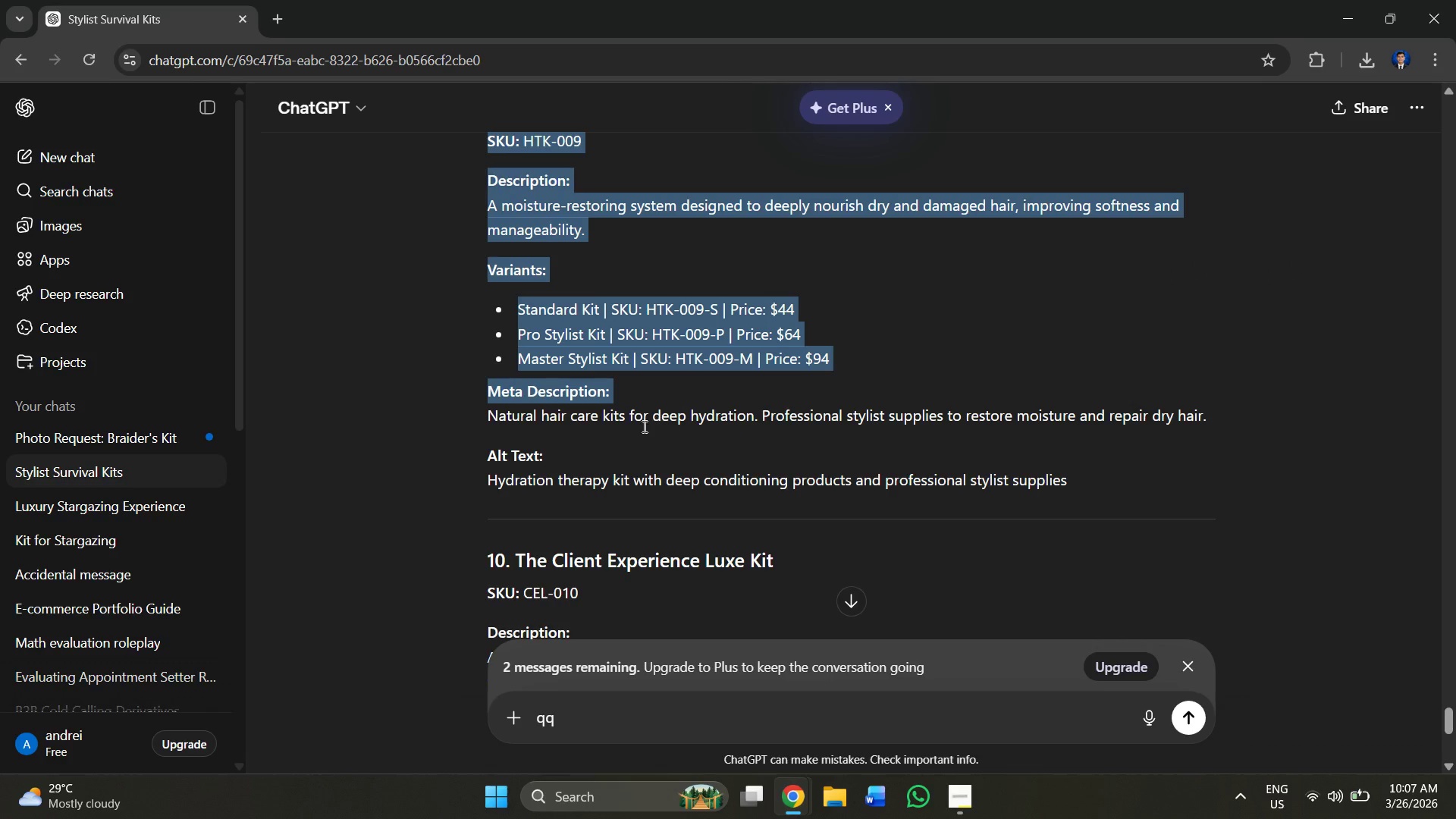 
left_click([532, 431])
 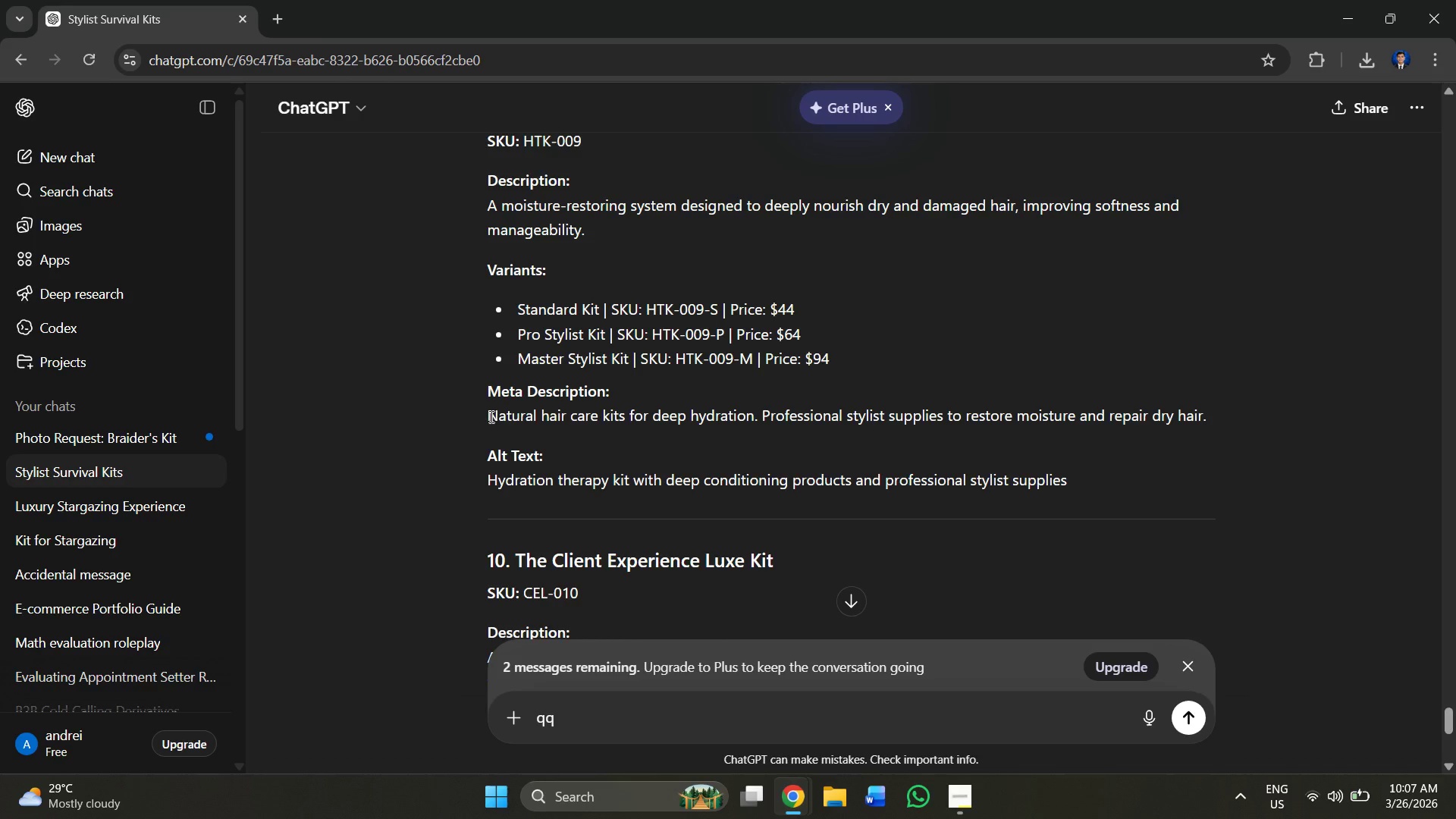 
left_click_drag(start_coordinate=[489, 416], to_coordinate=[1267, 416])
 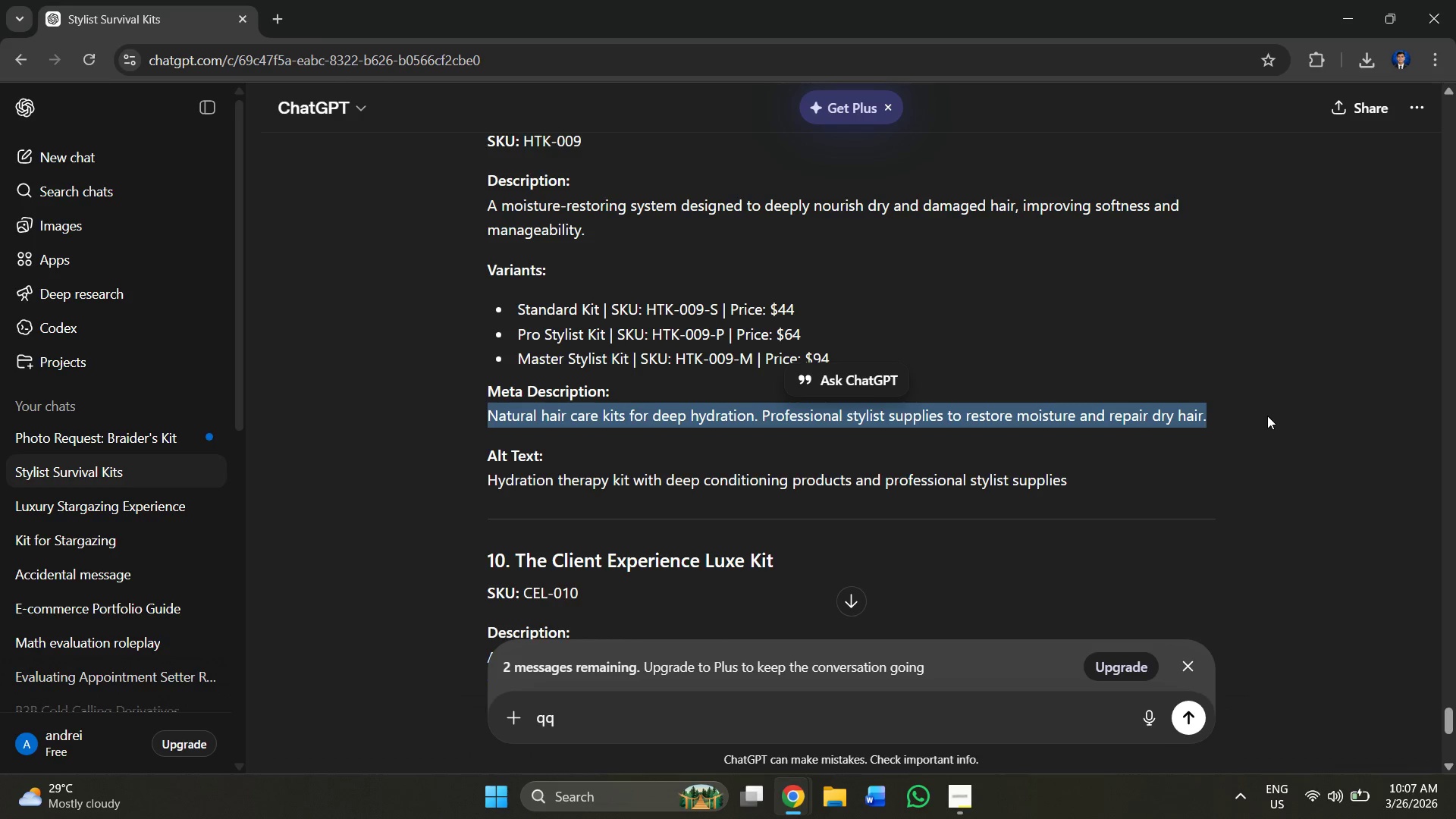 
key(Control+C)
 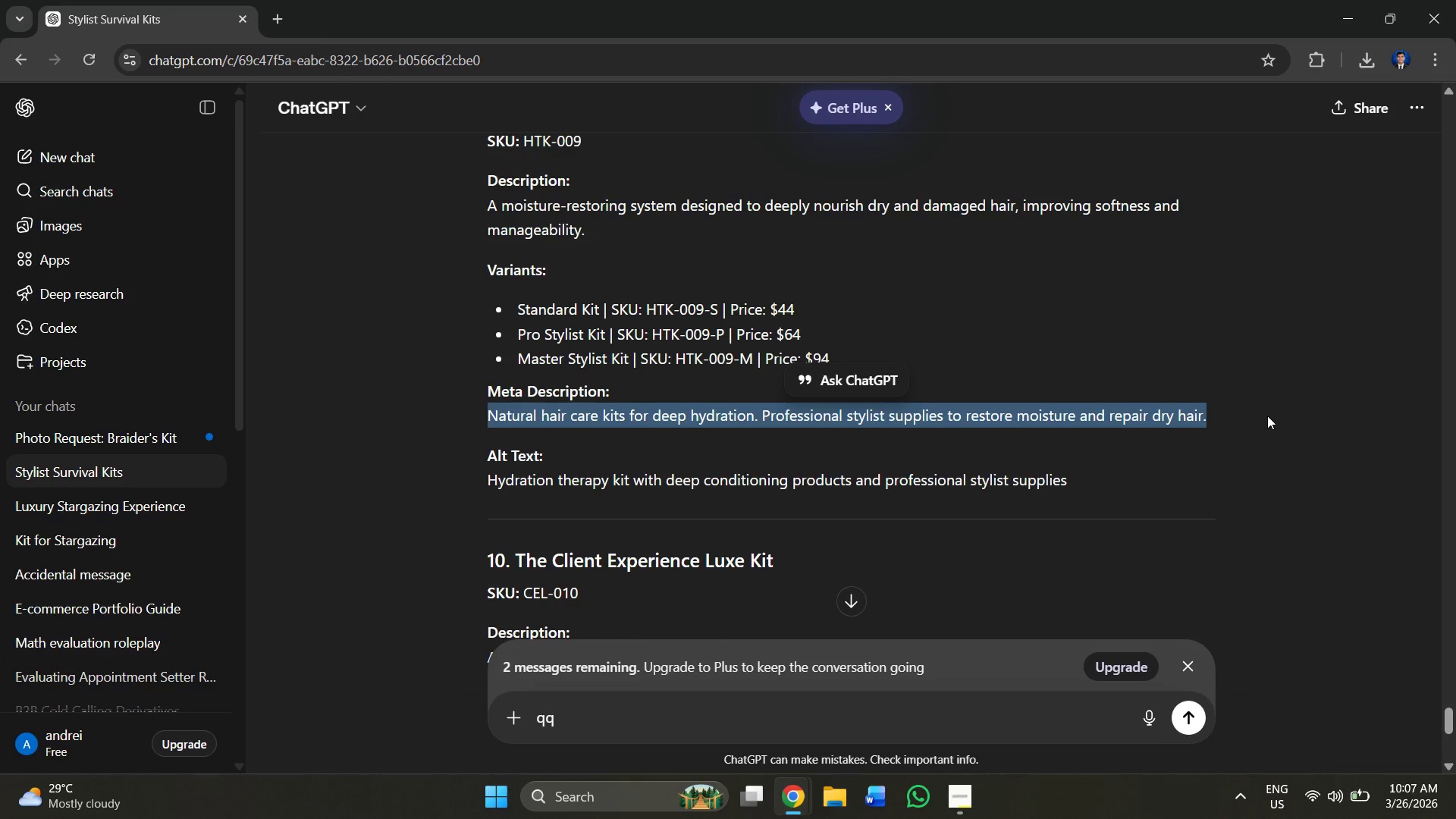 
key(Alt+AltLeft)
 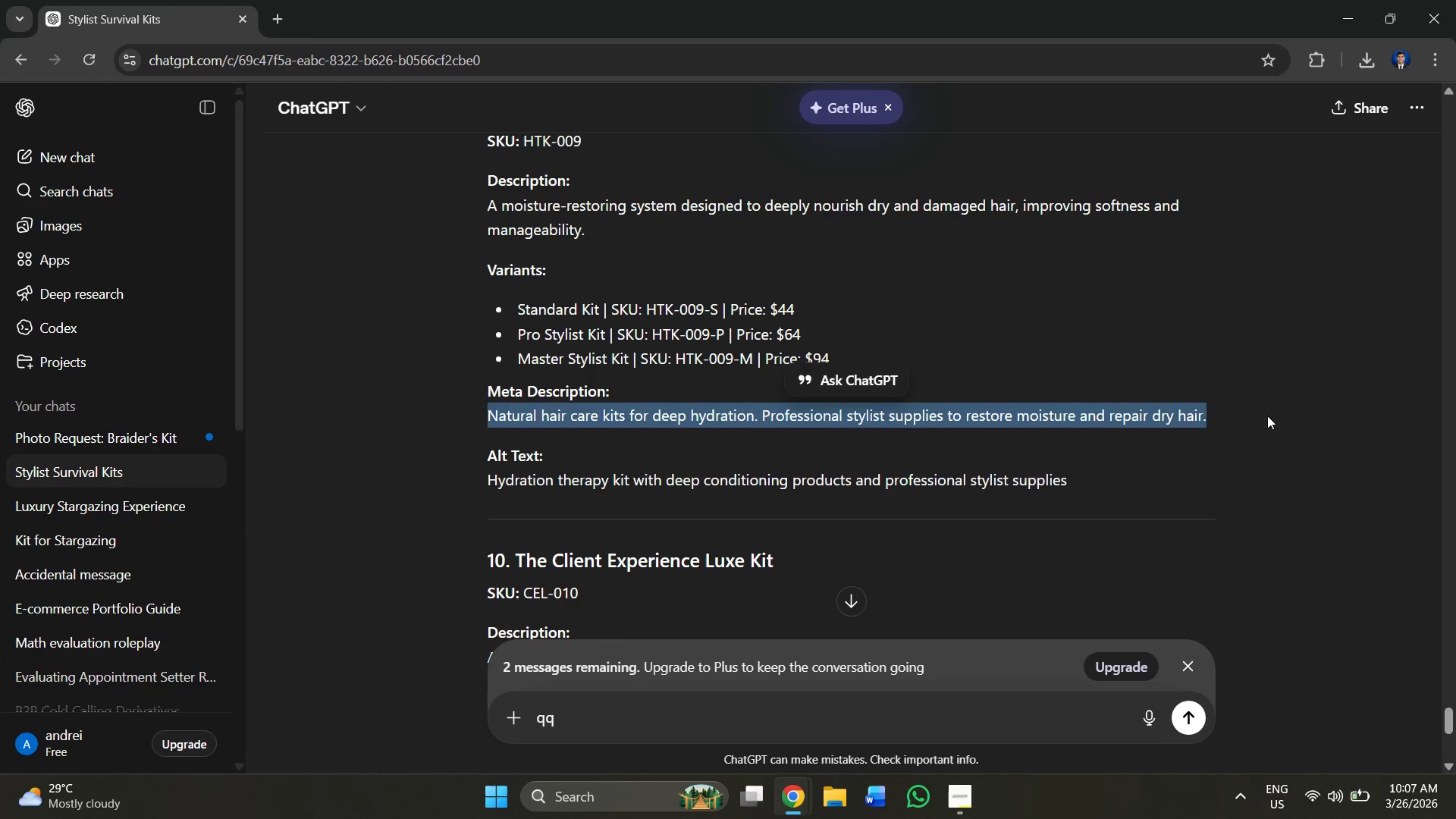 
key(Alt+Tab)
 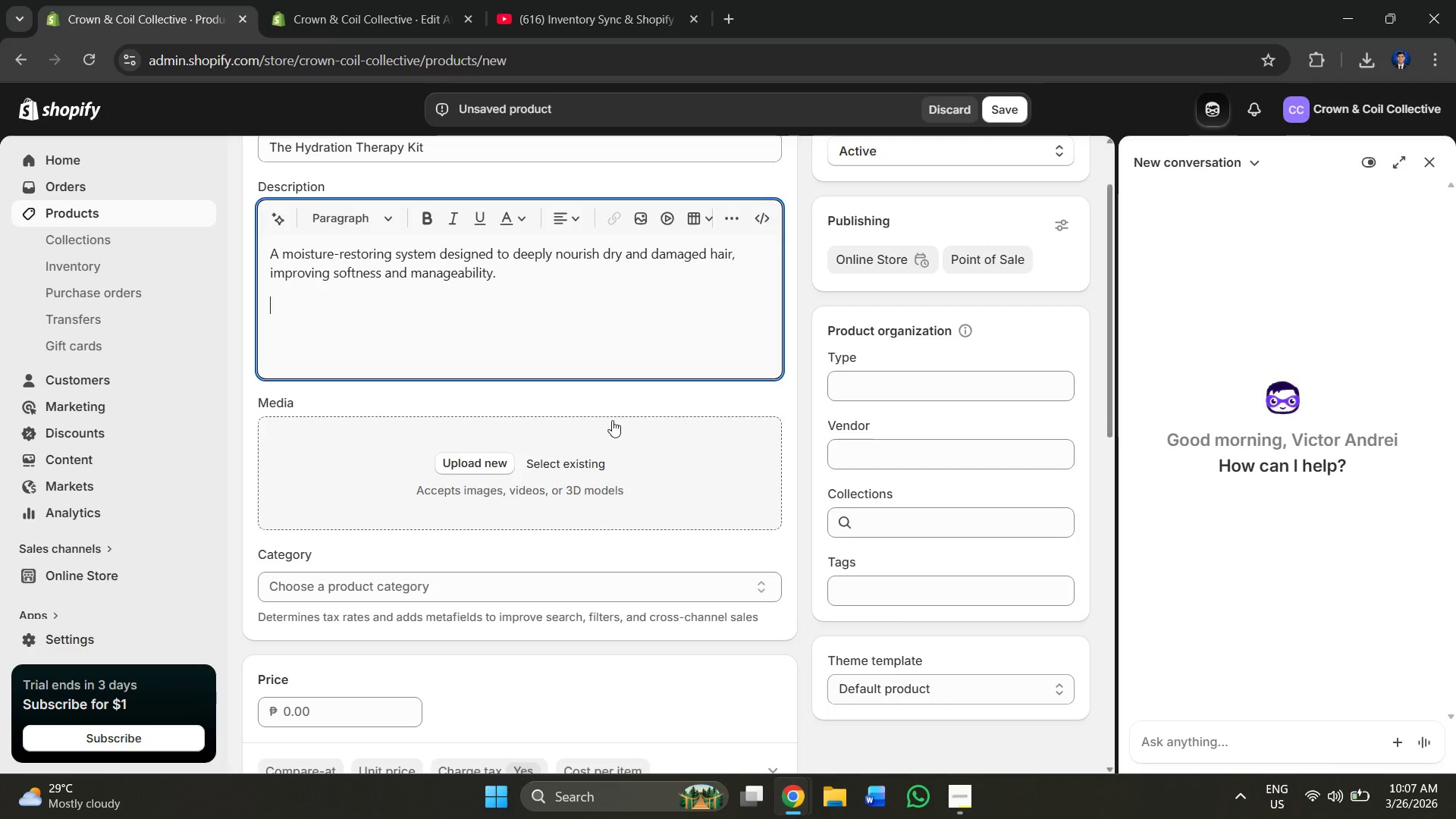 
key(Control+V)
 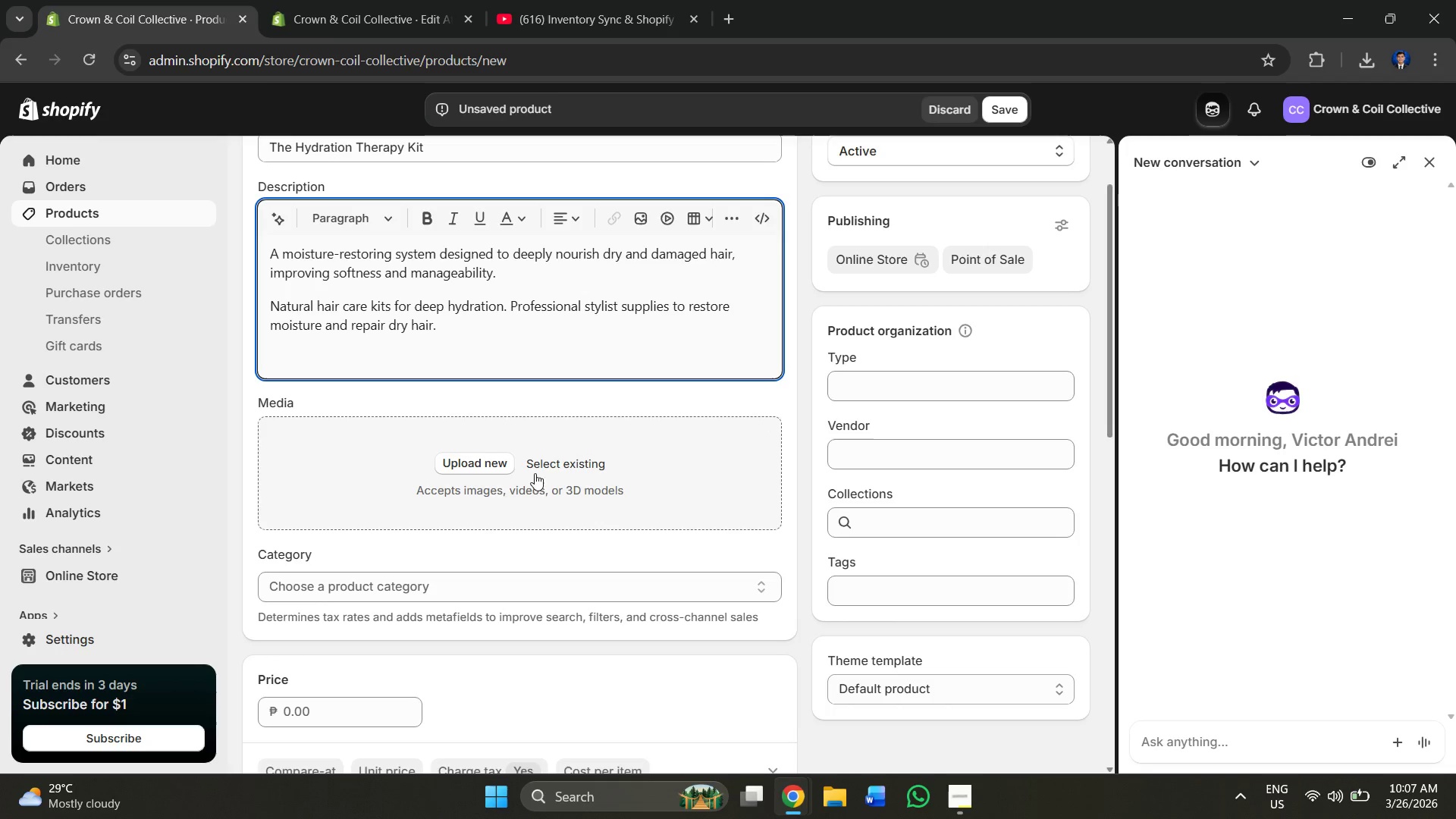 
left_click([464, 458])
 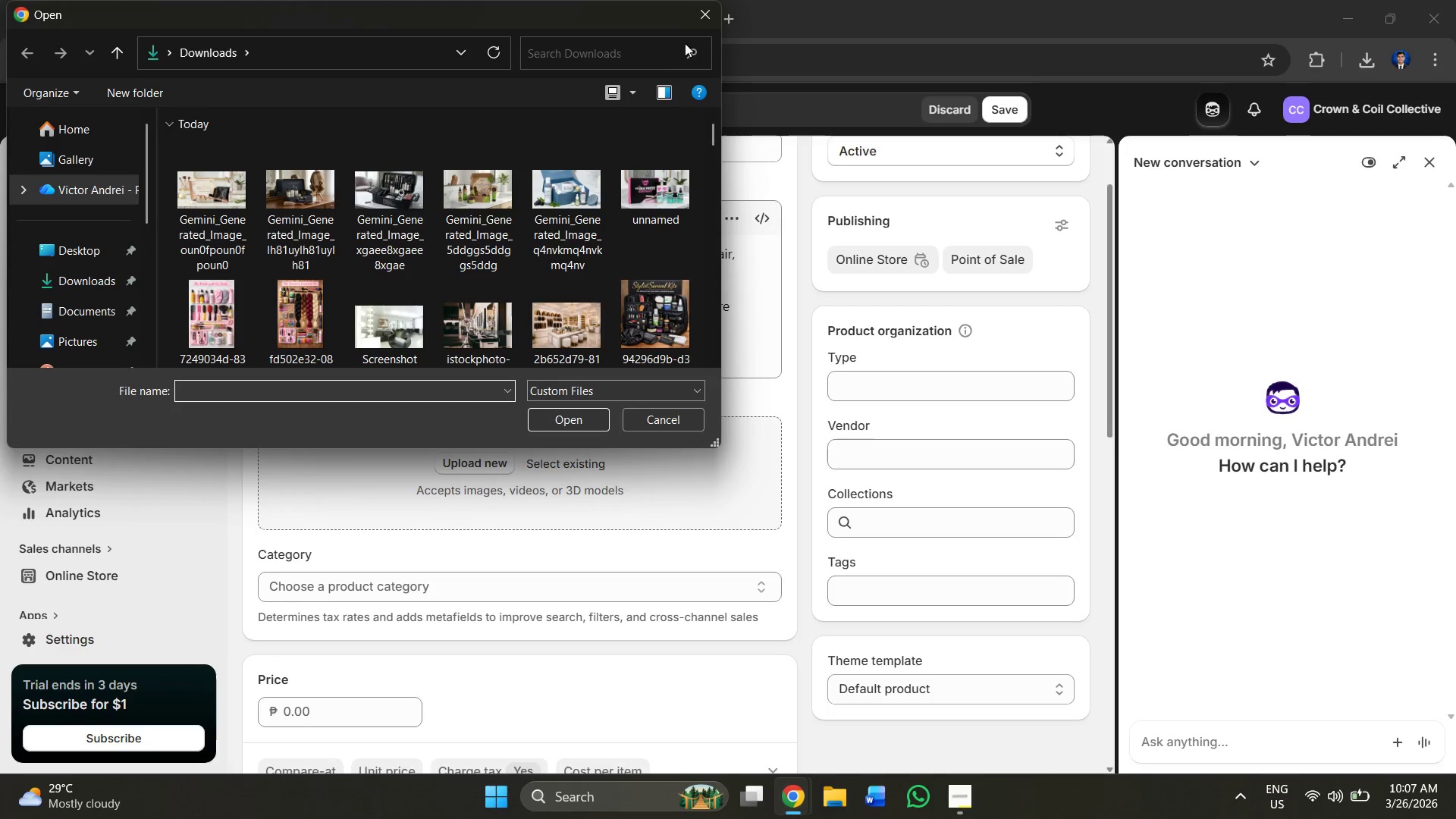 
left_click([715, 25])
 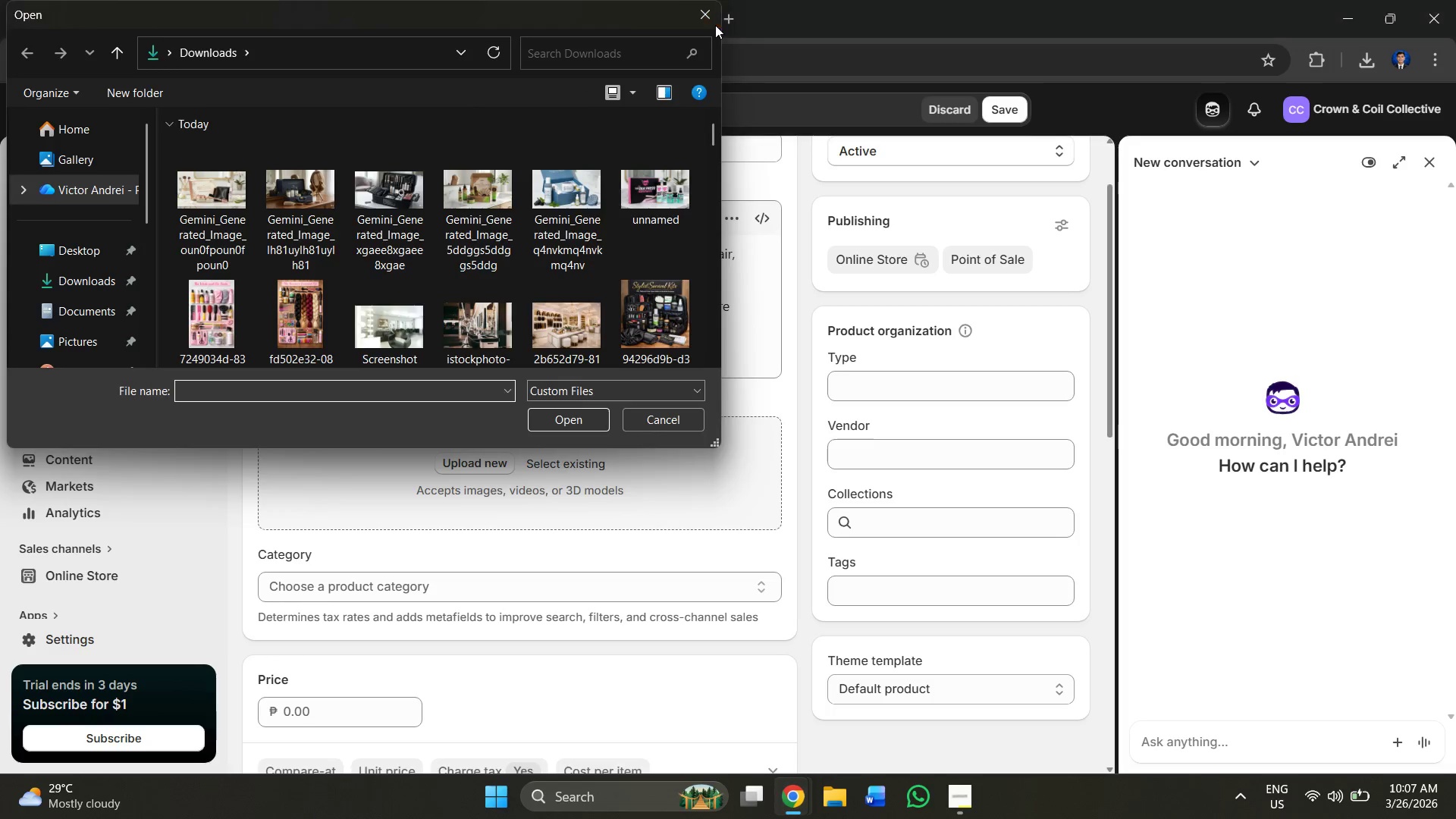 
key(Alt+AltLeft)
 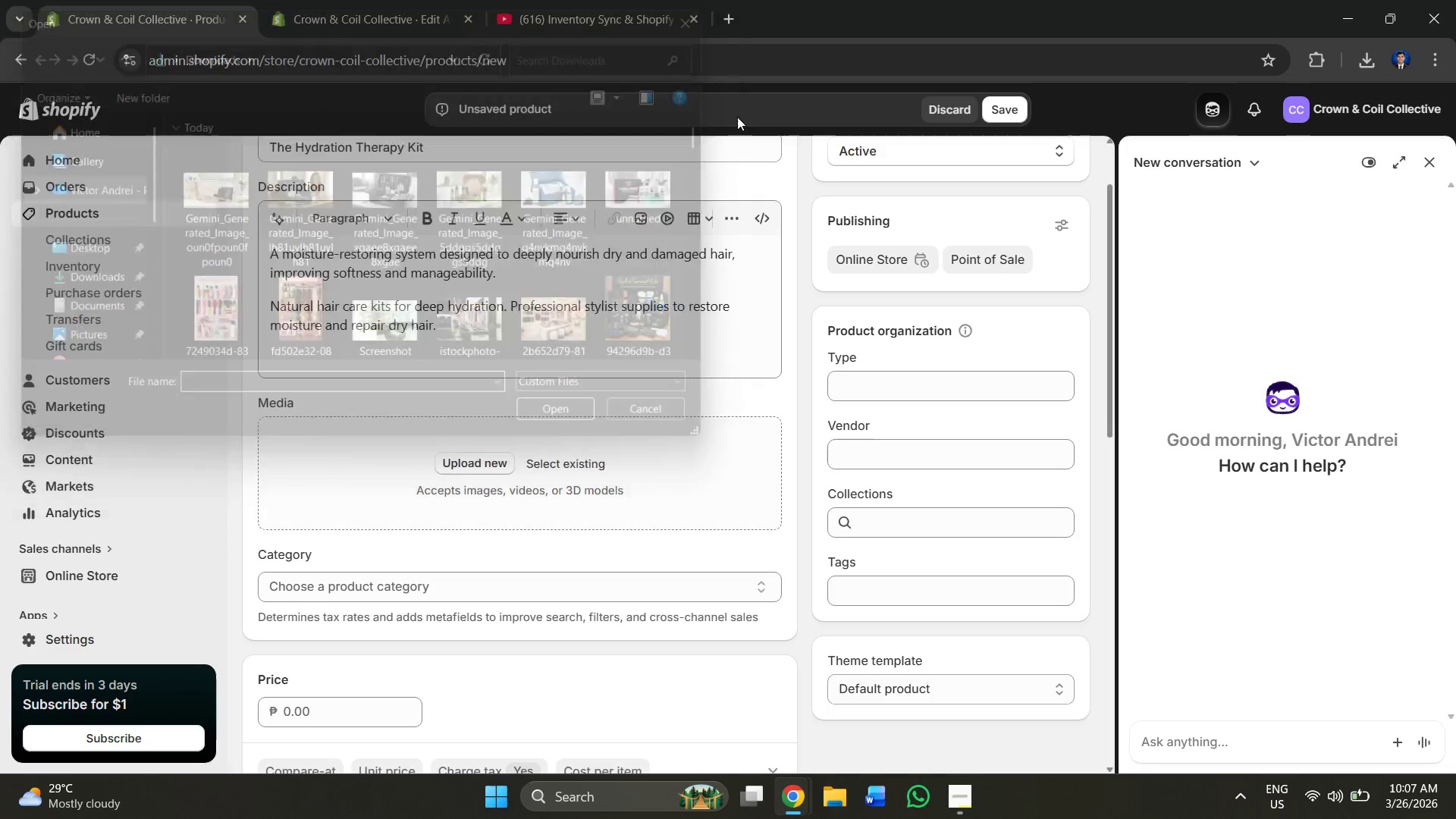 
key(Alt+Tab)
 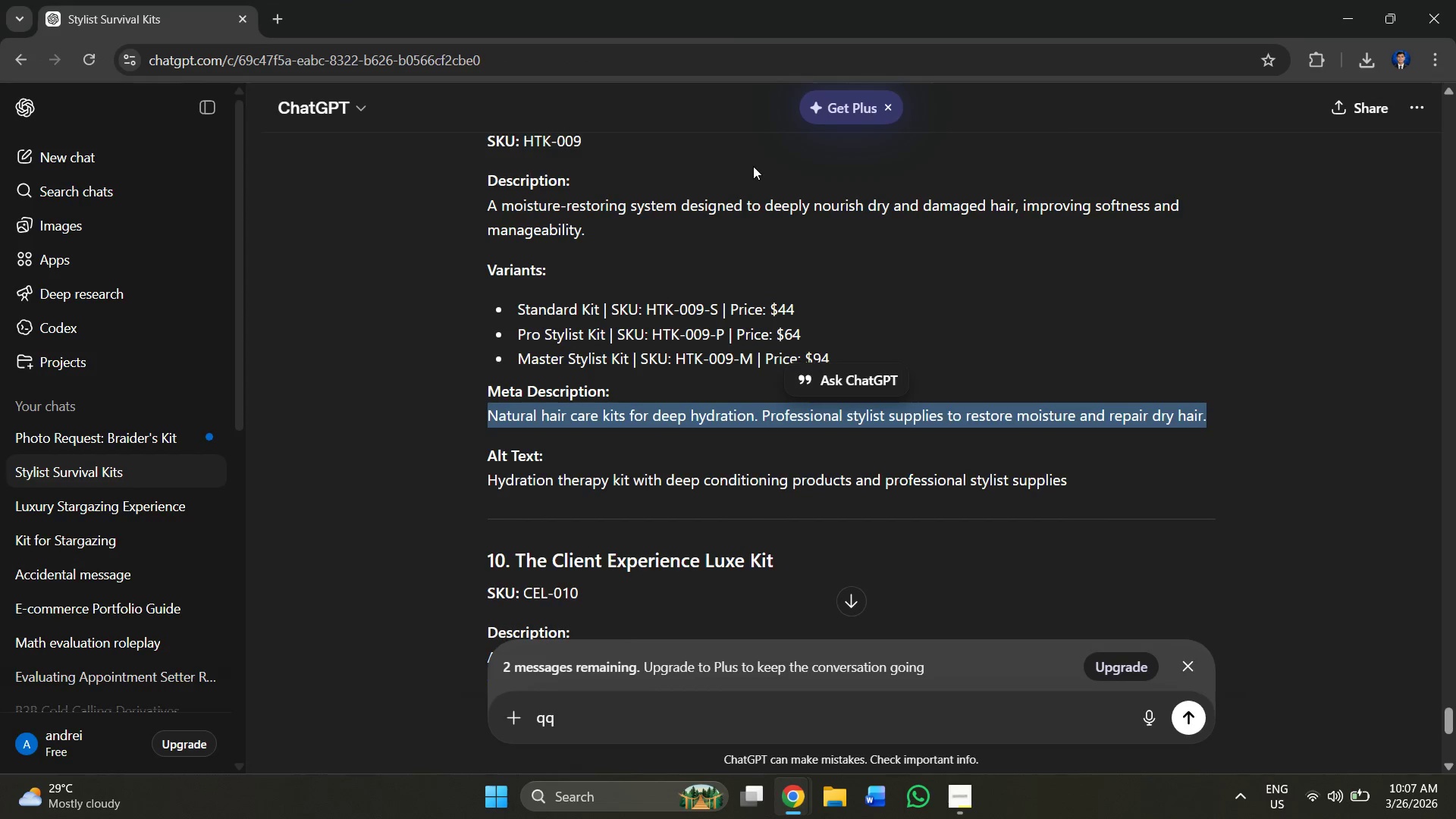 
key(Alt+Tab)
 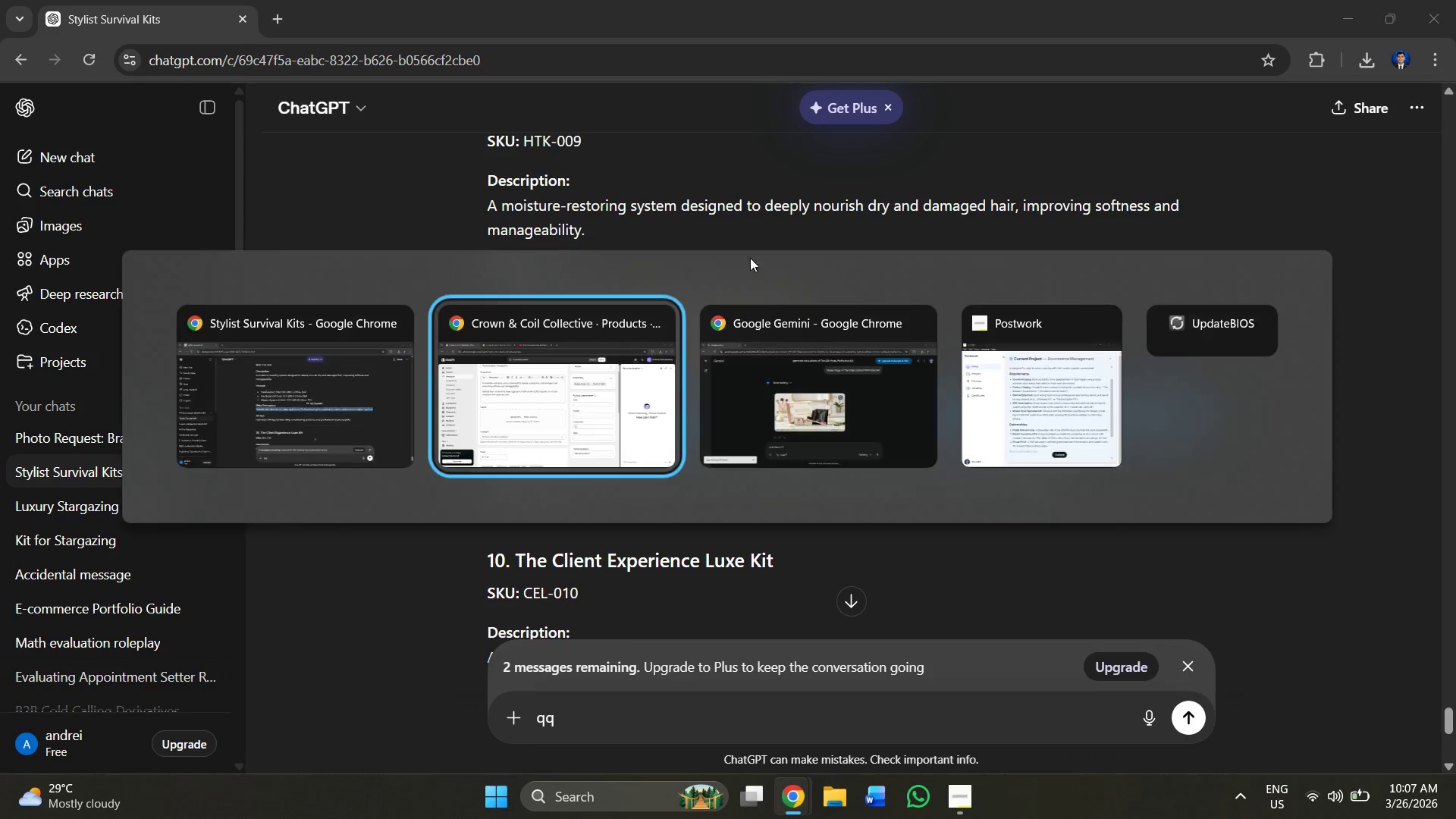 
key(Alt+Tab)
 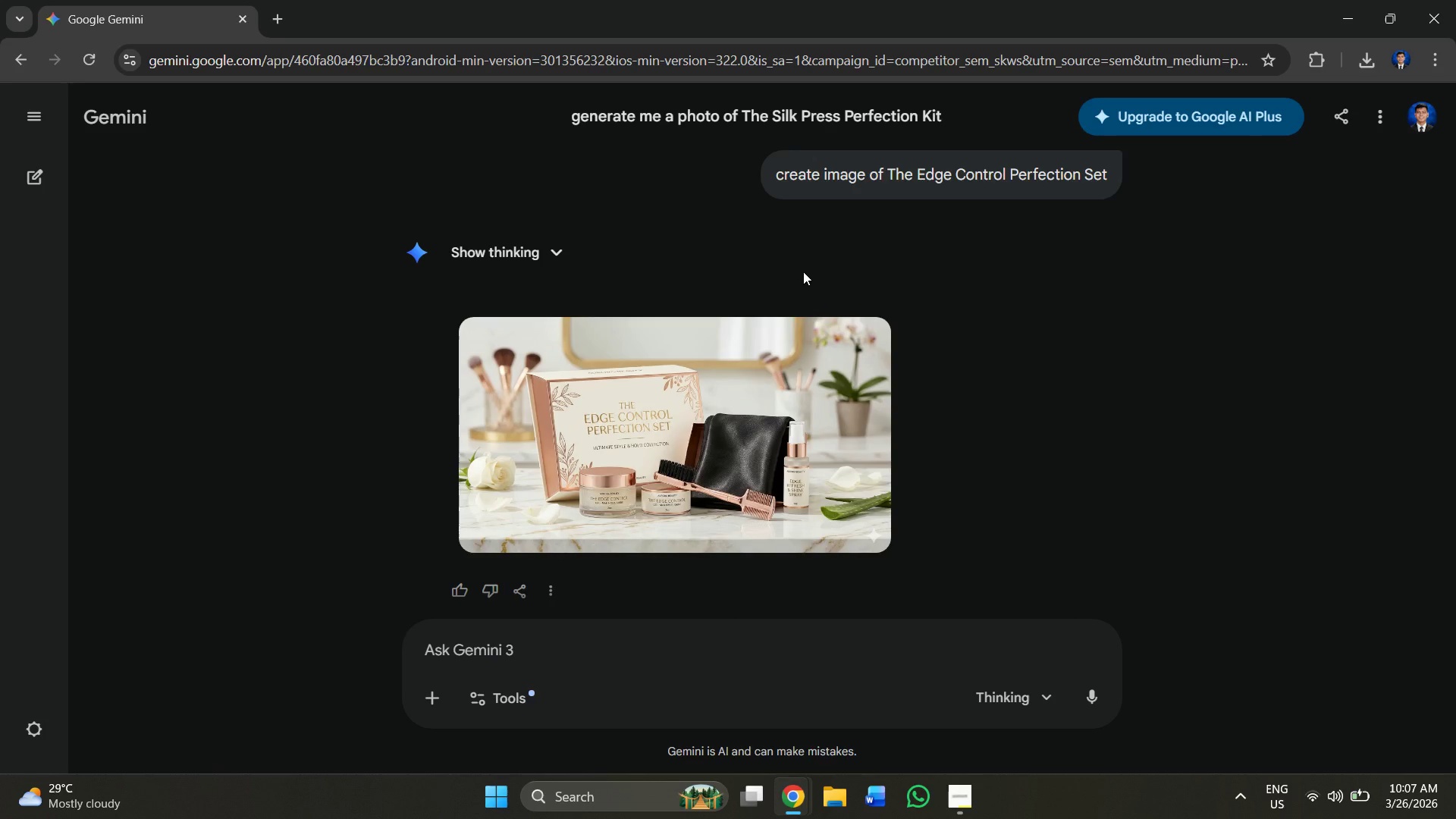 
key(Alt+AltLeft)
 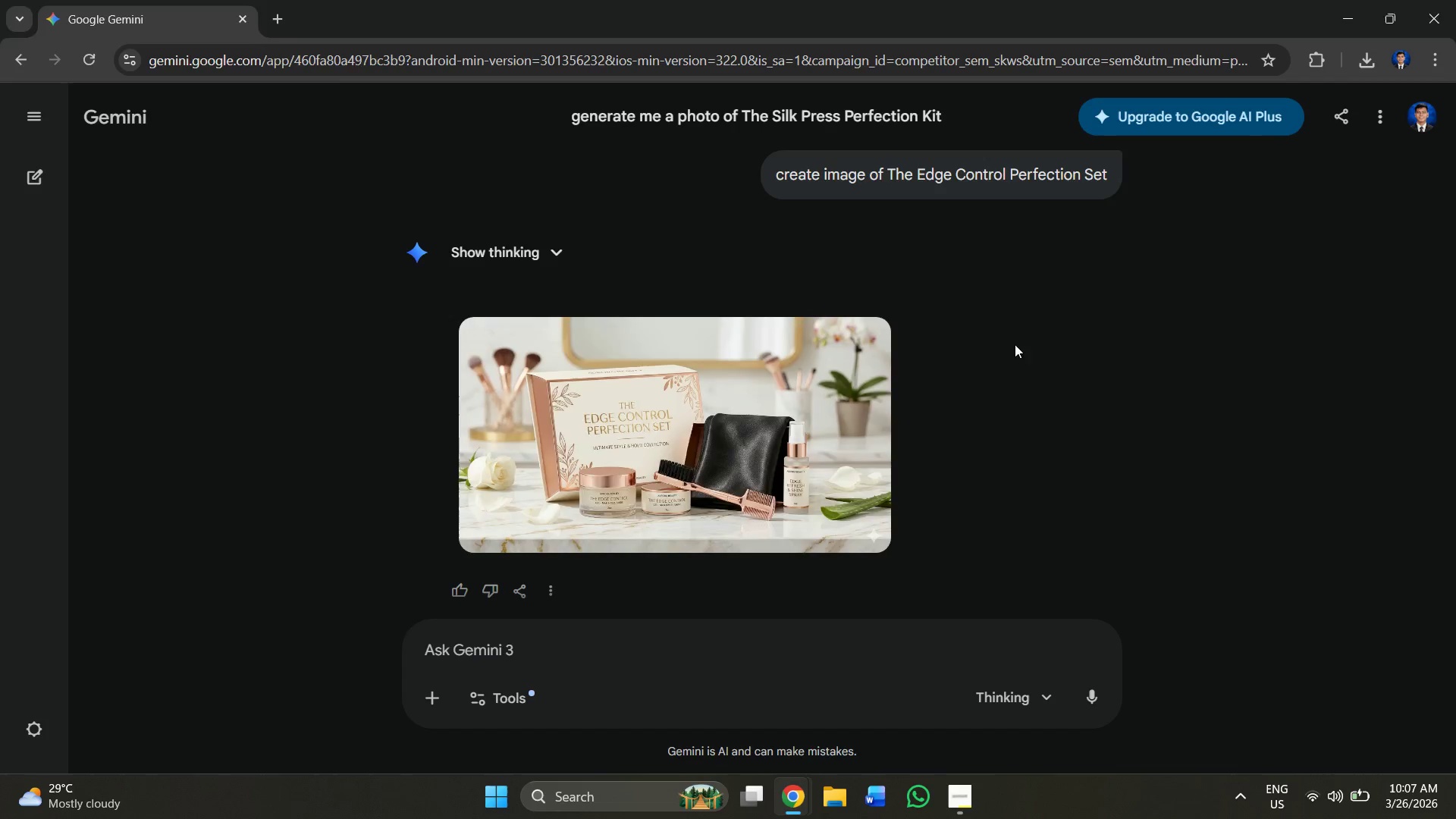 
key(Alt+Tab)
 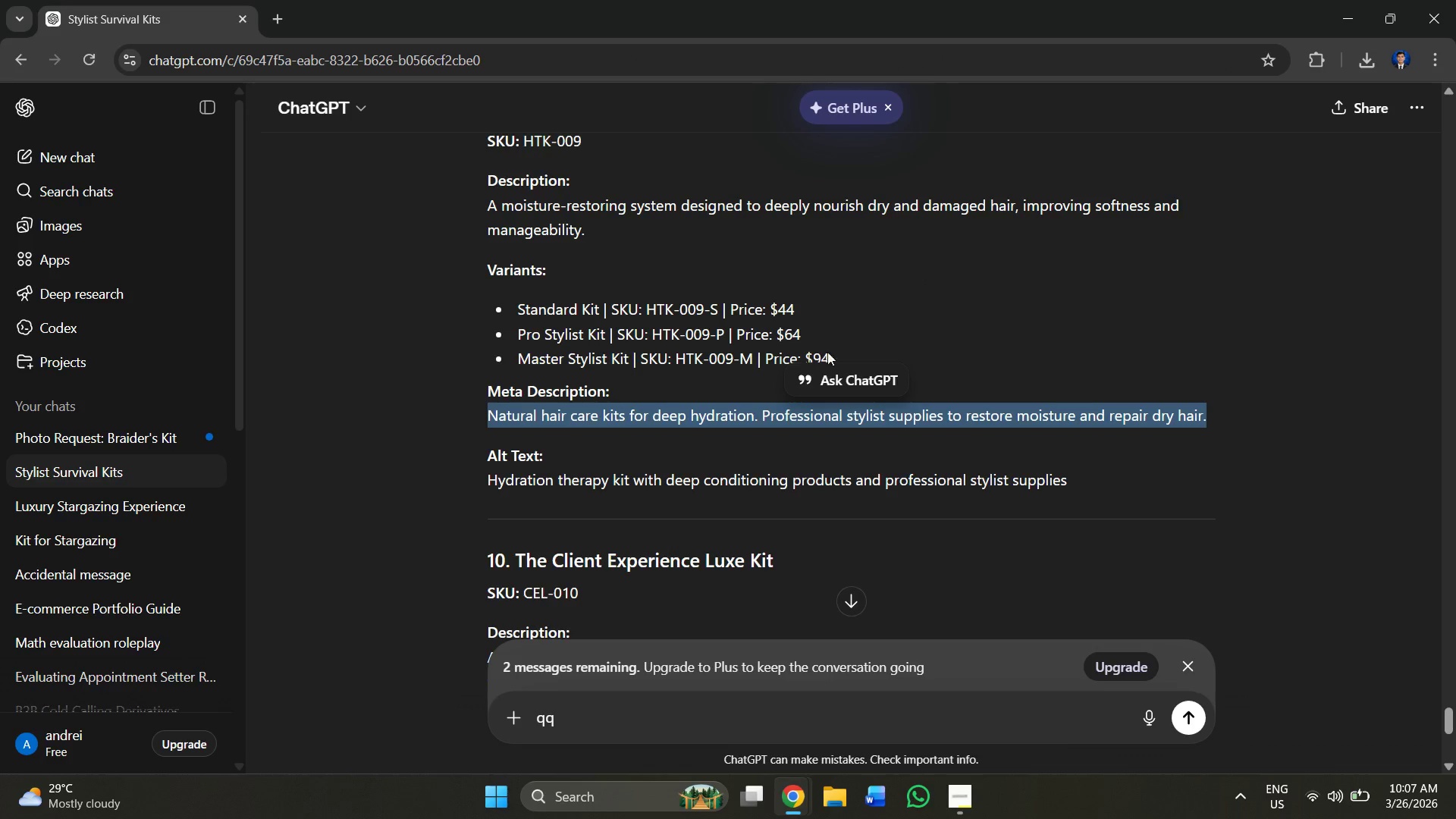 
scroll: coordinate [721, 373], scroll_direction: up, amount: 2.0
 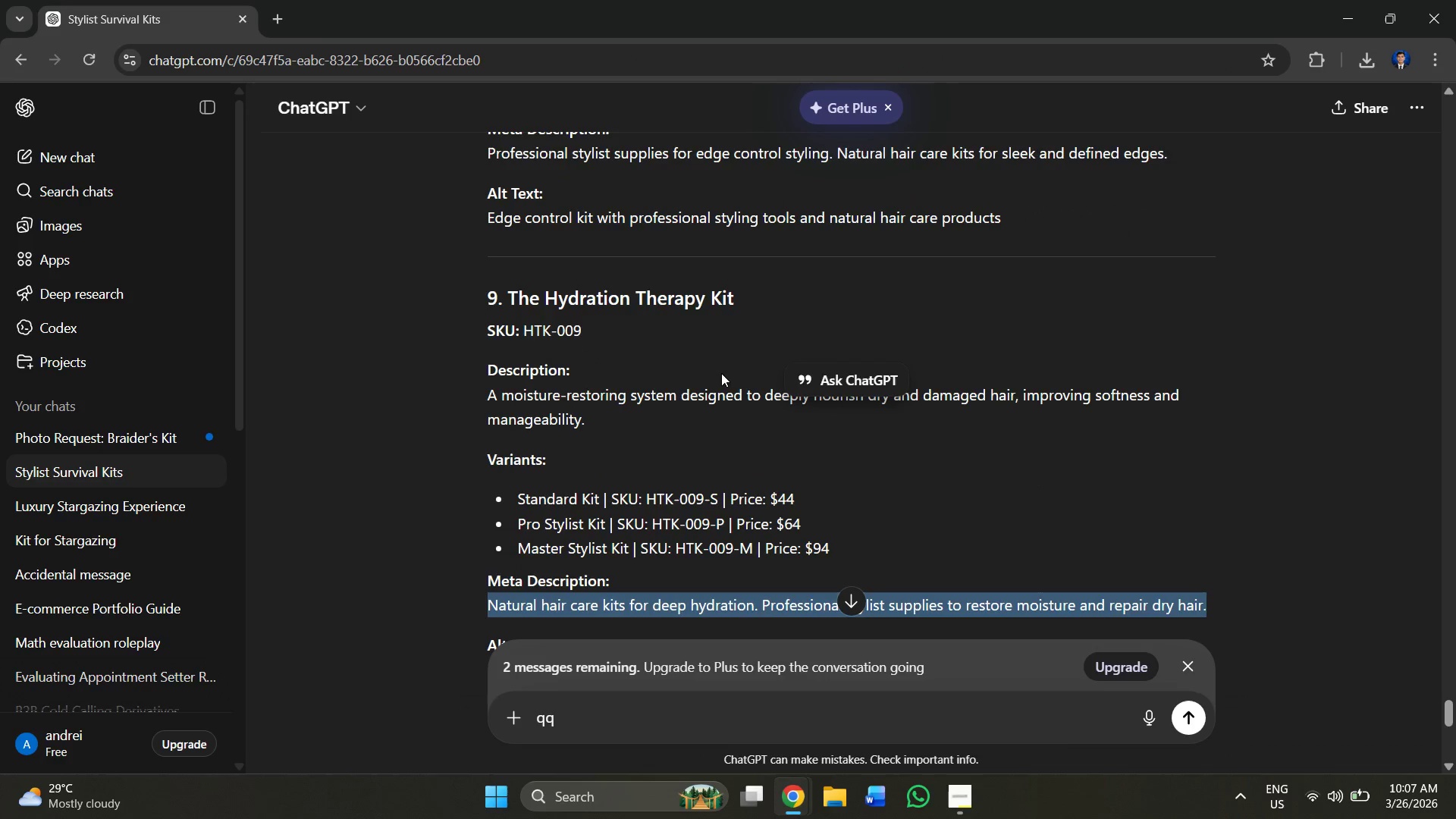 
key(Alt+AltLeft)
 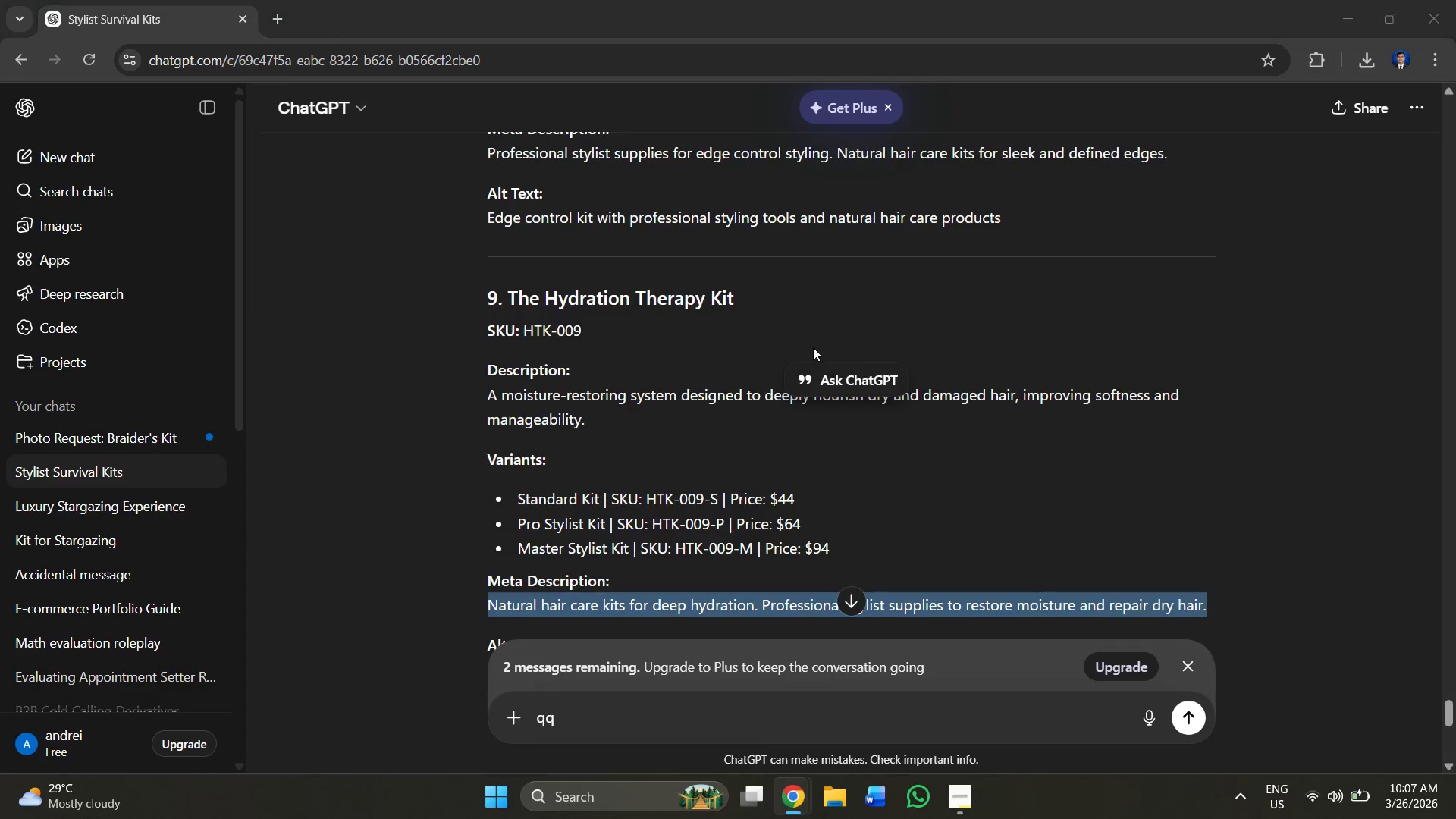 
key(Alt+Tab)
 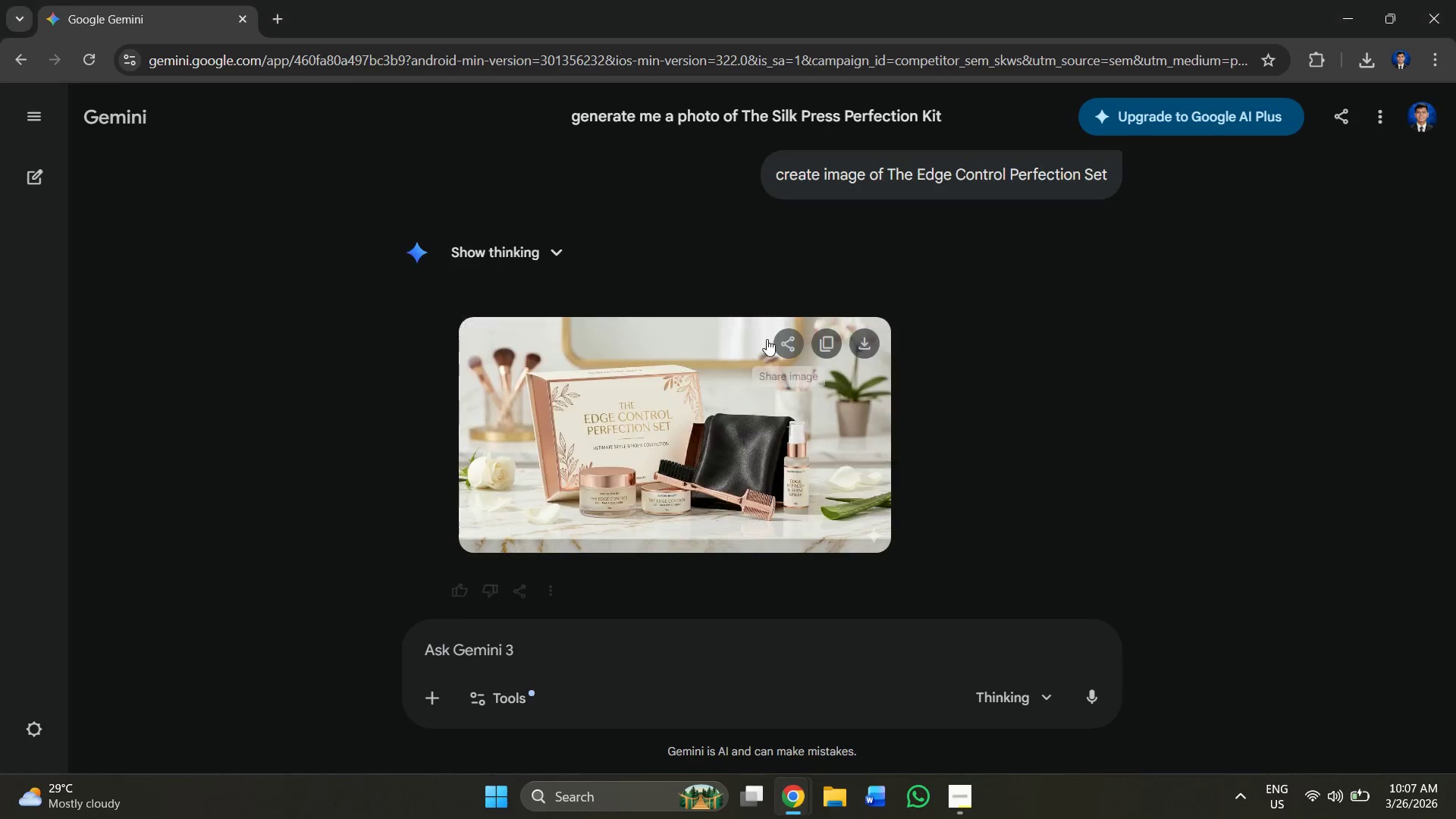 
scroll: coordinate [763, 335], scroll_direction: down, amount: 7.0
 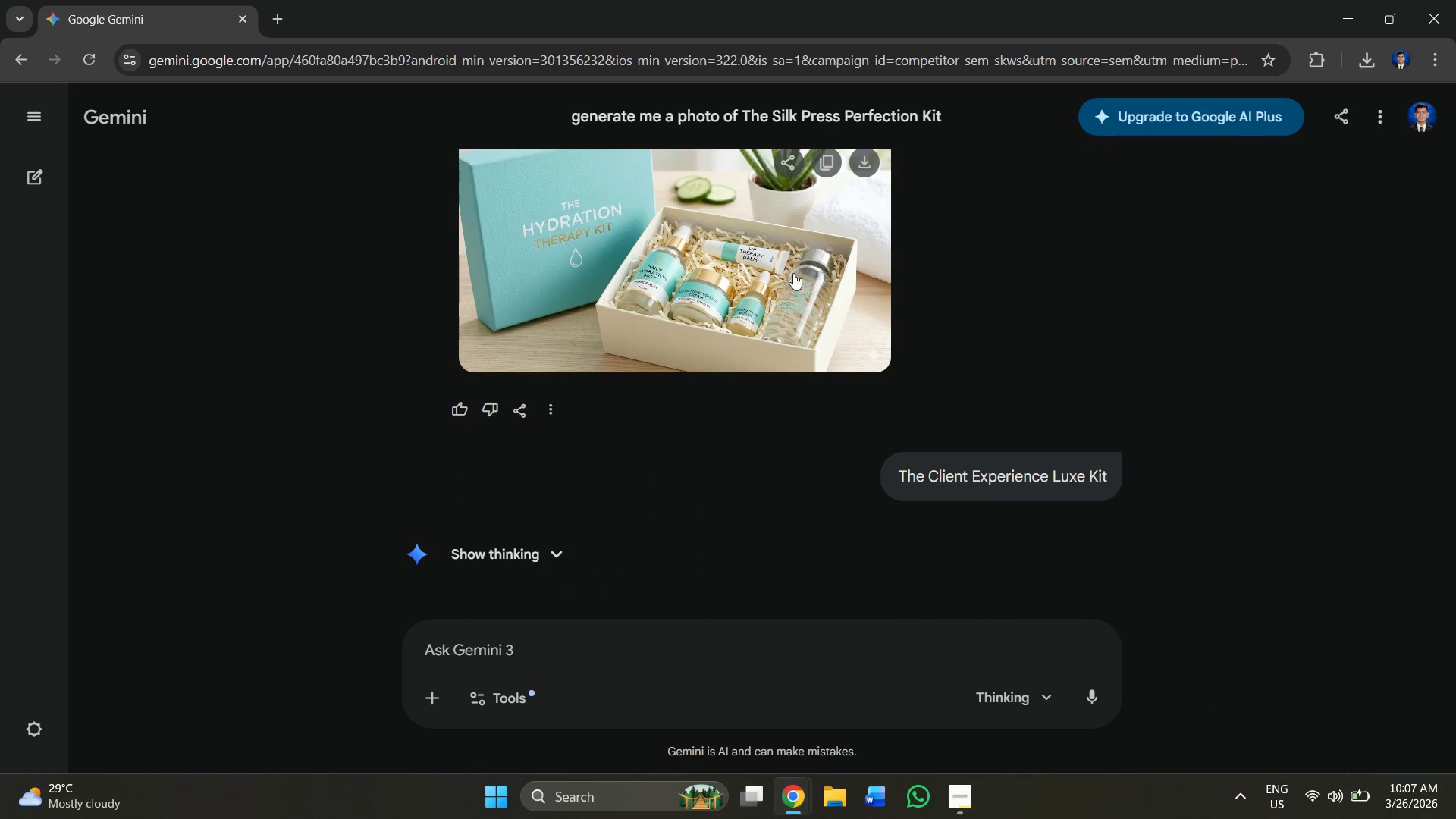 
scroll: coordinate [793, 275], scroll_direction: up, amount: 1.0
 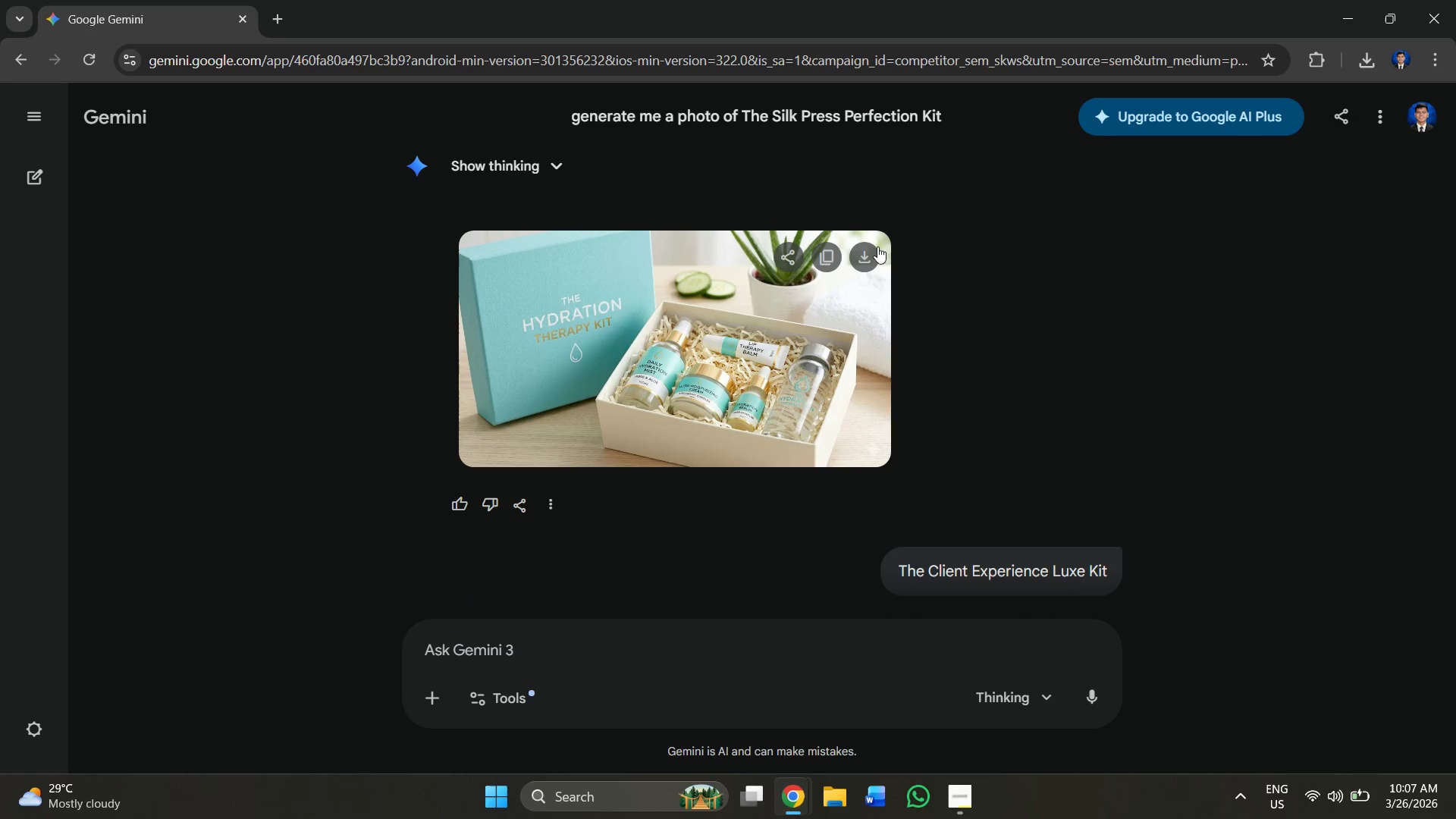 
left_click([871, 251])
 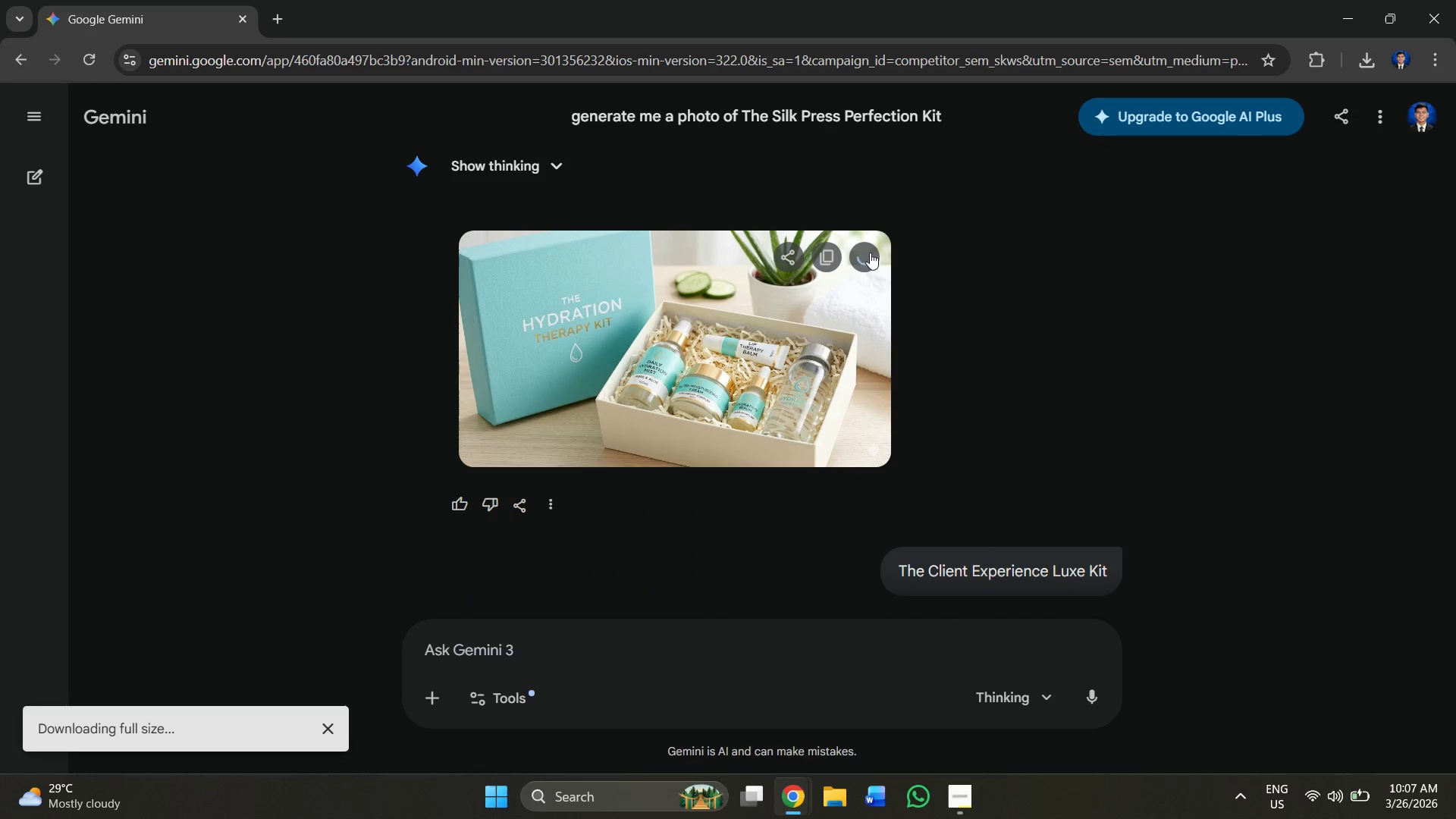 
key(Alt+Tab)
 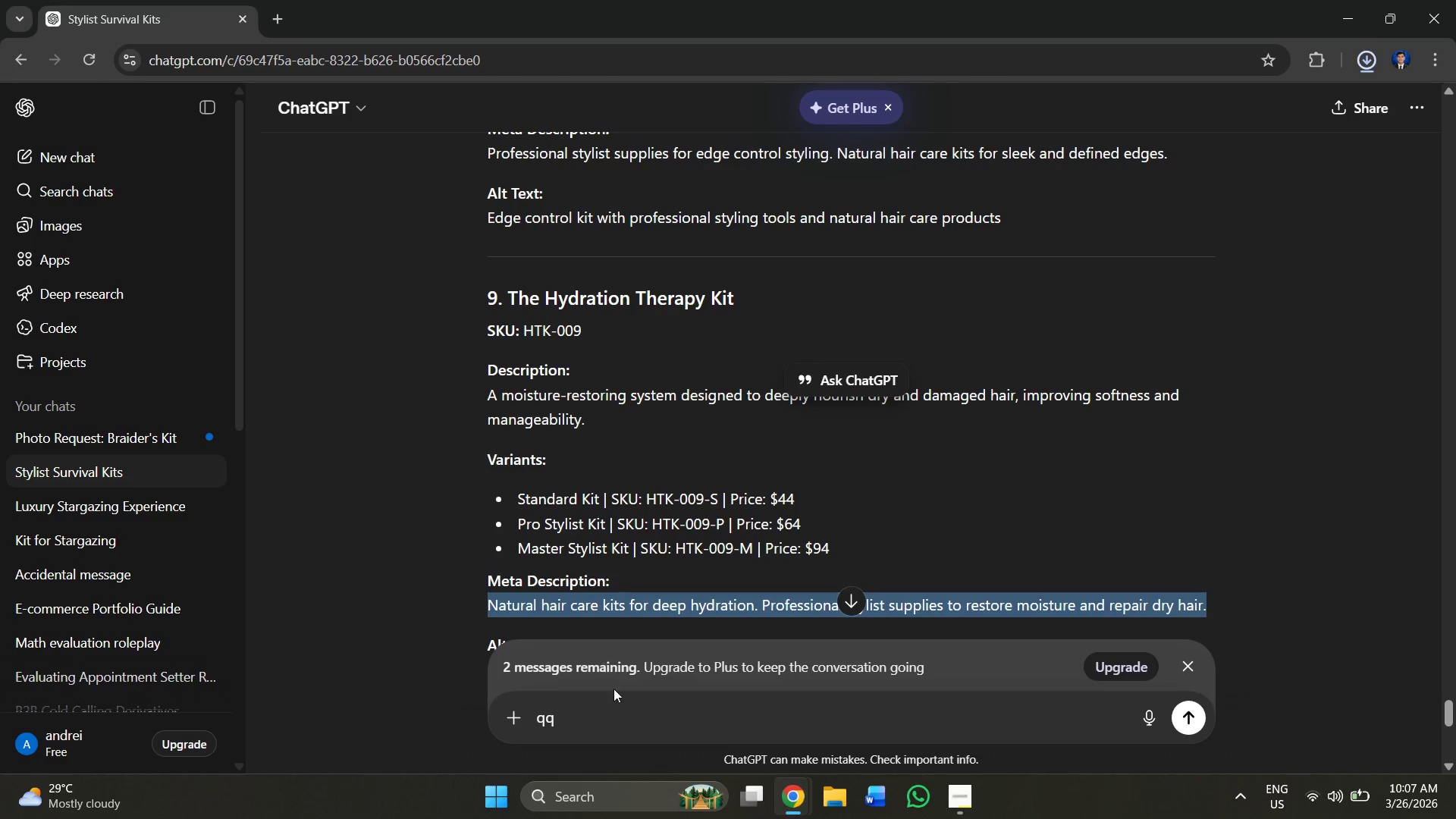 
key(Alt+Tab)
 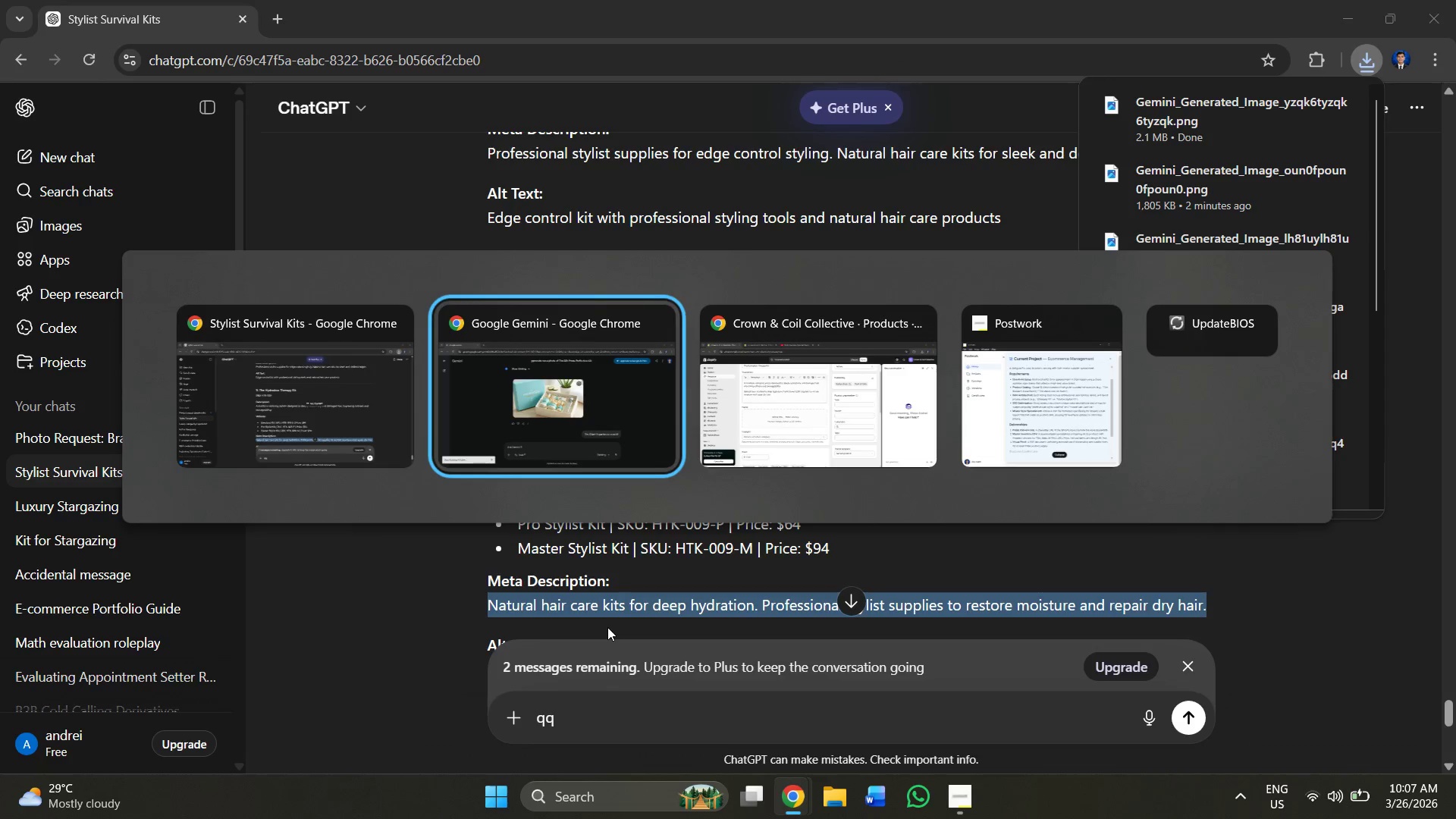 
key(Alt+Tab)
 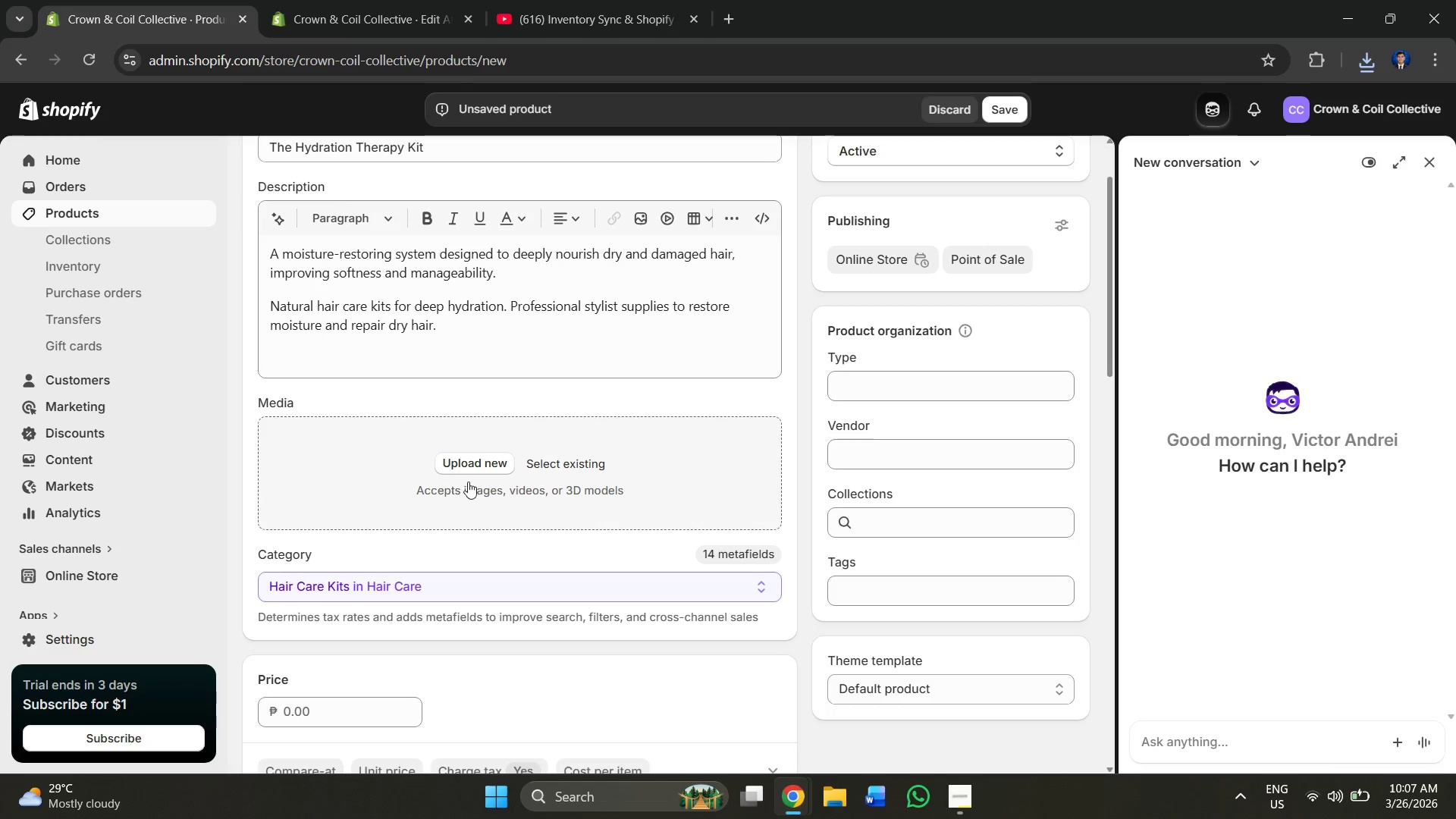 
left_click([467, 460])
 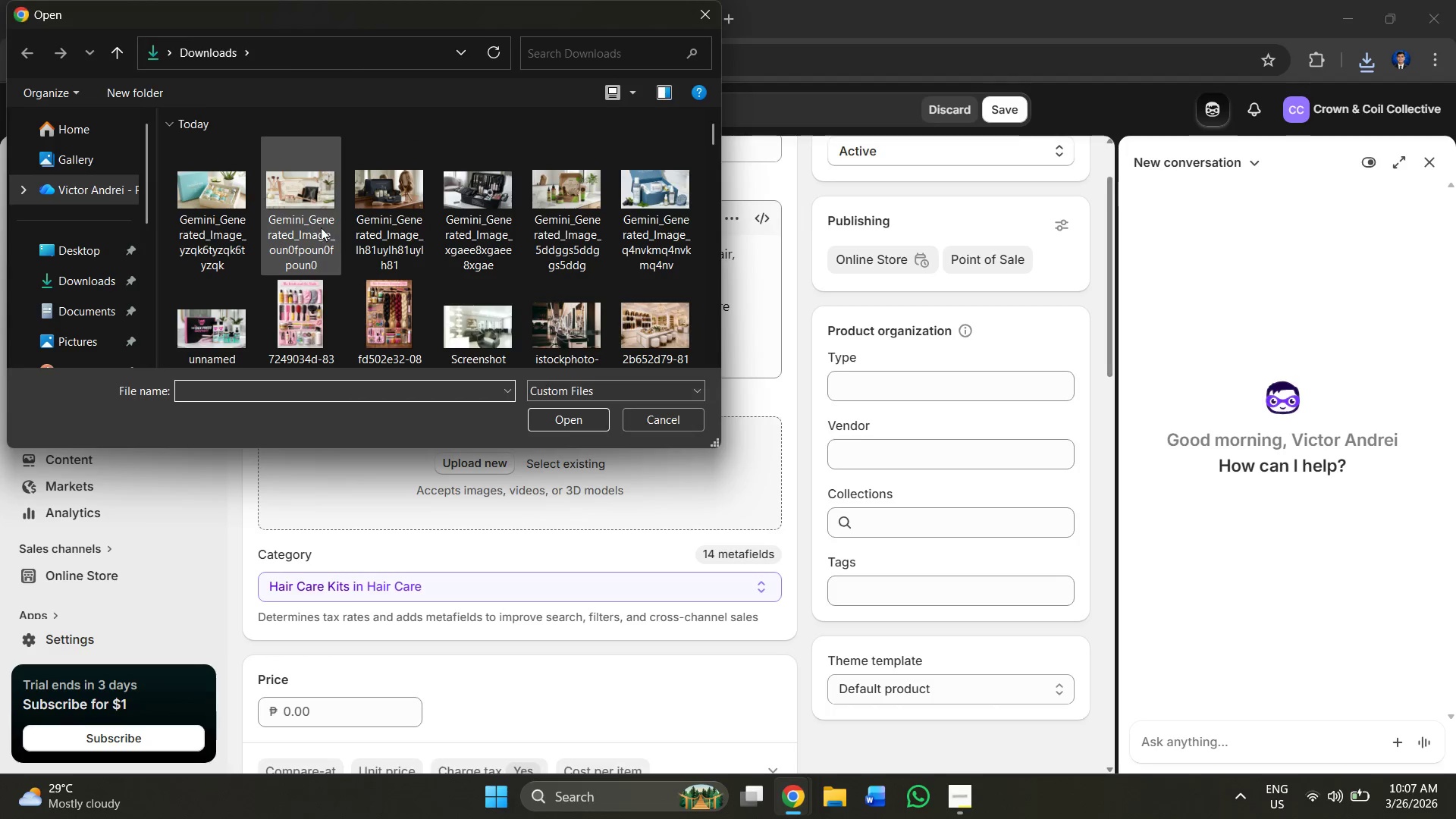 
left_click([240, 211])
 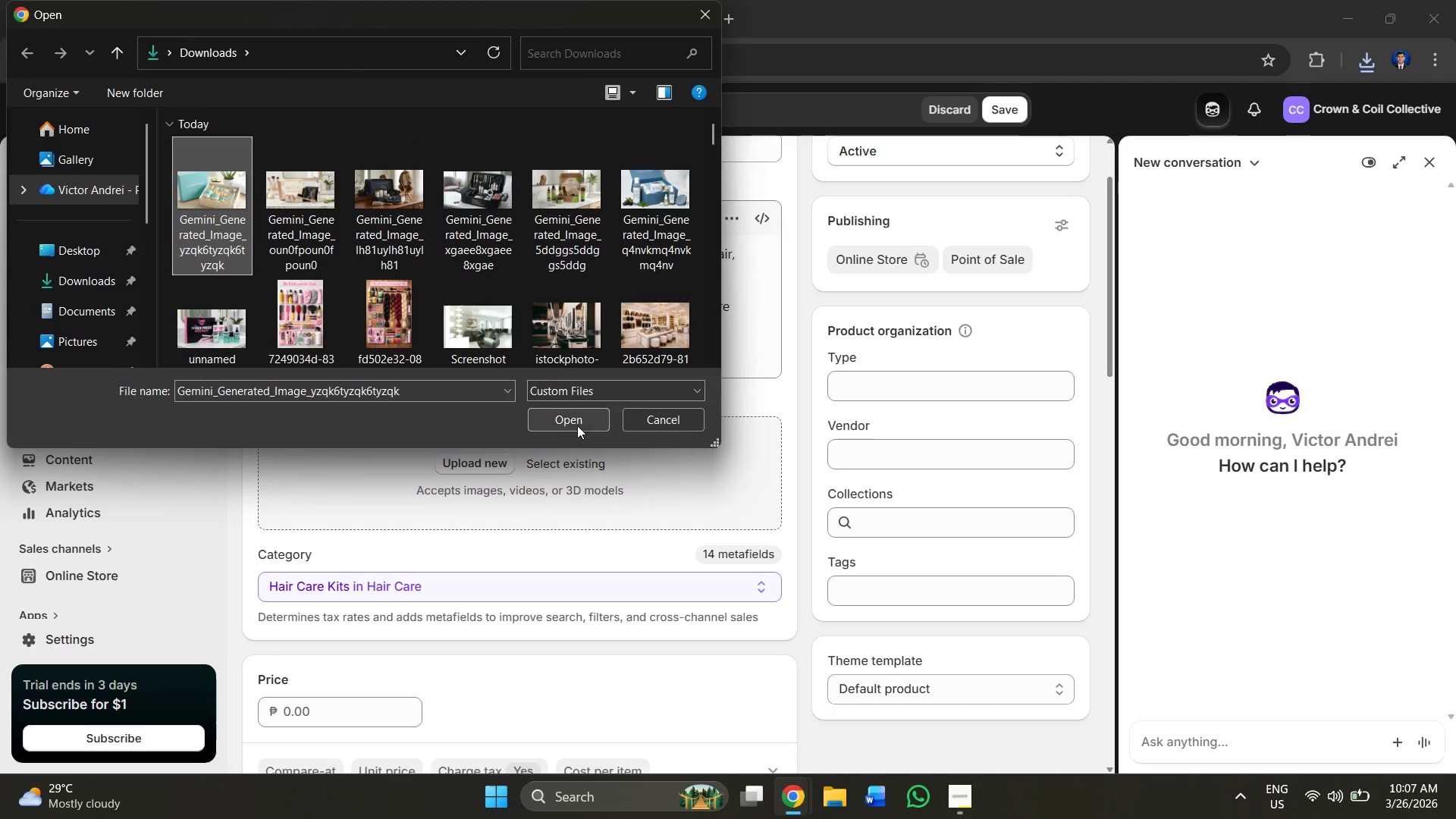 
left_click([577, 424])
 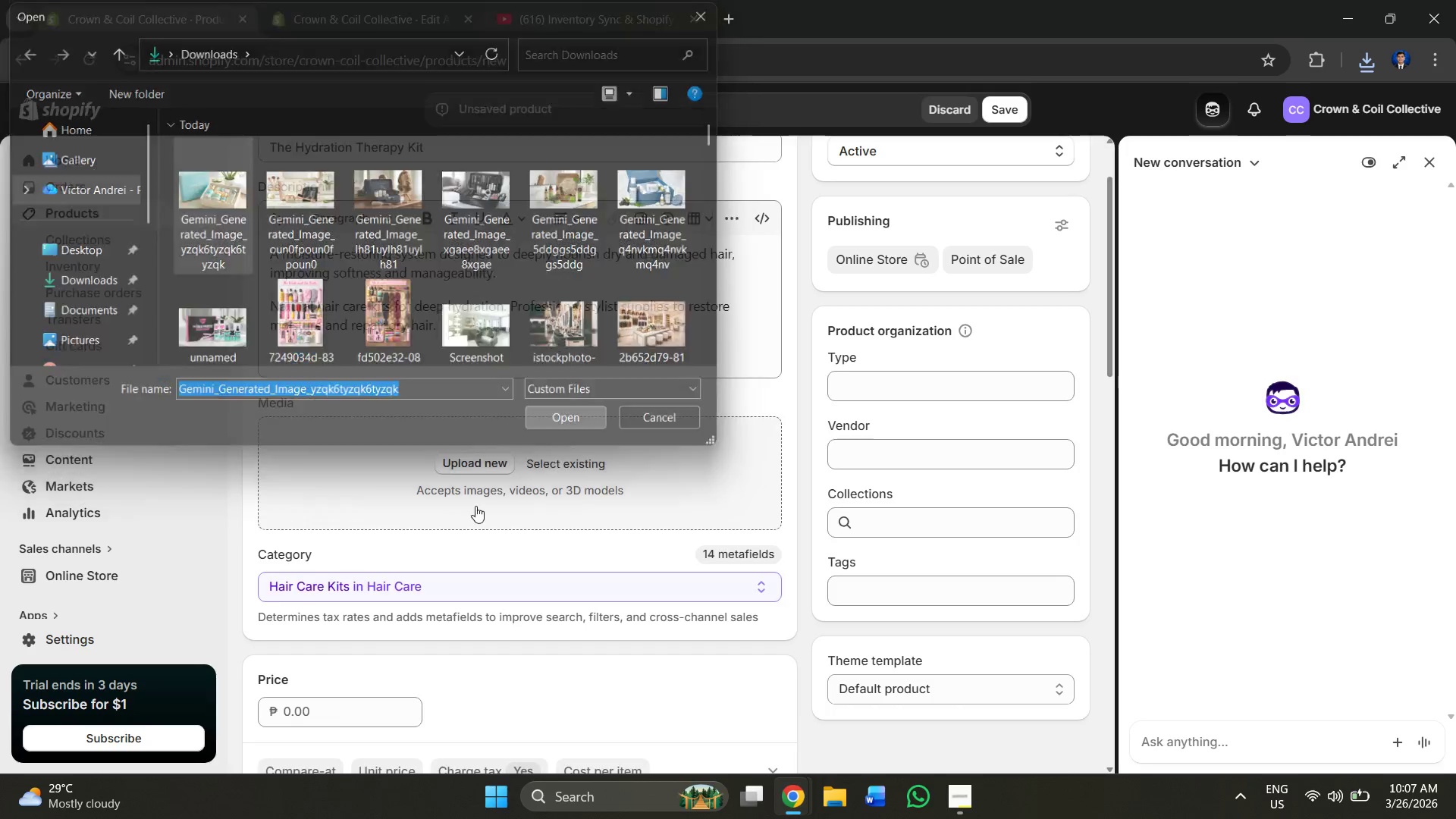 
scroll: coordinate [386, 541], scroll_direction: down, amount: 6.0
 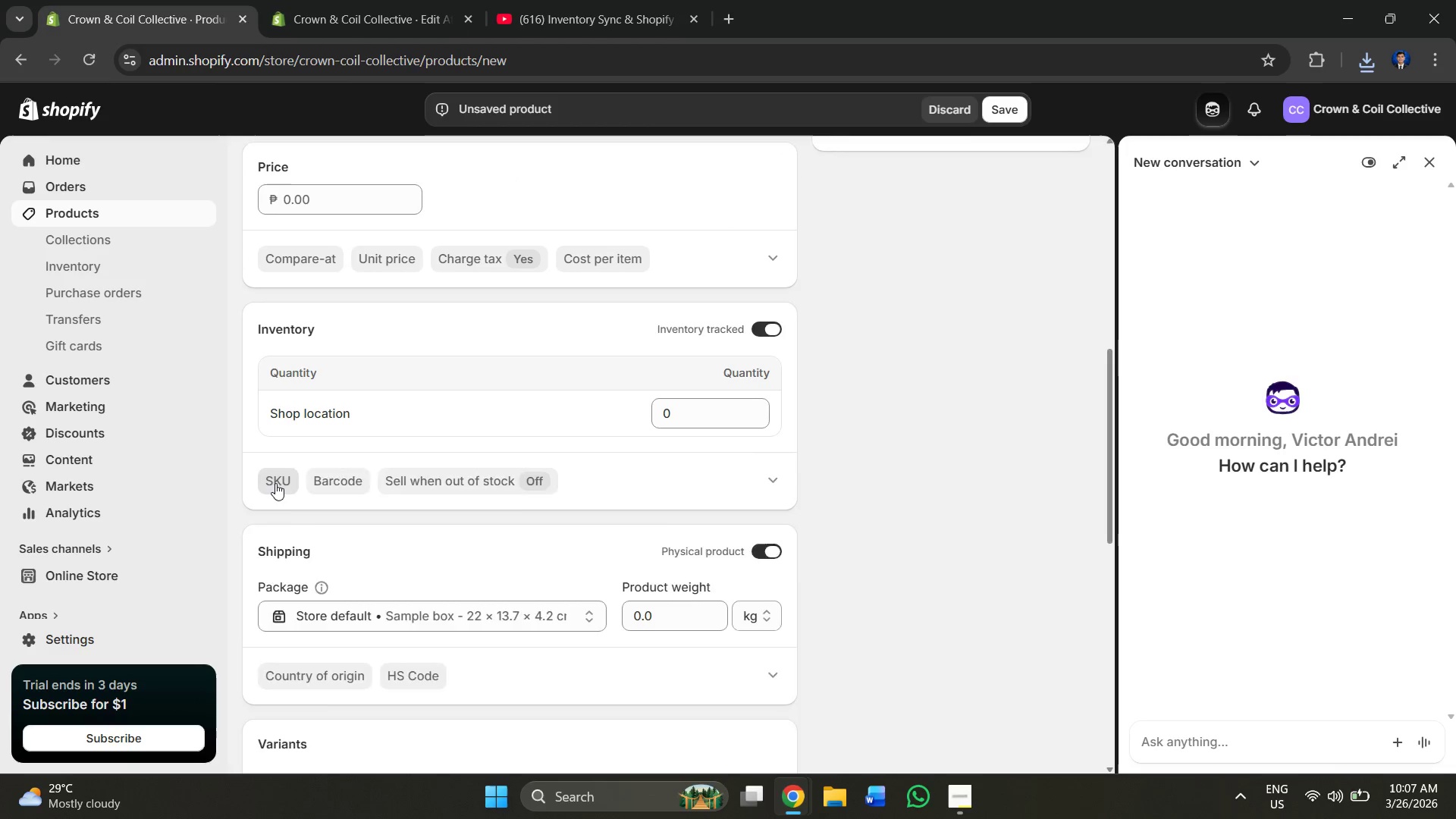 
key(Alt+AltLeft)
 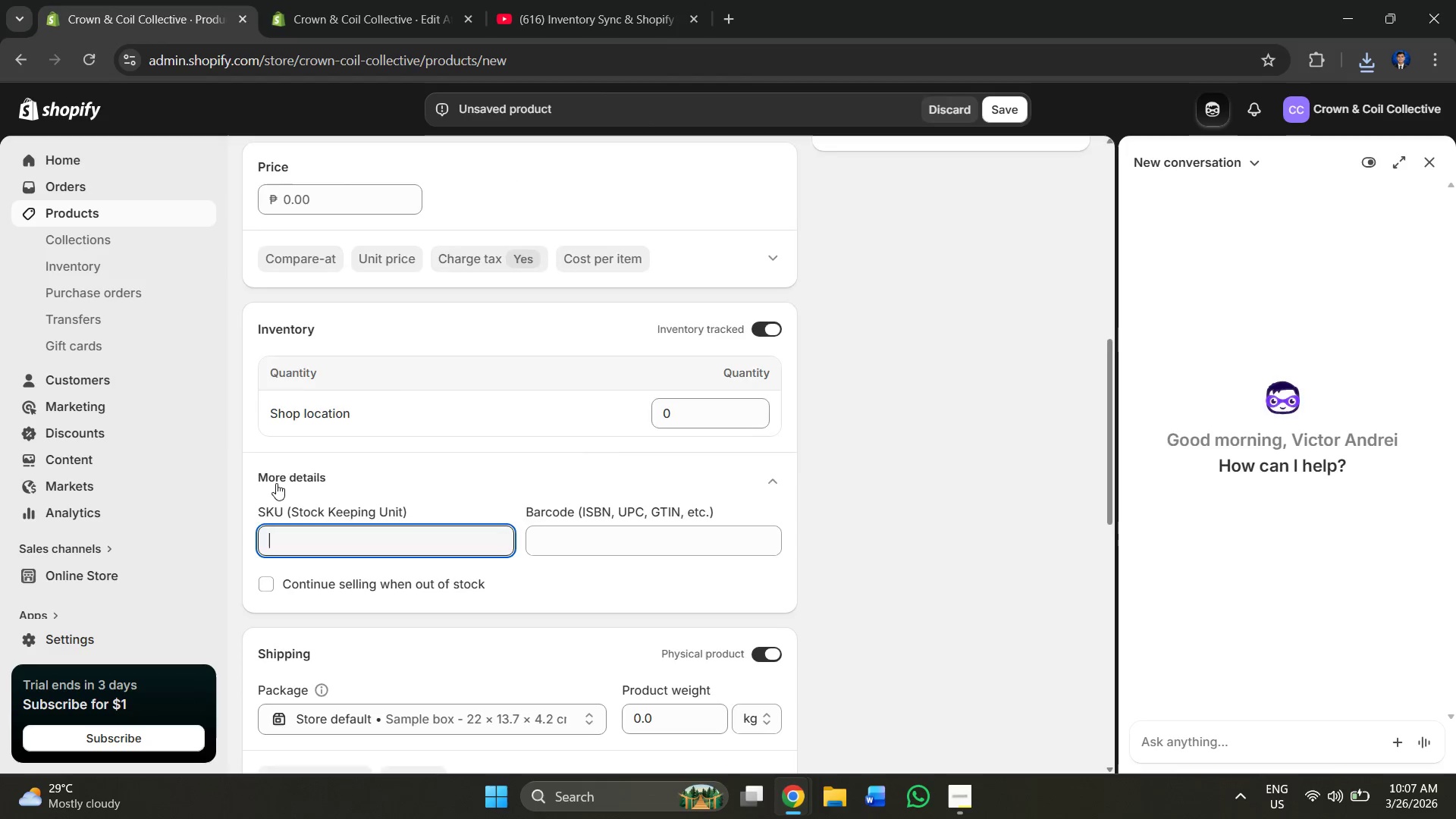 
key(Alt+Tab)
 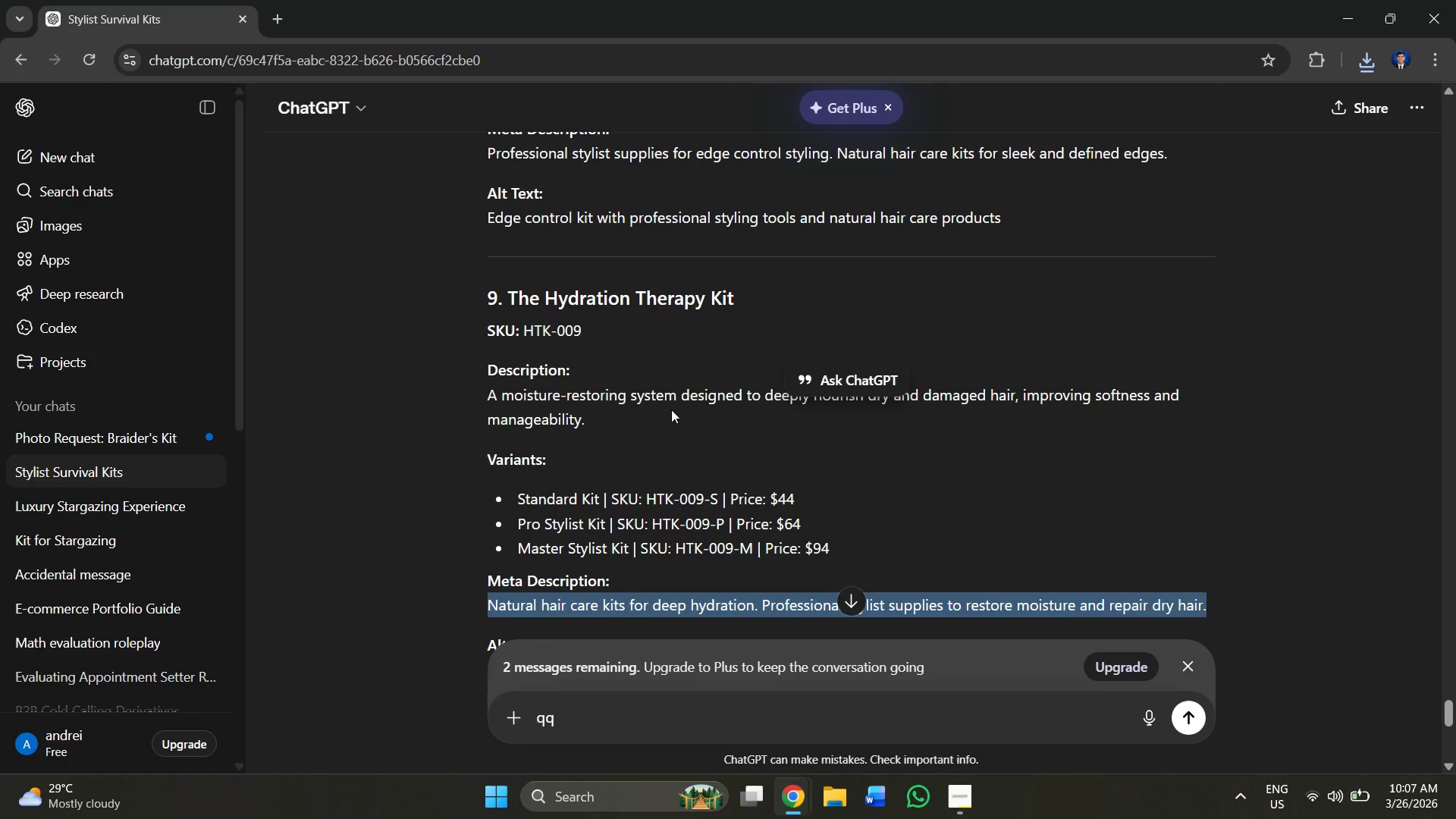 
scroll: coordinate [678, 394], scroll_direction: none, amount: 0.0
 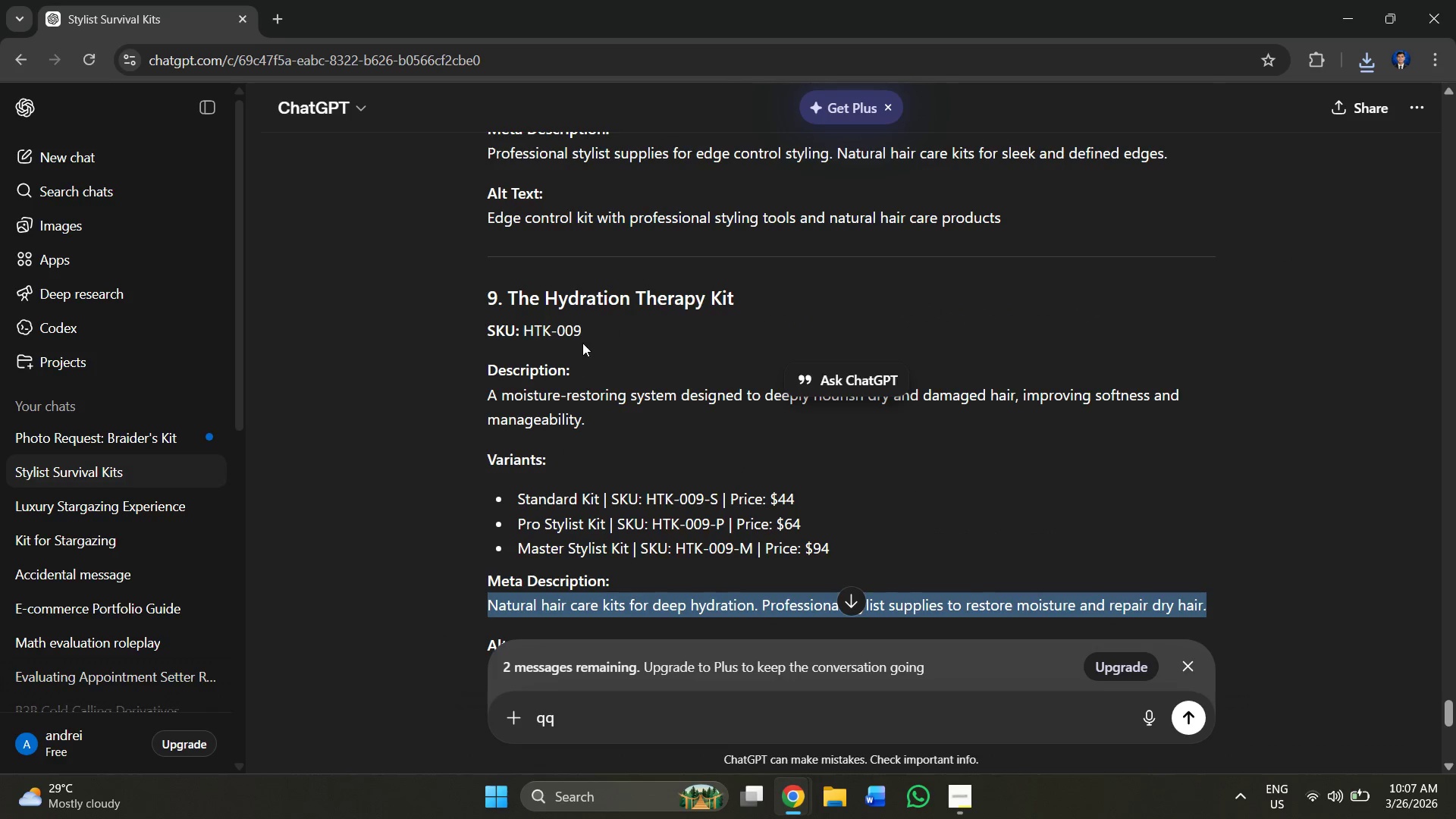 
left_click_drag(start_coordinate=[587, 327], to_coordinate=[525, 325])
 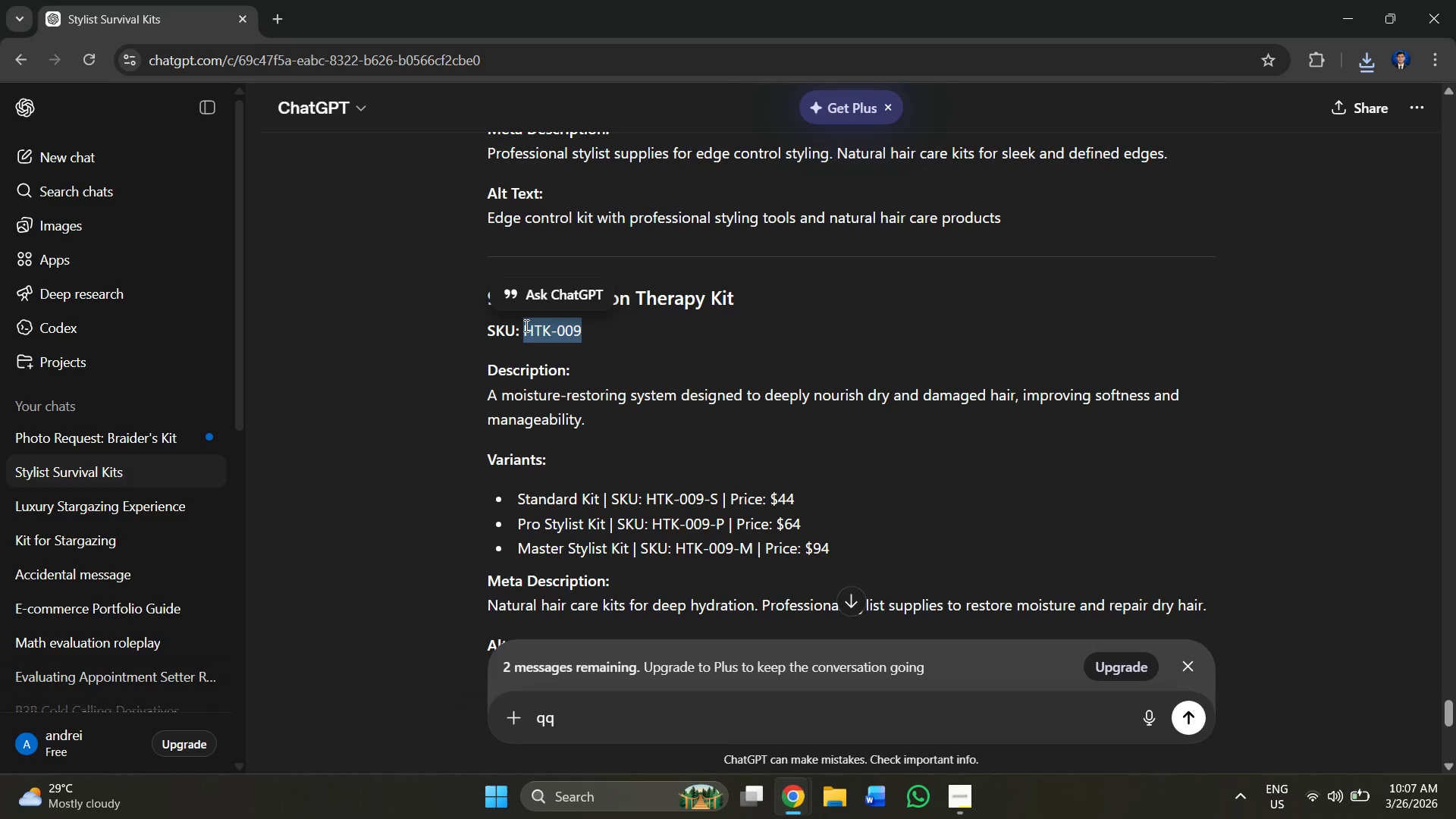 
key(Alt+Control+C)
 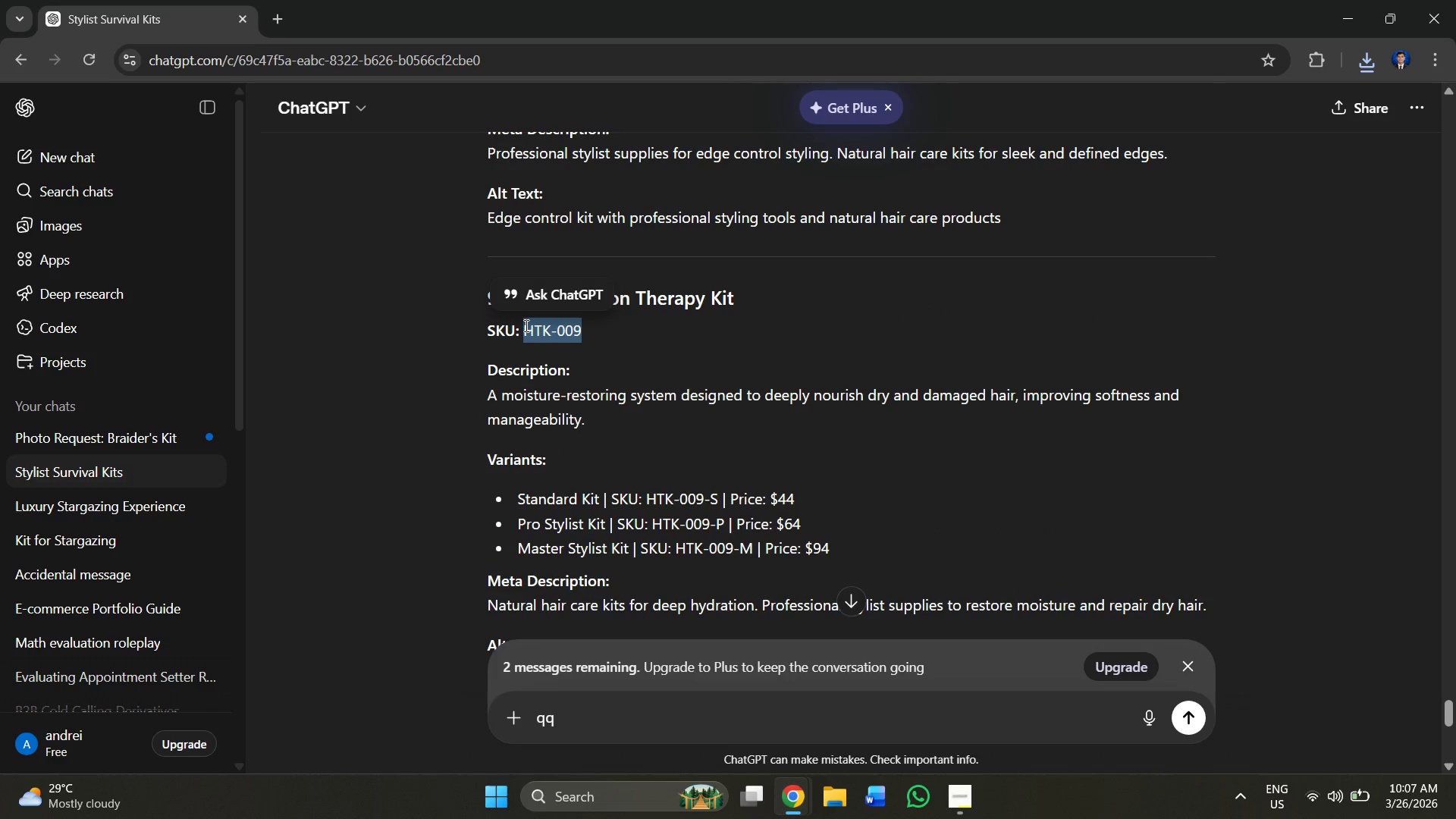 
key(Alt+AltLeft)
 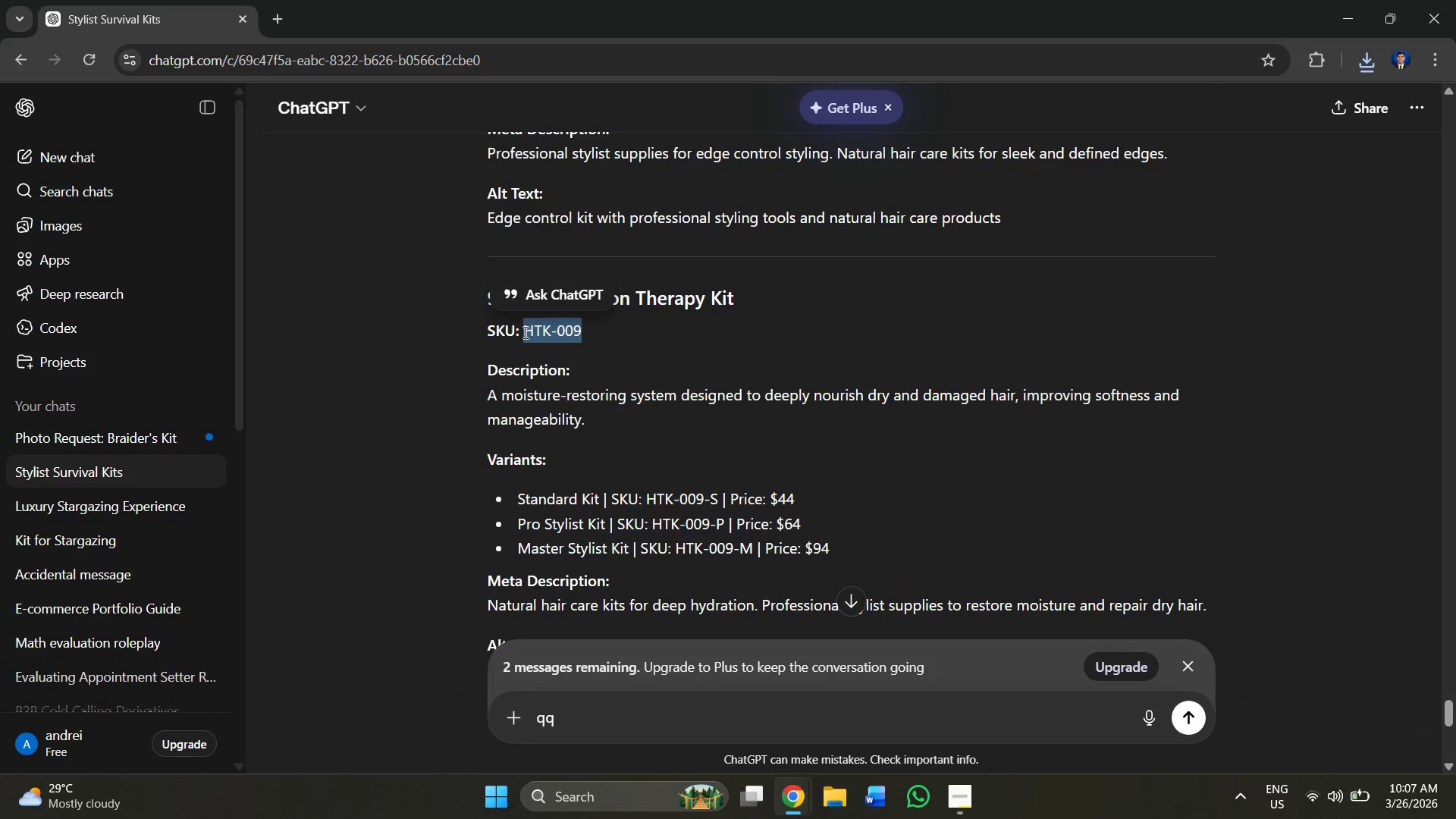 
key(Alt+Tab)
 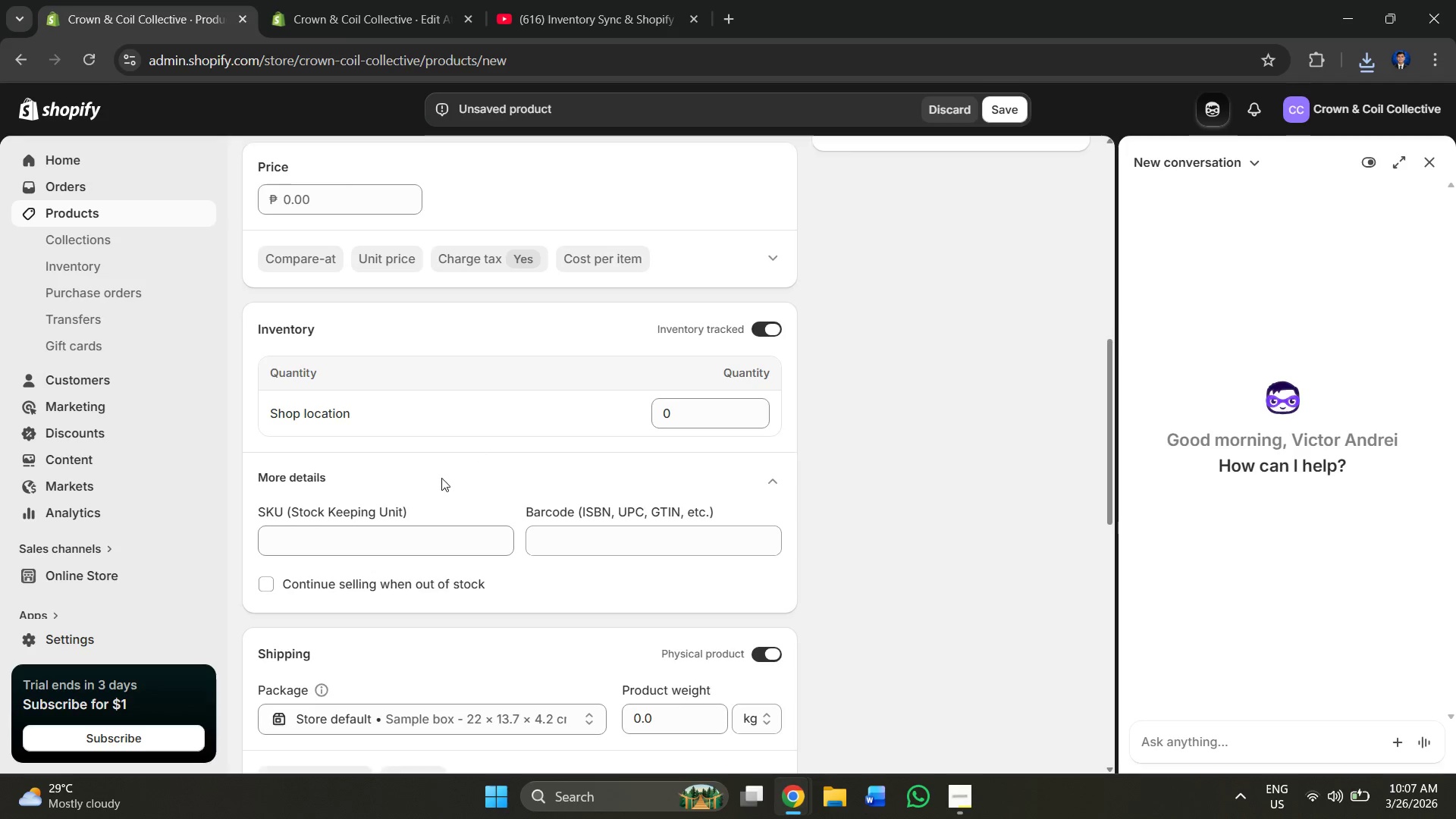 
key(Control+V)
 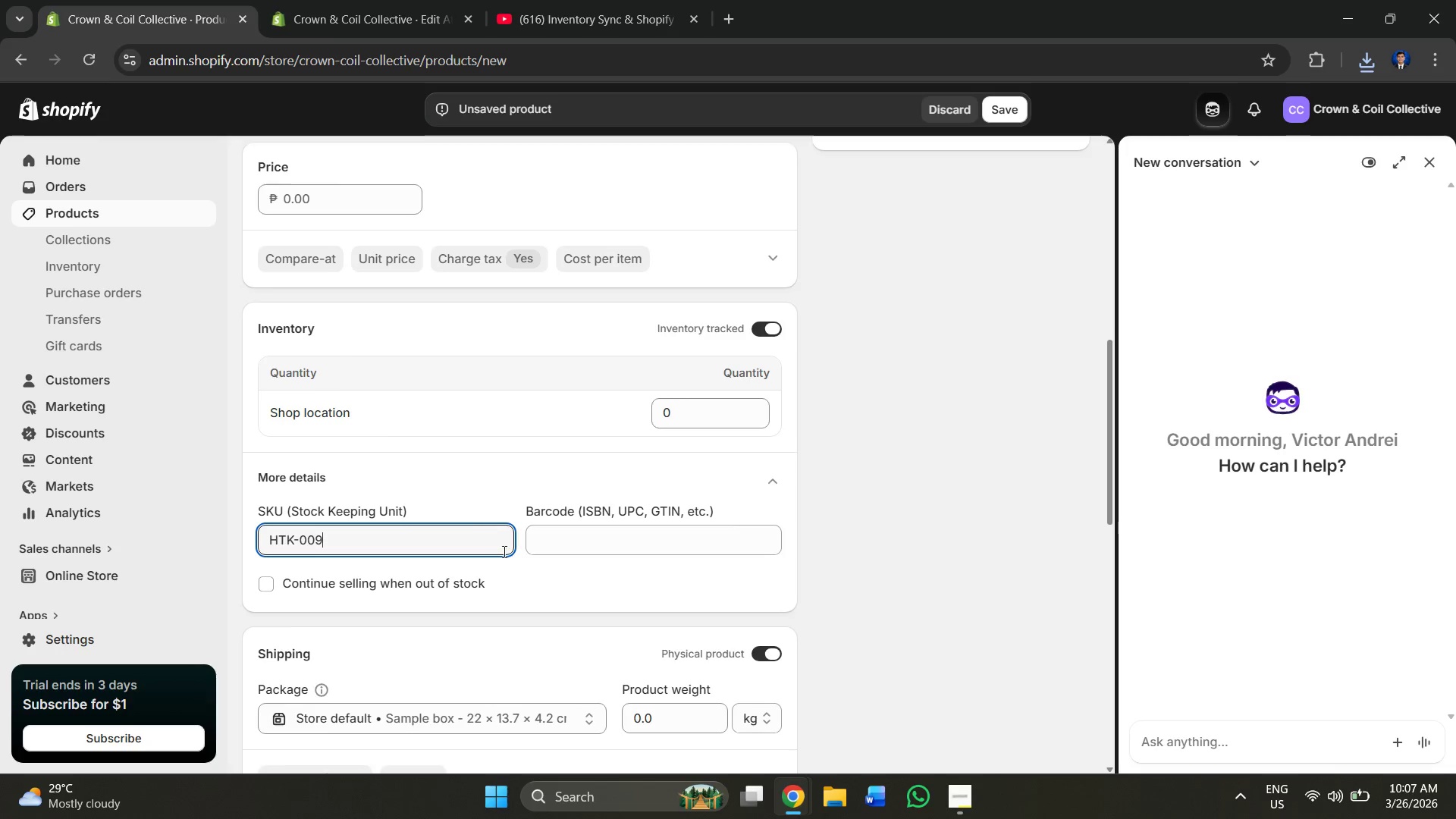 
scroll: coordinate [488, 469], scroll_direction: down, amount: 3.0
 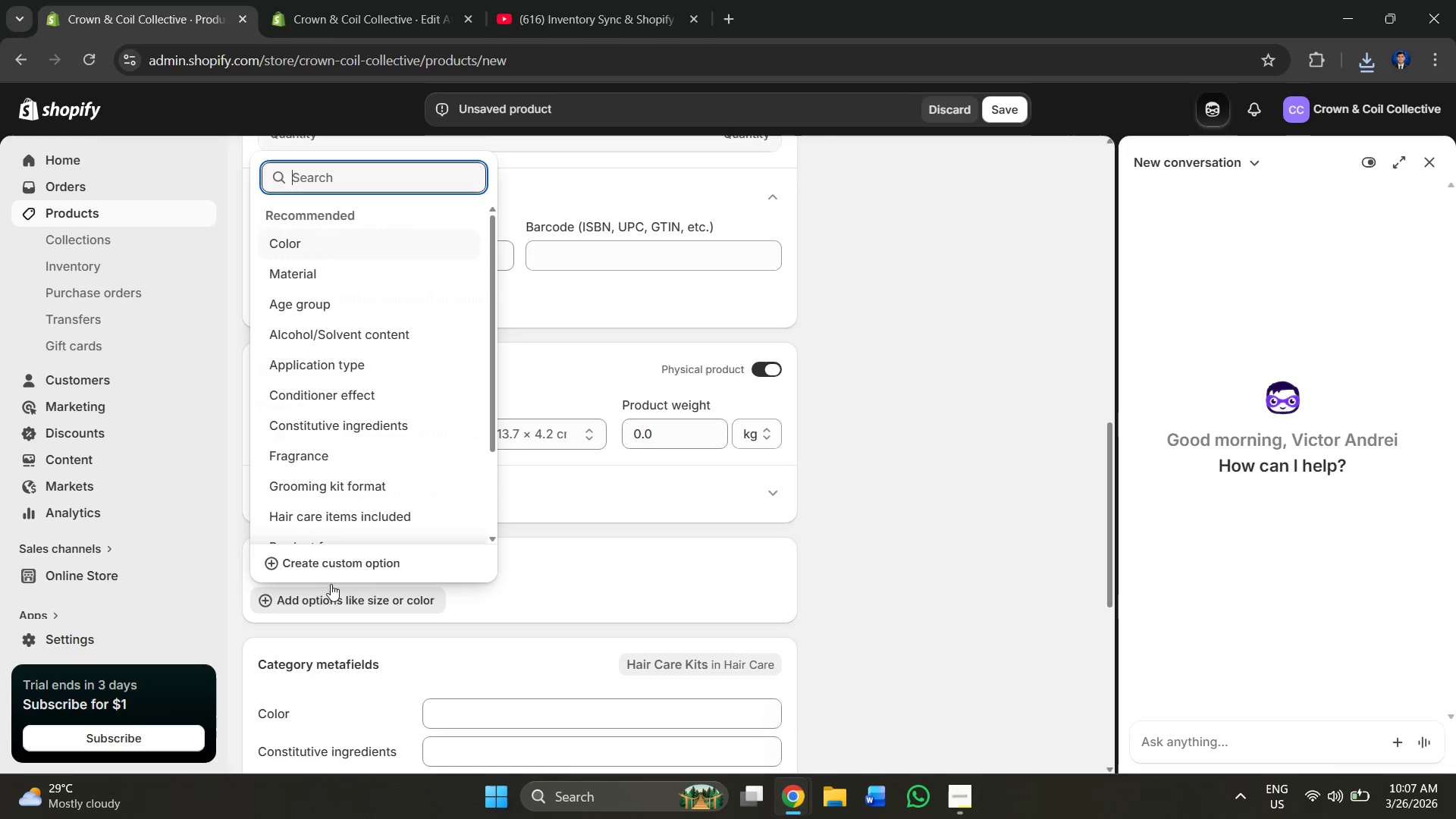 
left_click([341, 568])
 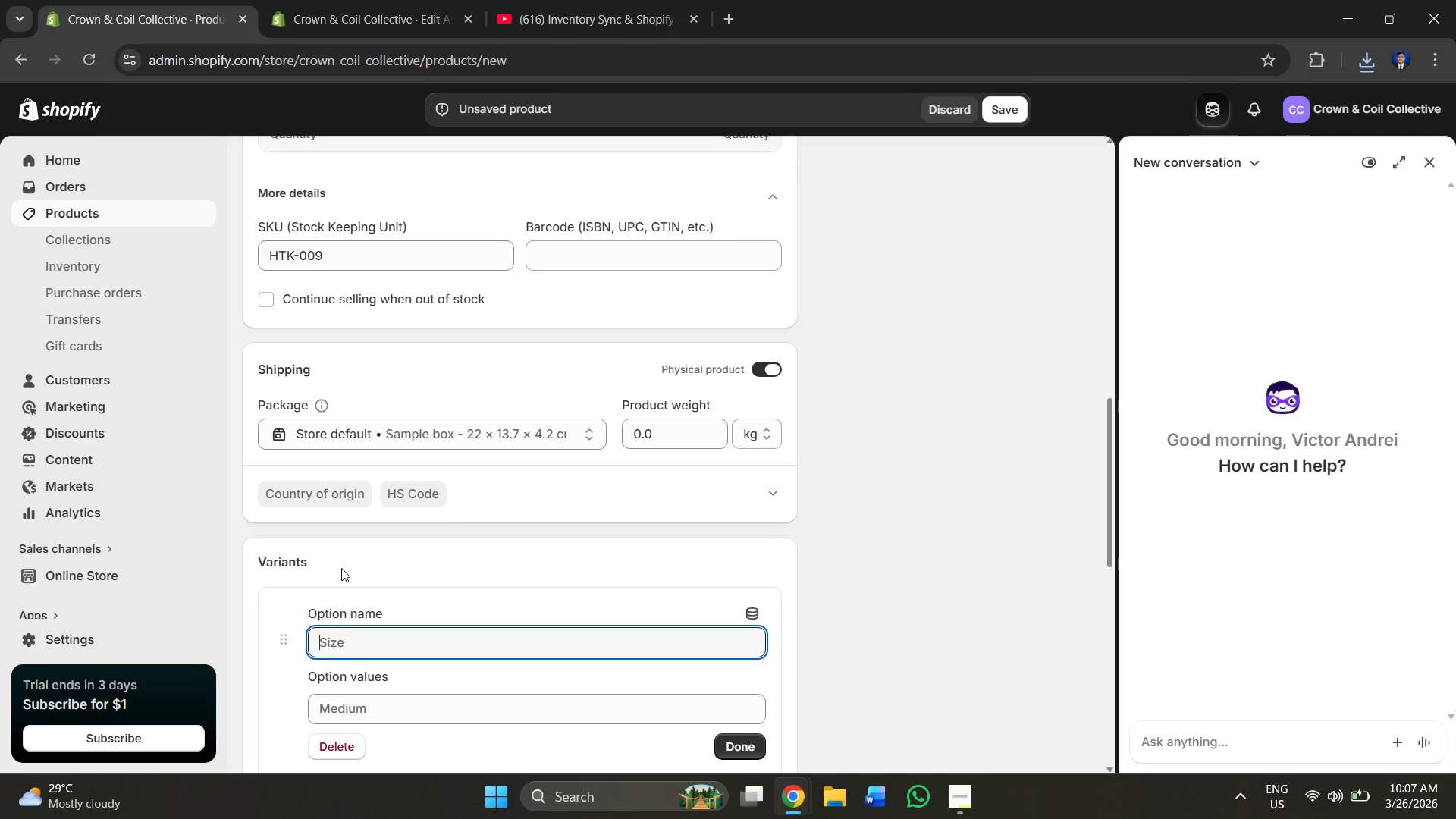 
key(Alt+AltLeft)
 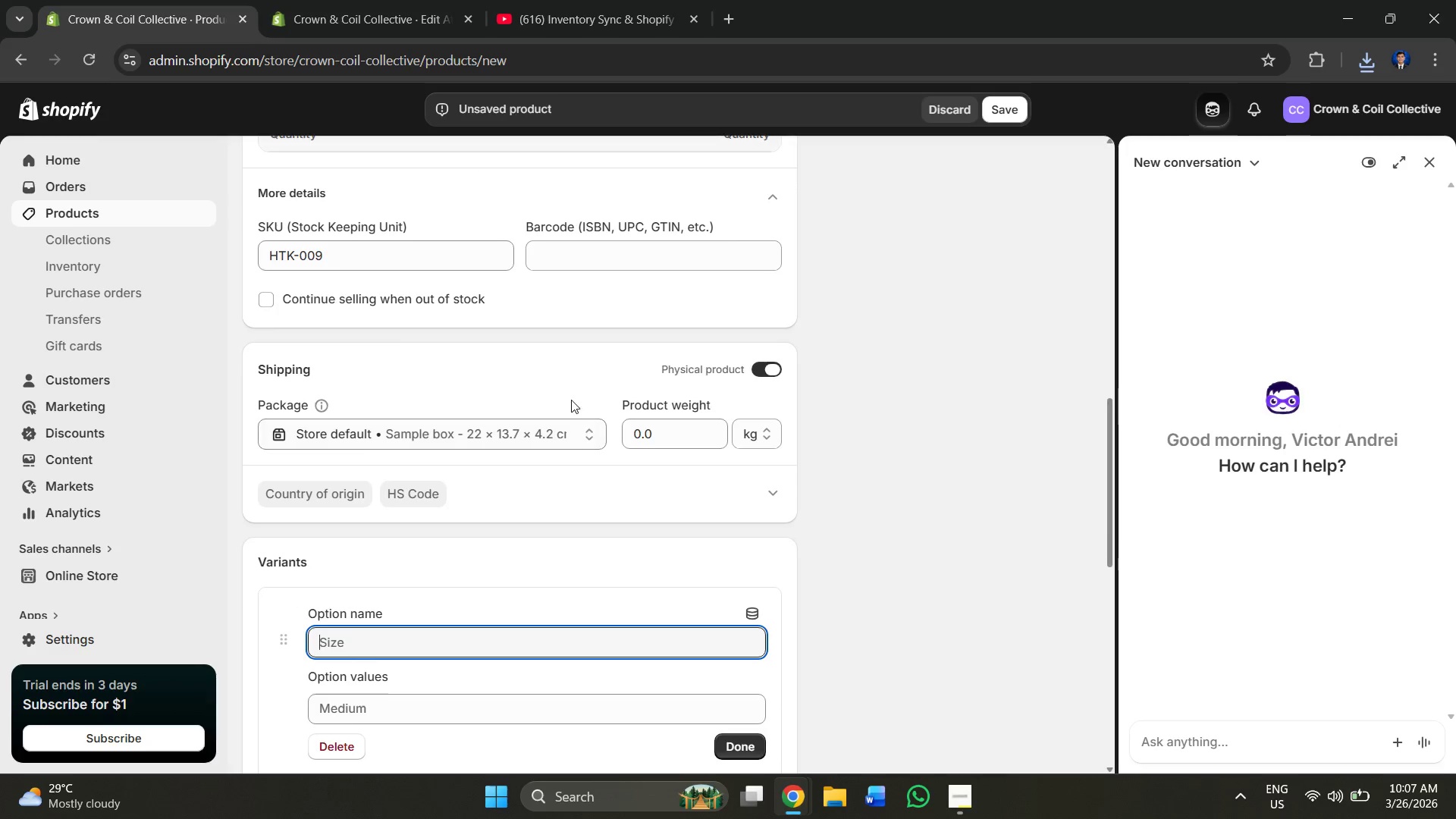 
key(Alt+Tab)
 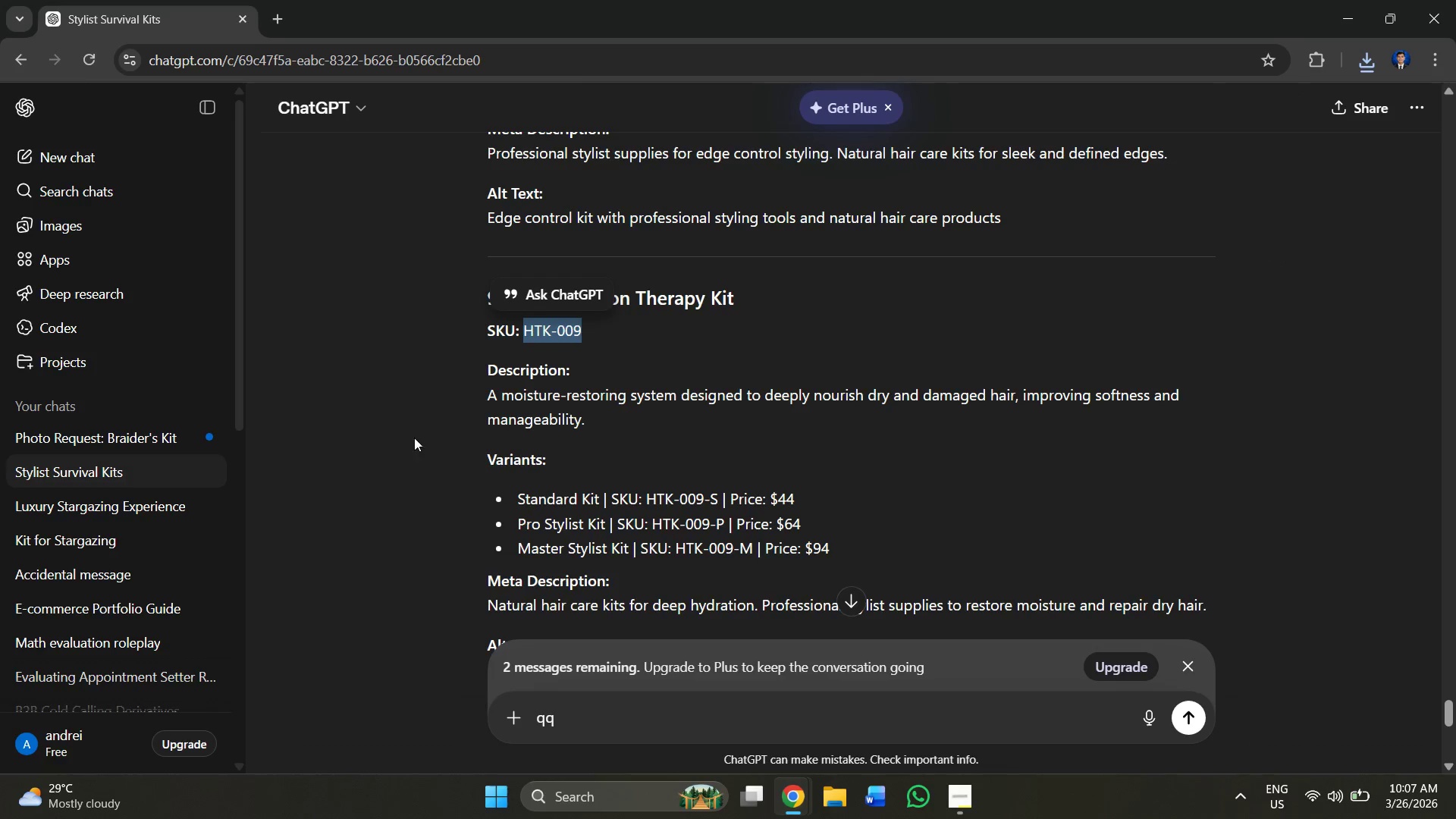 
scroll: coordinate [428, 425], scroll_direction: down, amount: 1.0
 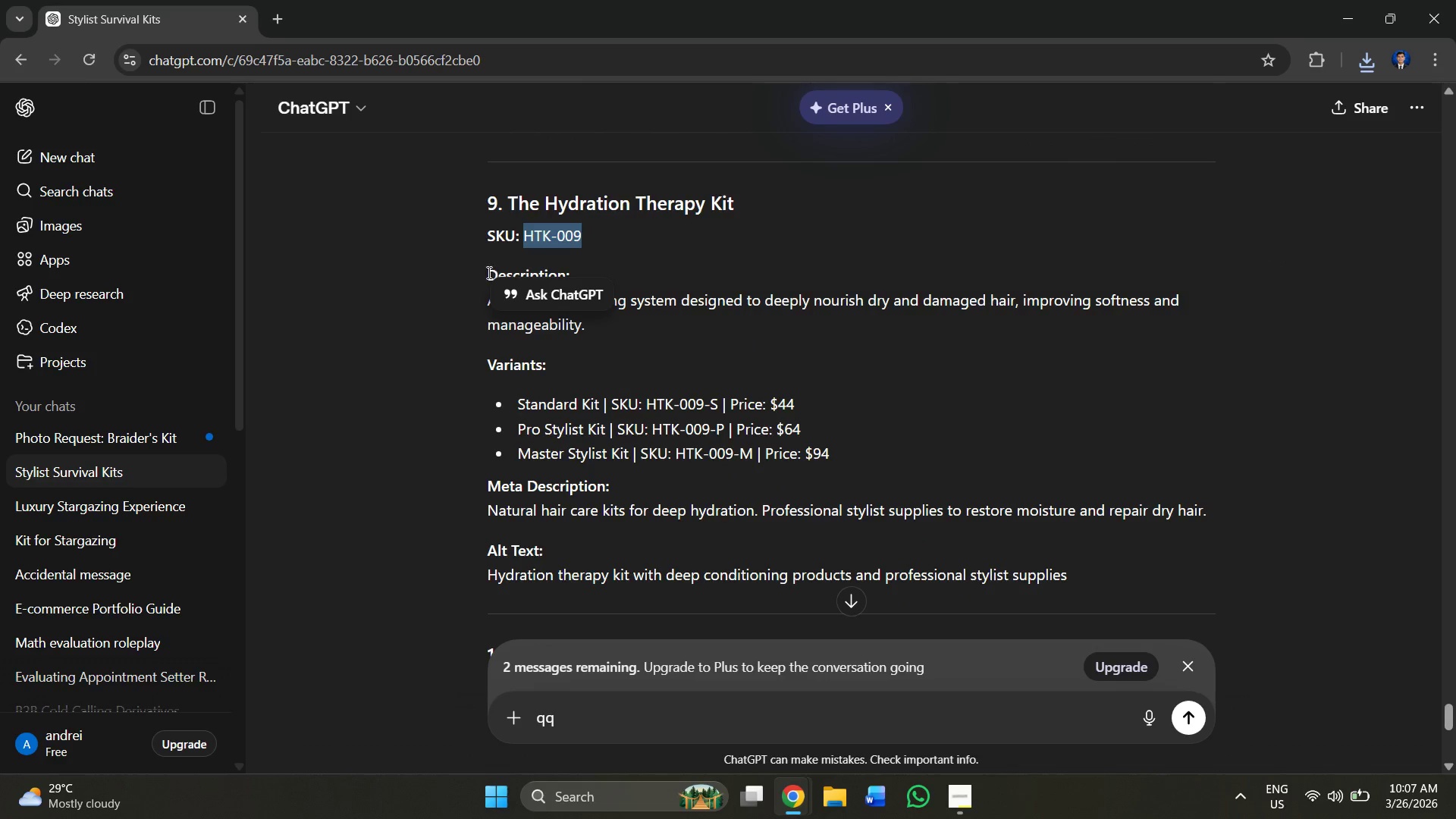 
left_click([488, 273])
 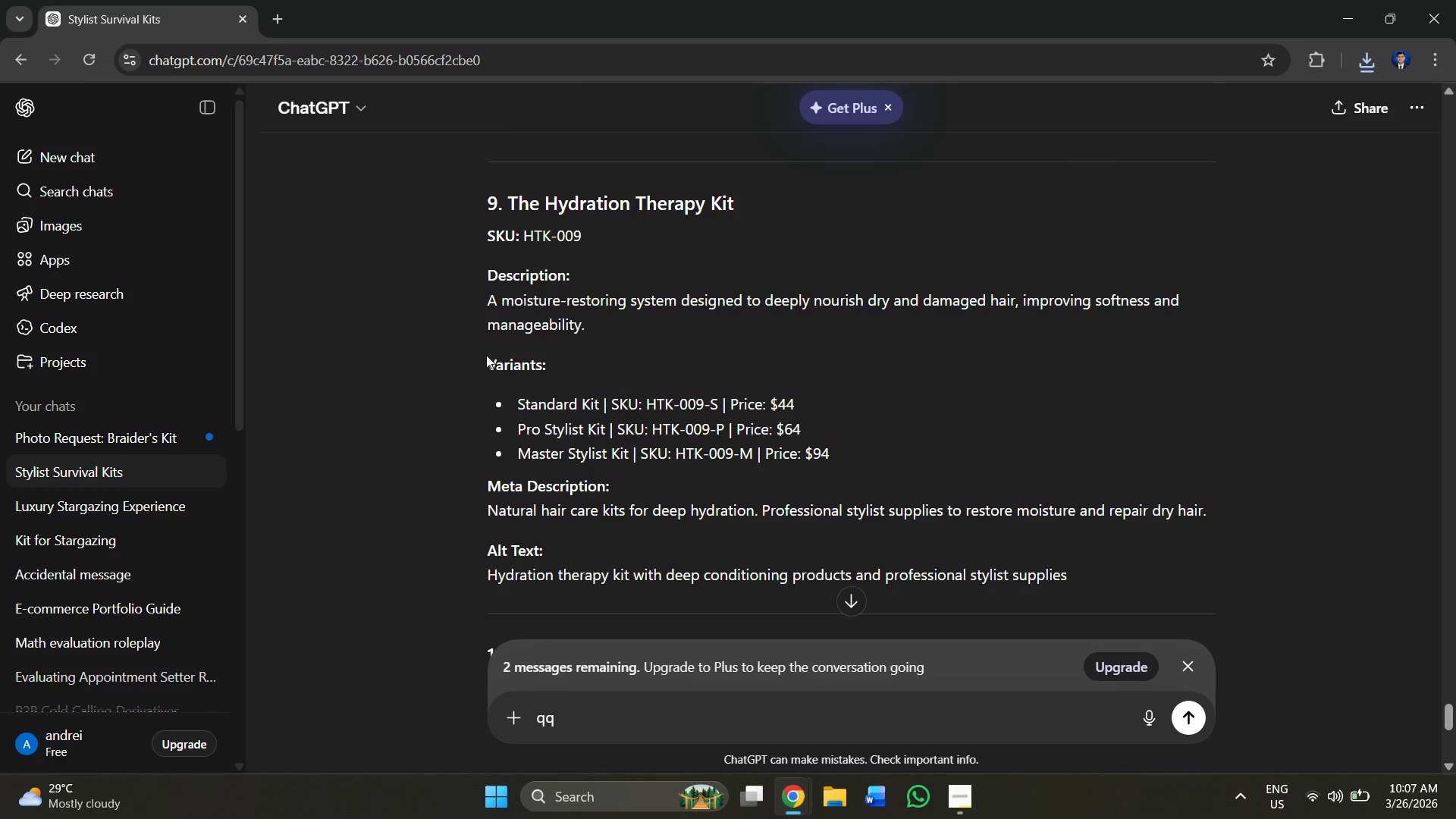 
left_click_drag(start_coordinate=[486, 355], to_coordinate=[542, 362])
 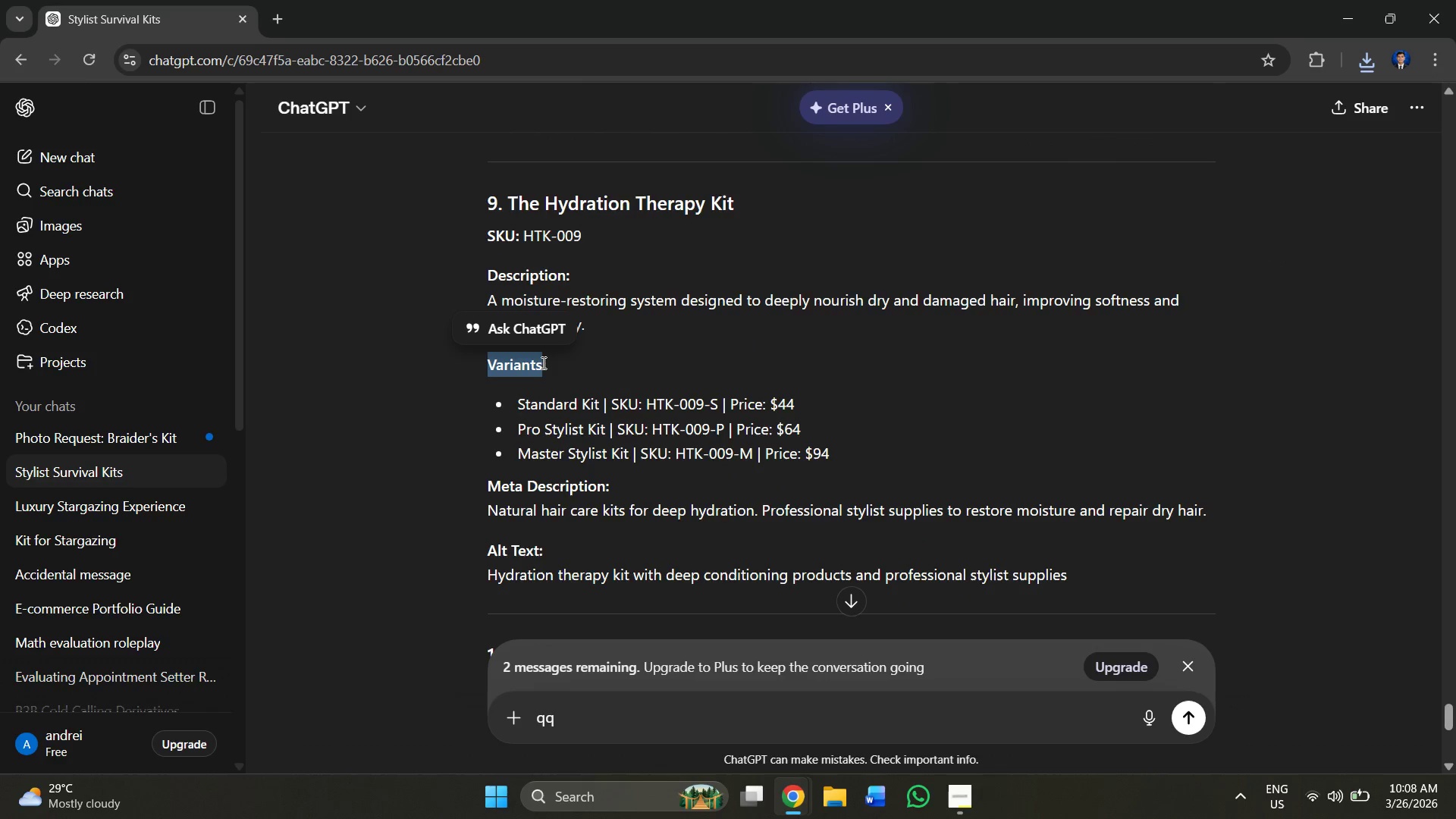 
key(Control+C)
 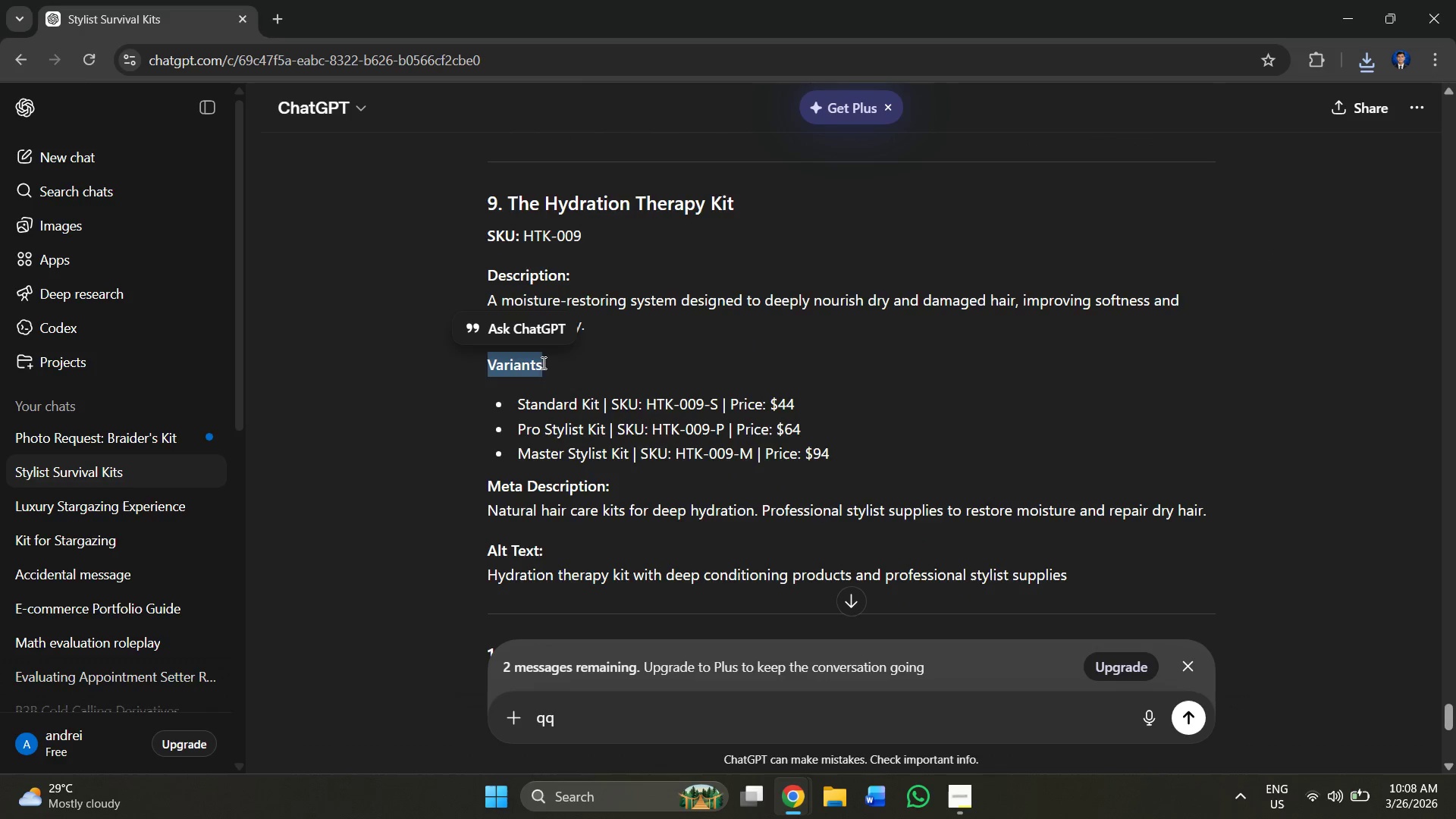 
key(Alt+AltLeft)
 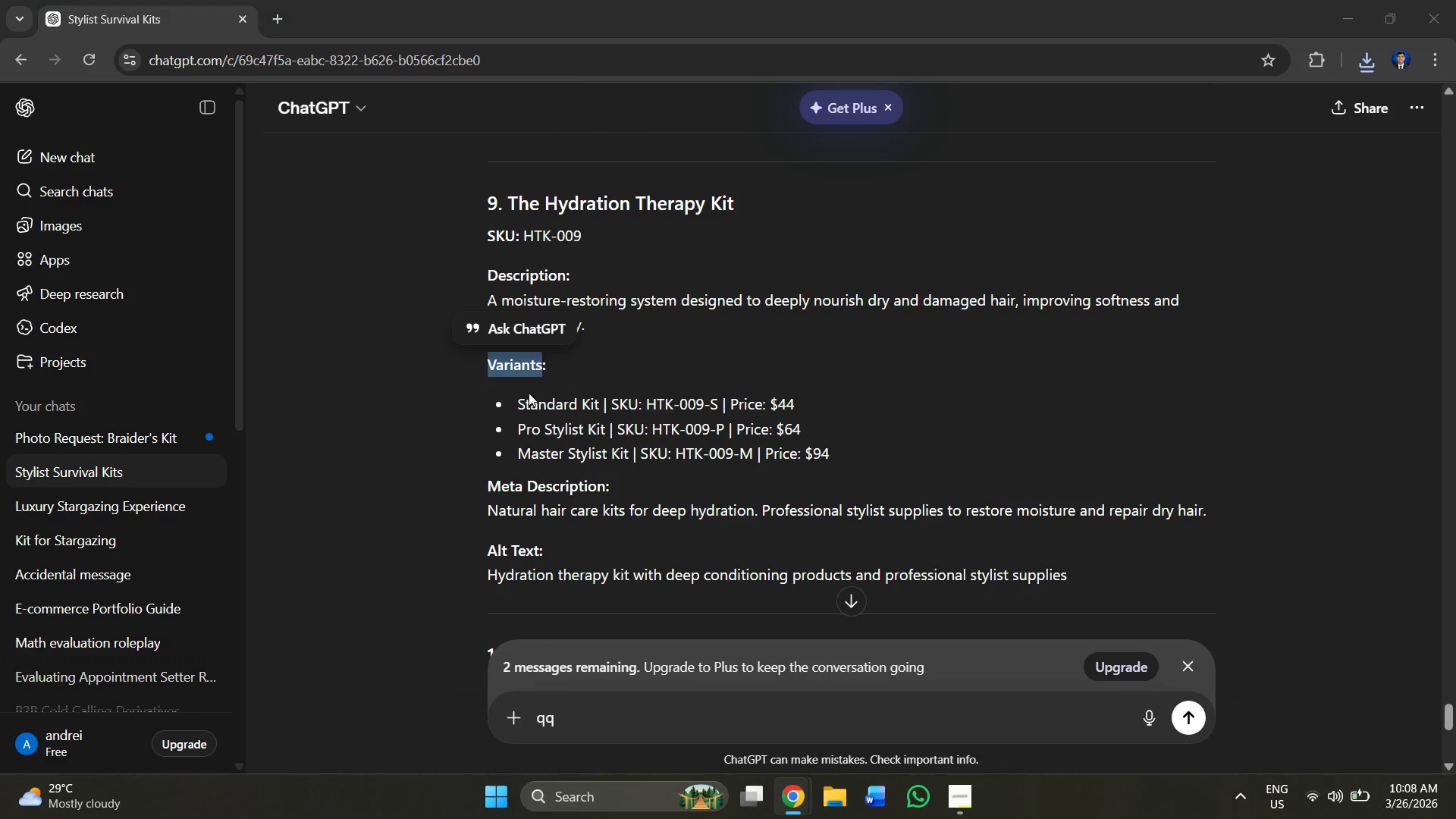 
key(Alt+Tab)
 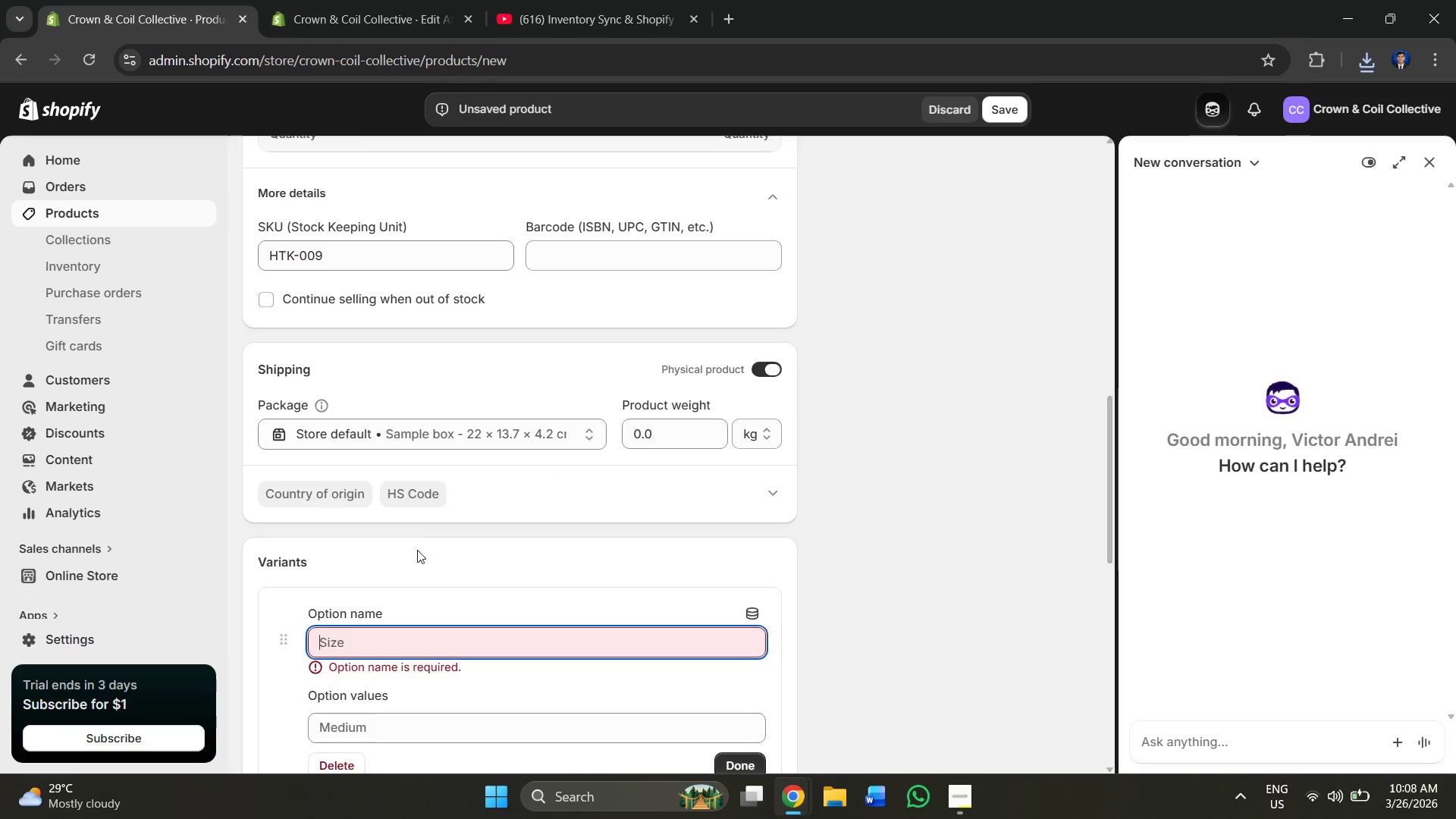 
key(Control+V)
 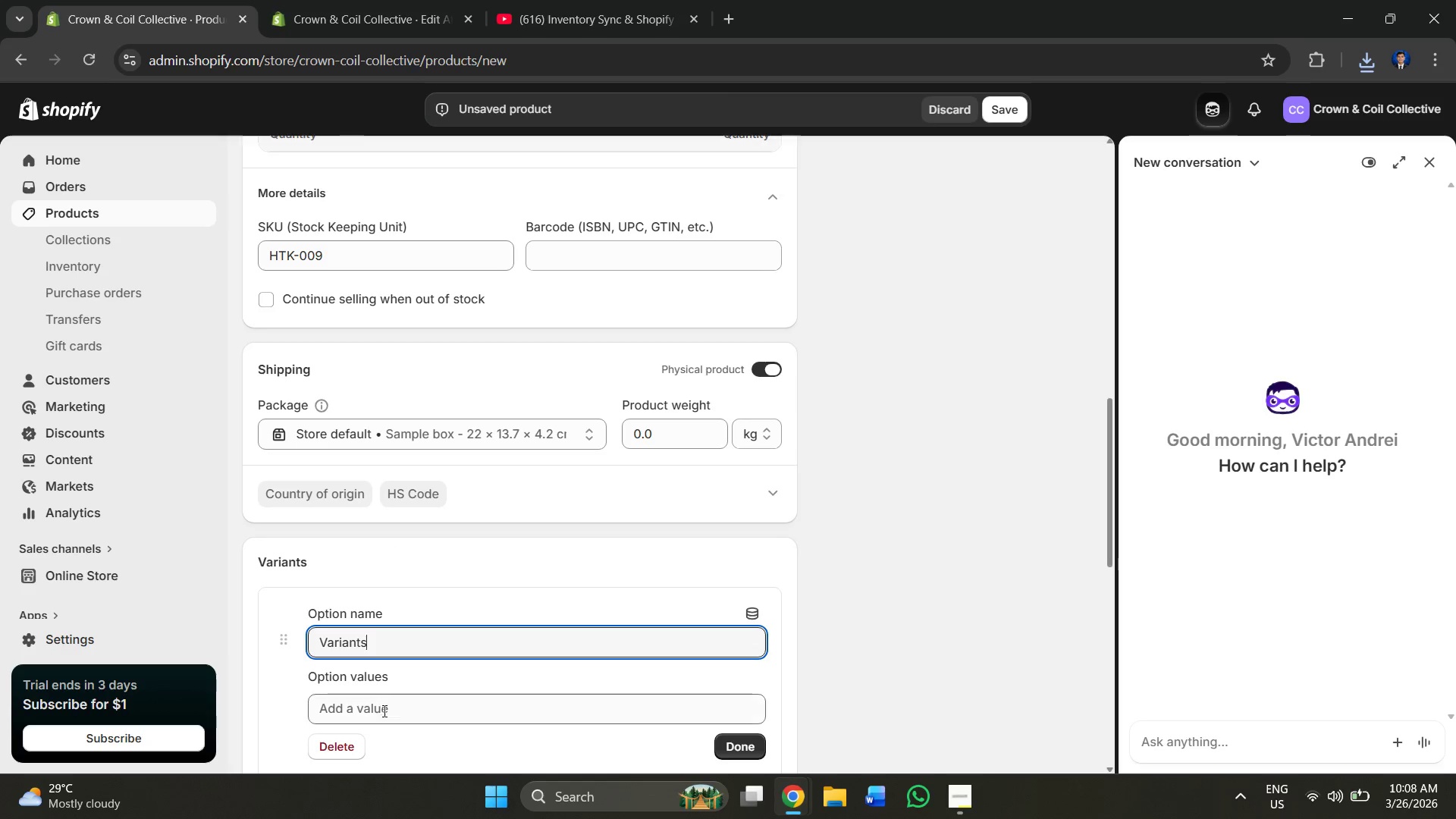 
left_click([383, 708])
 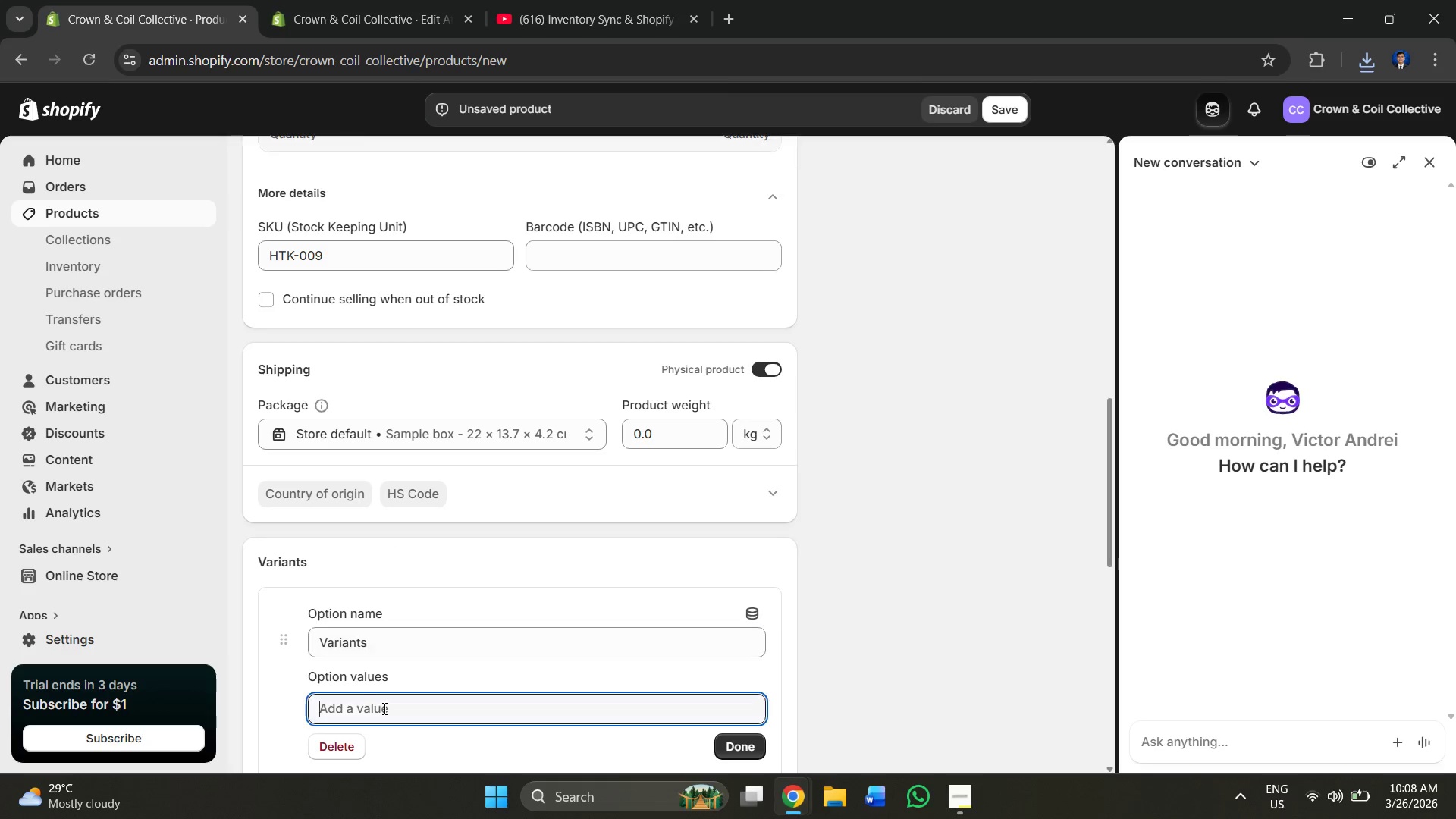 
key(Alt+AltLeft)
 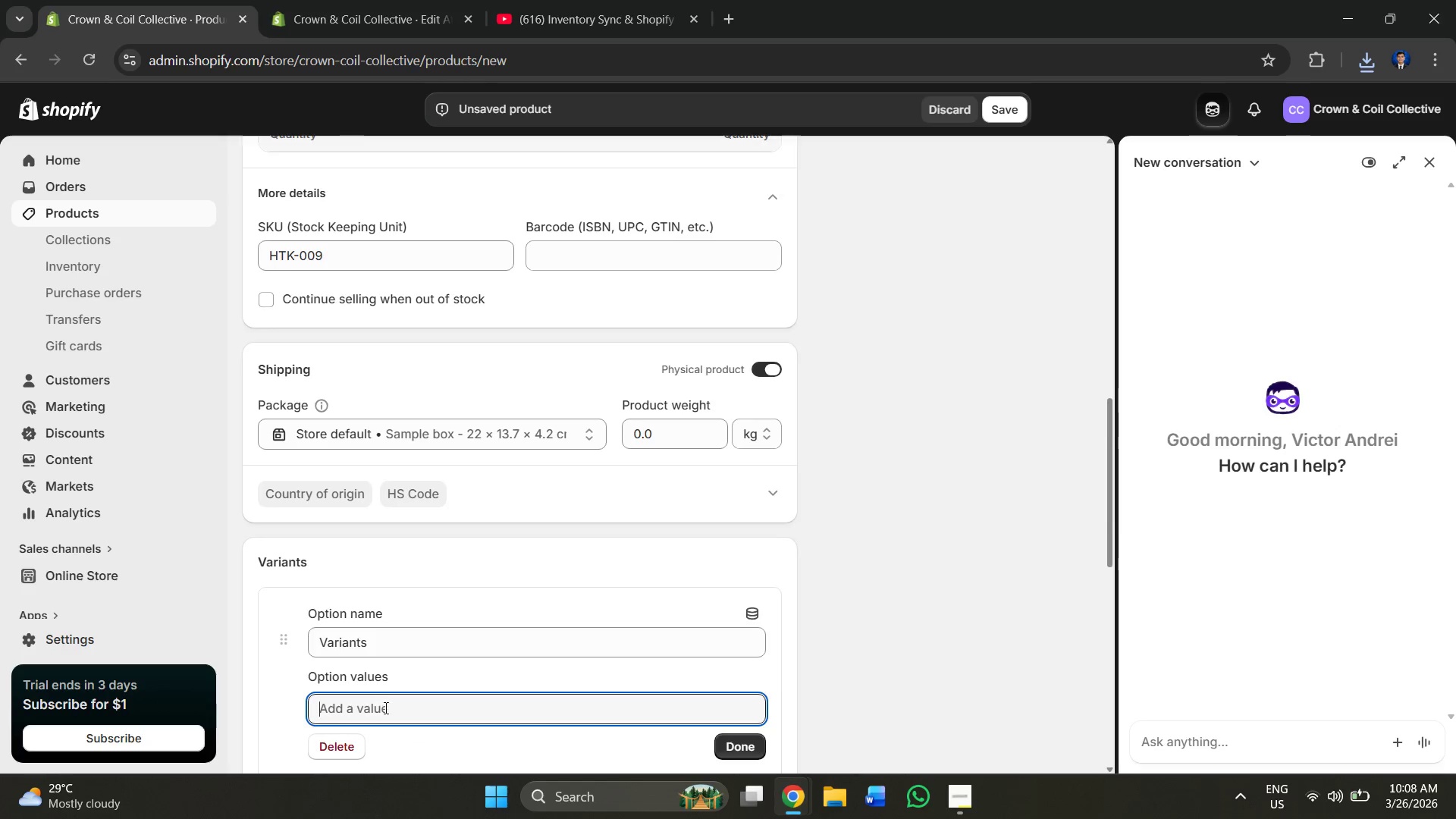 
key(Alt+Tab)
 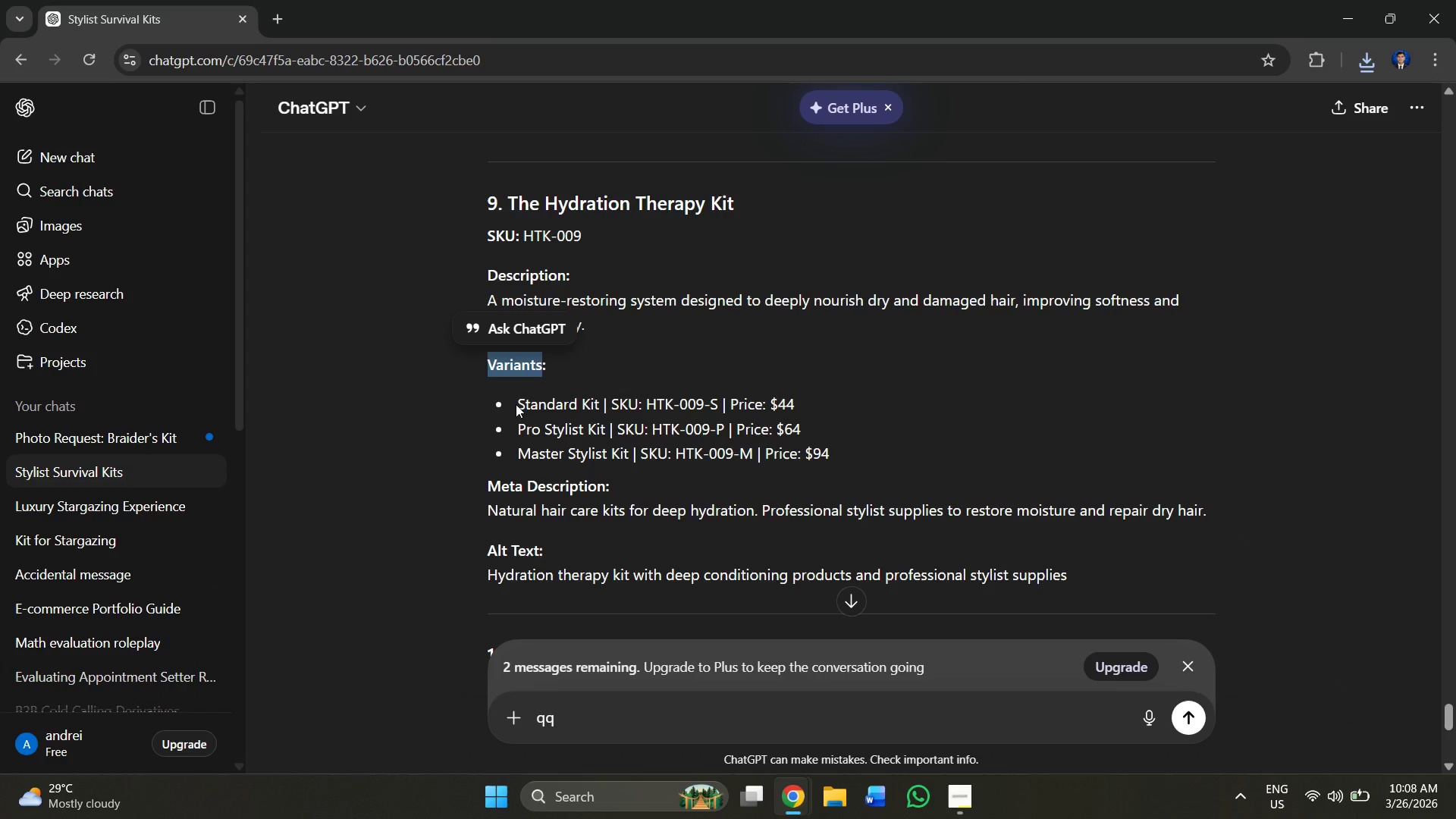 
left_click_drag(start_coordinate=[514, 404], to_coordinate=[598, 403])
 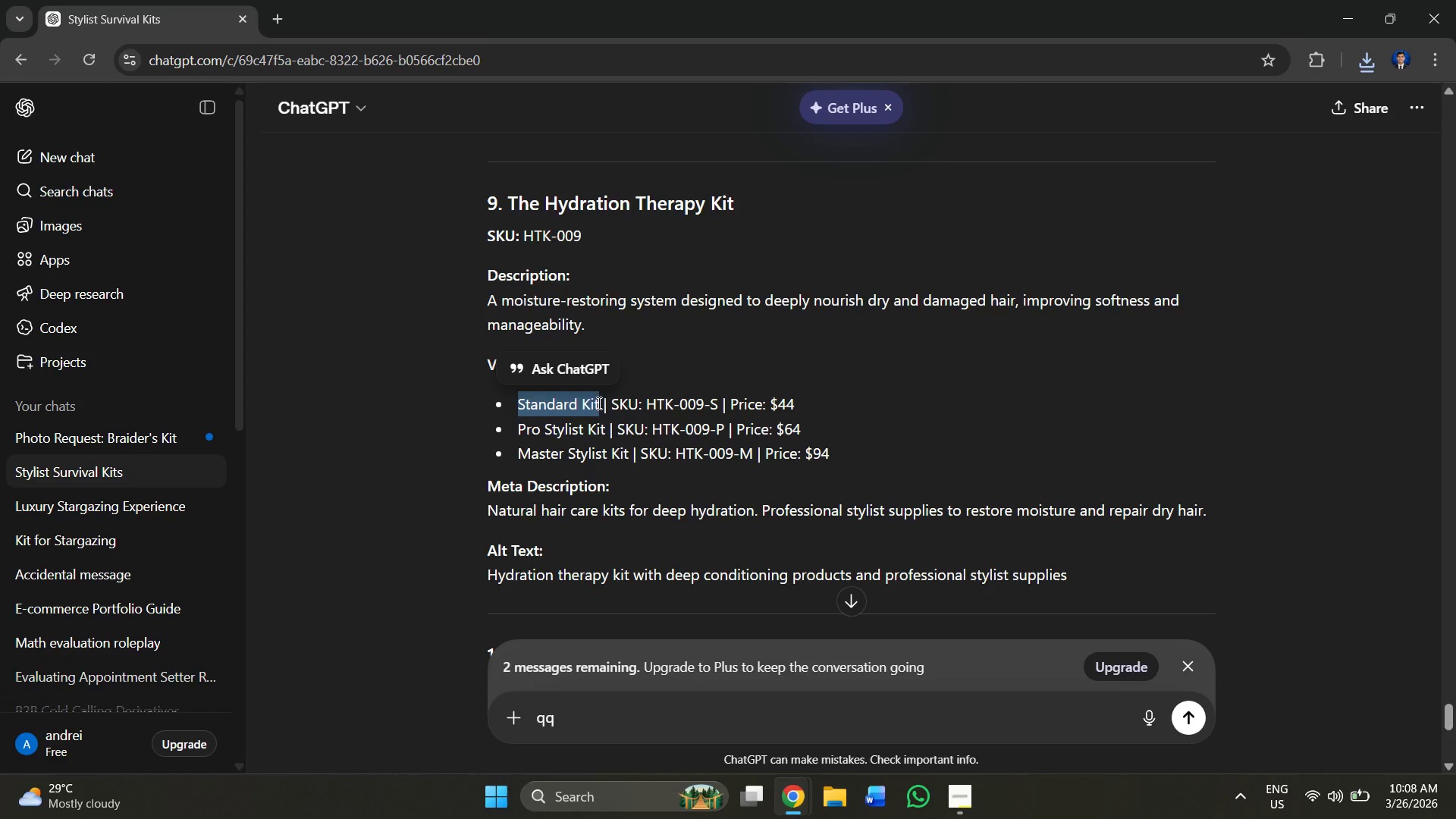 
key(Alt+Control+C)
 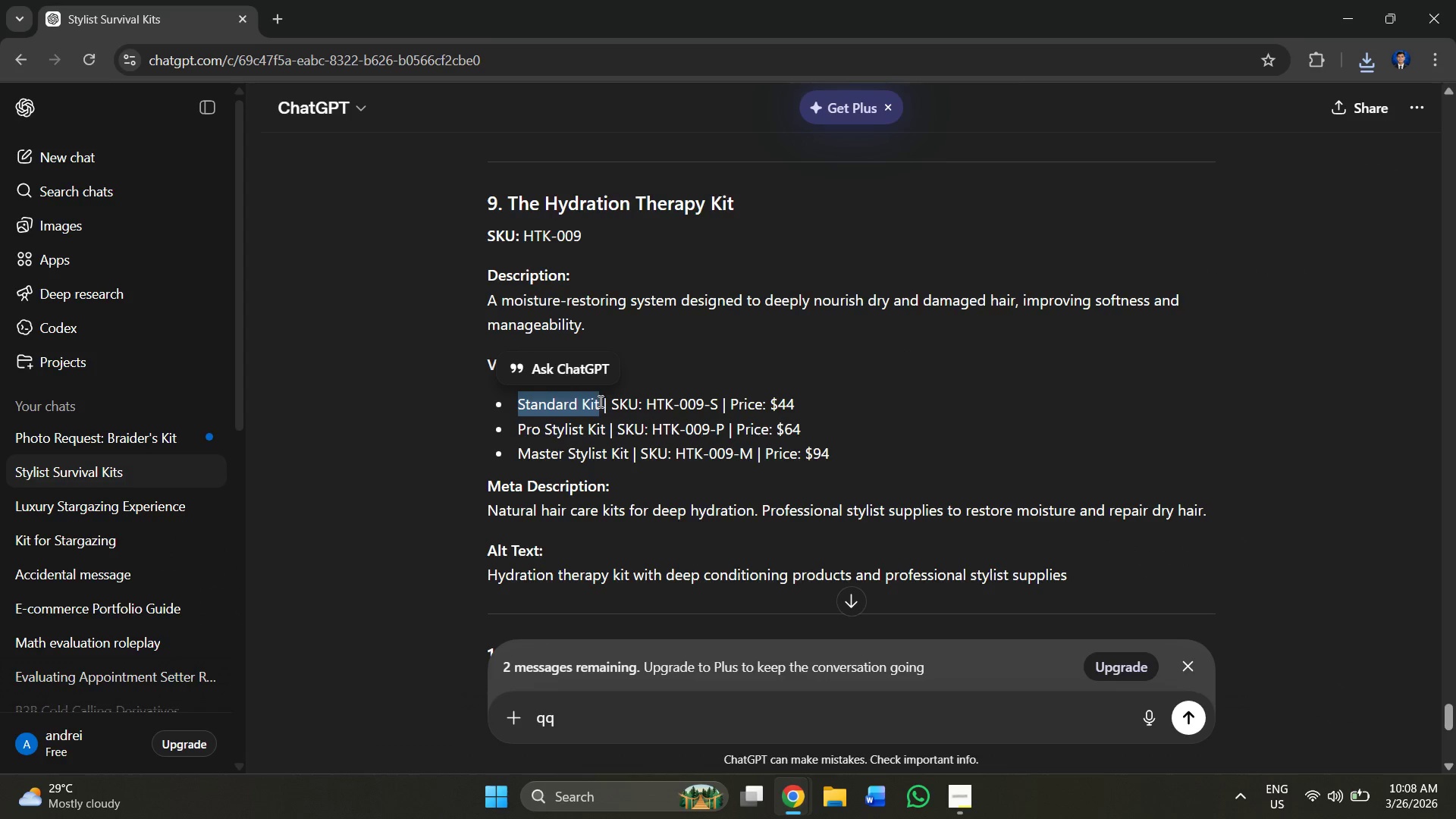 
key(Alt+AltLeft)
 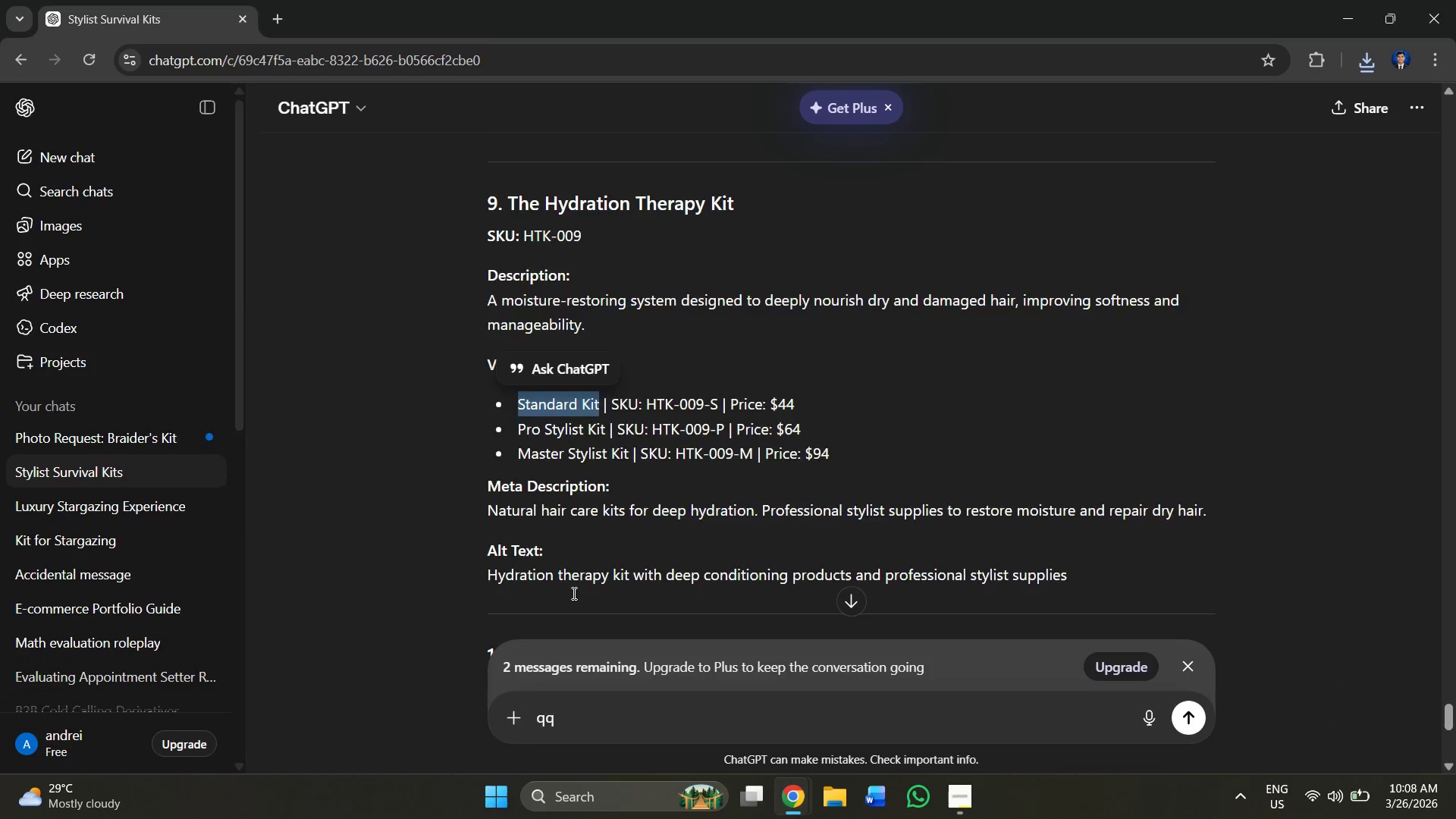 
key(Alt+Tab)
 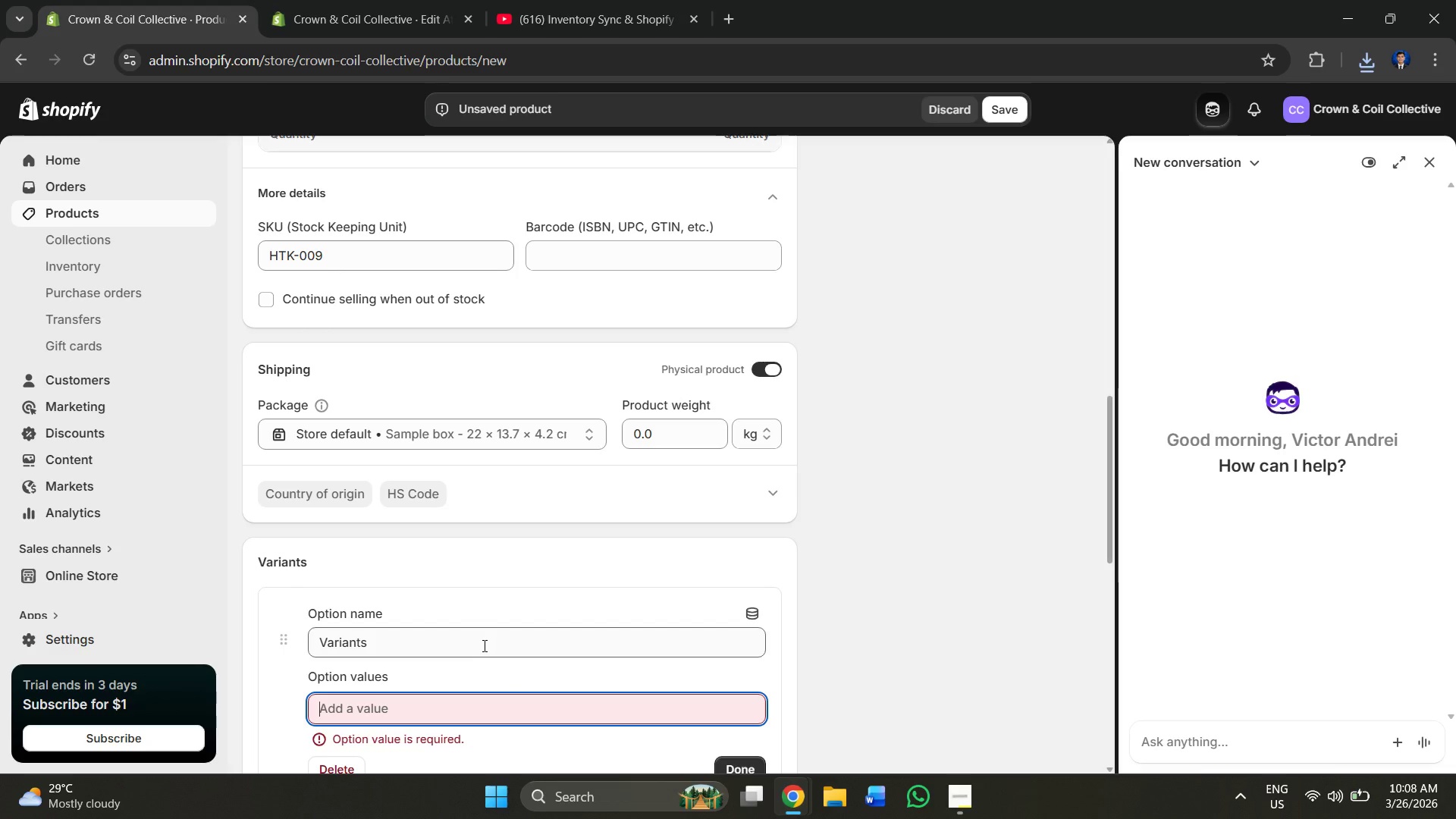 
key(Alt+Control+V)
 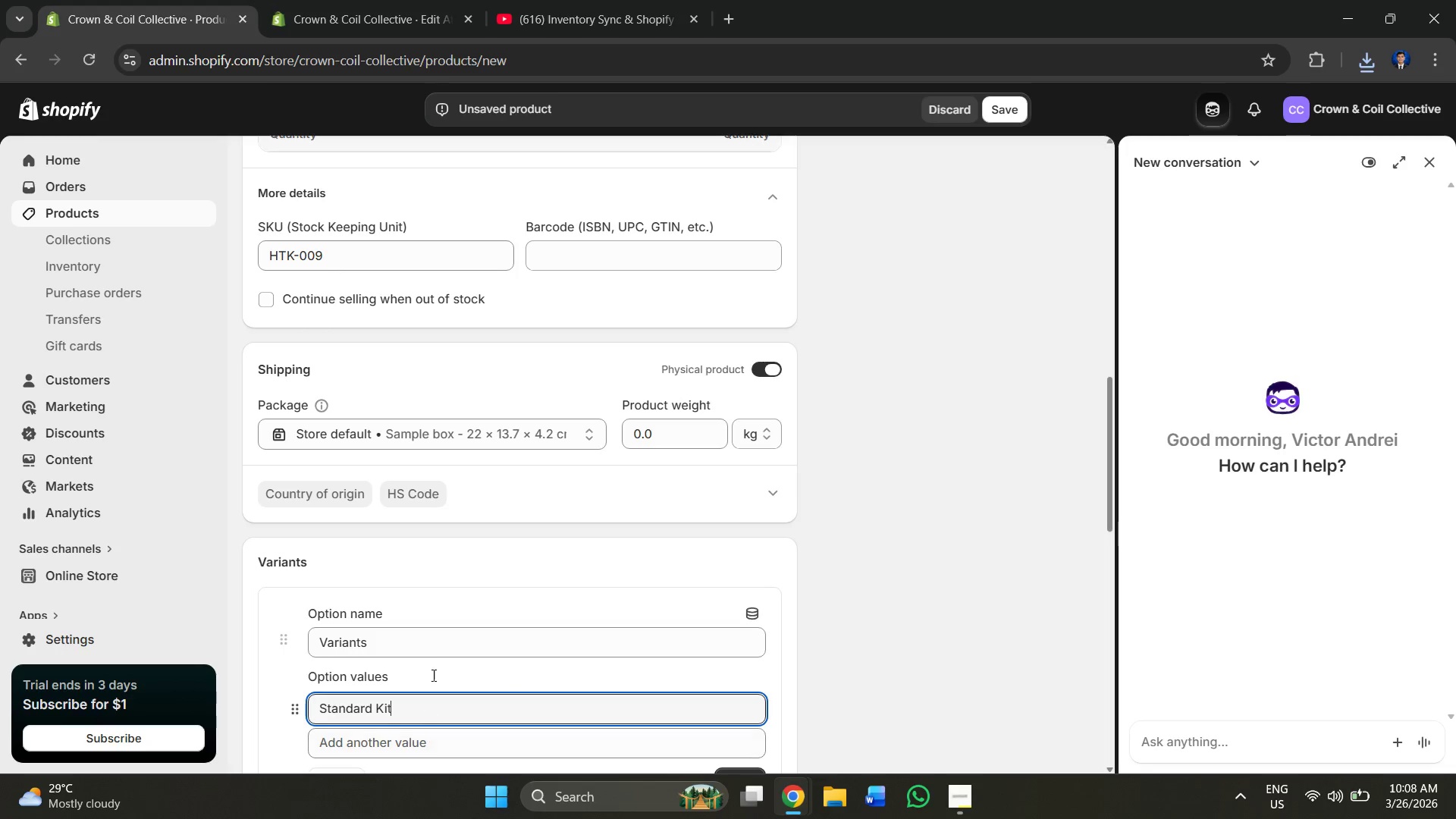 
scroll: coordinate [435, 642], scroll_direction: down, amount: 2.0
 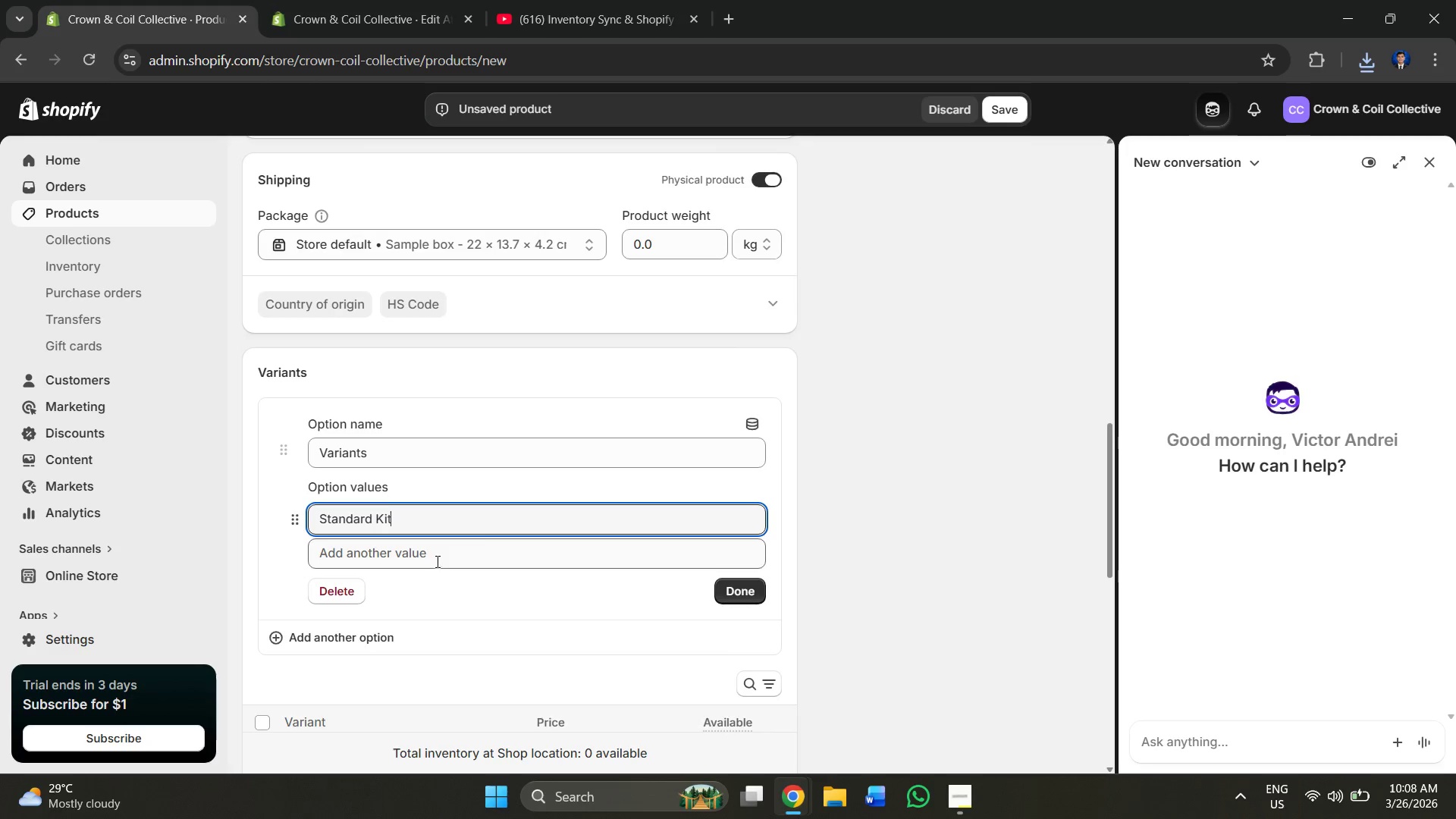 
key(Alt+AltLeft)
 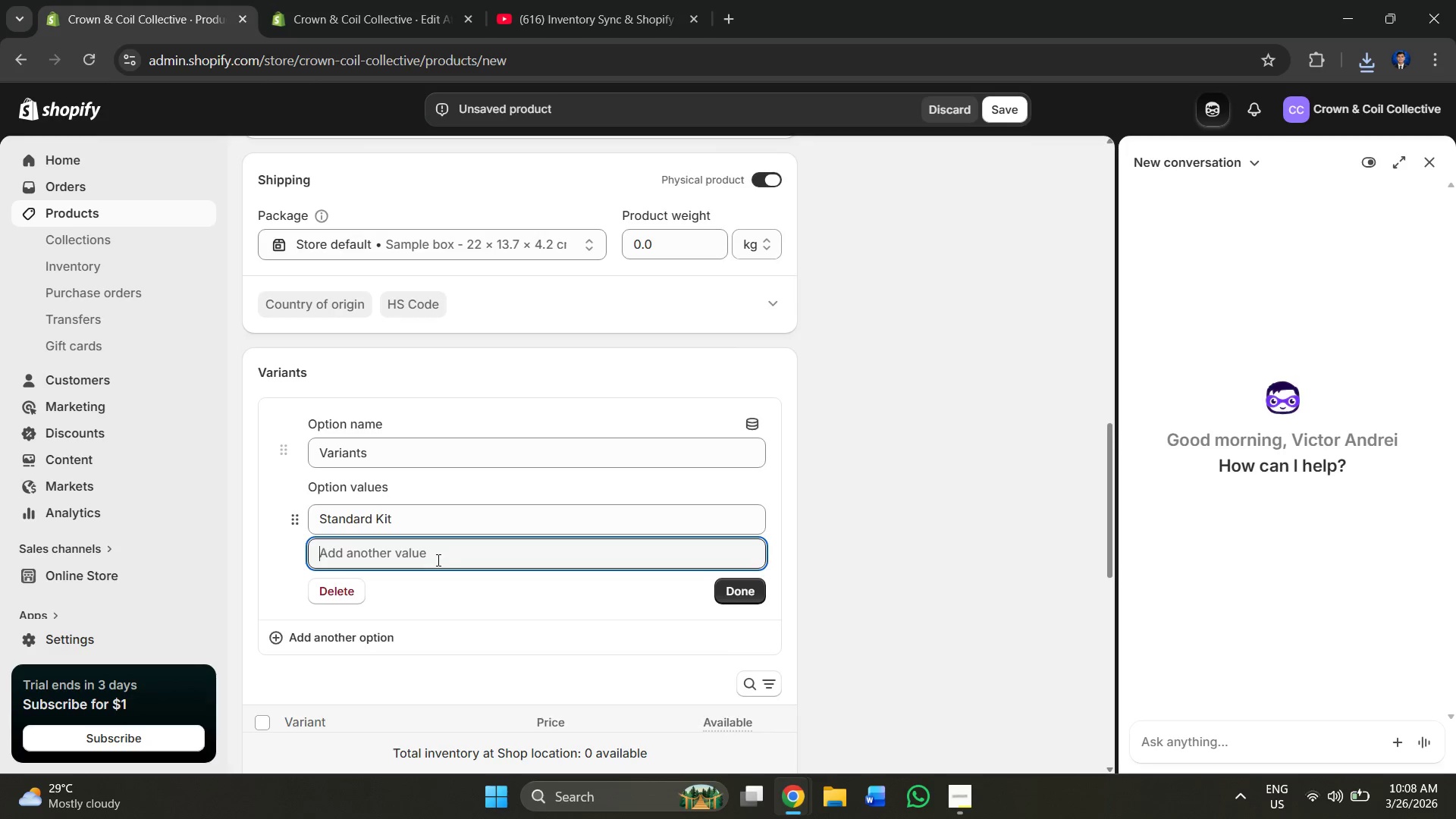 
key(Alt+Tab)
 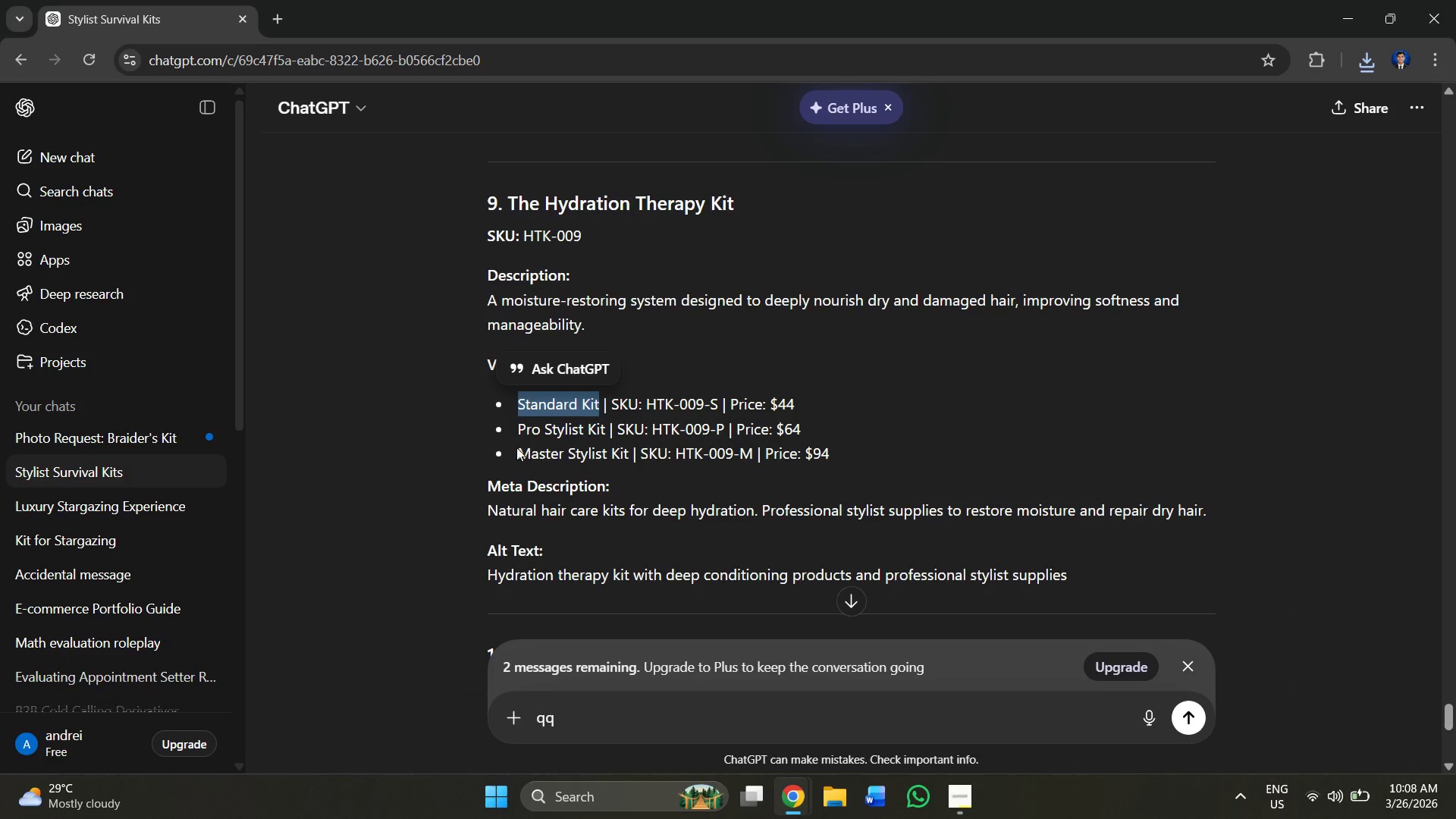 
left_click_drag(start_coordinate=[516, 448], to_coordinate=[628, 457])
 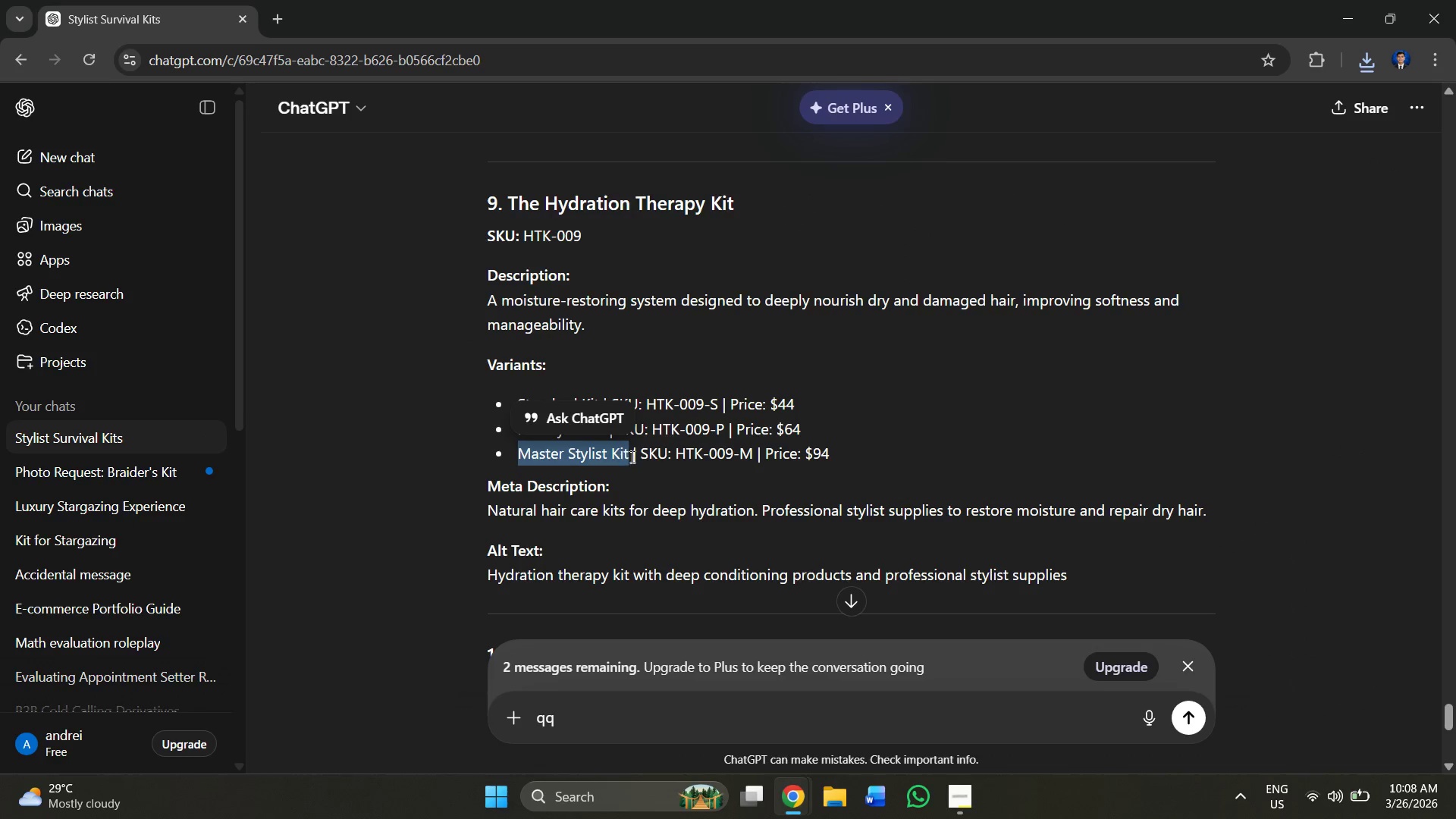 
key(Alt+Control+C)
 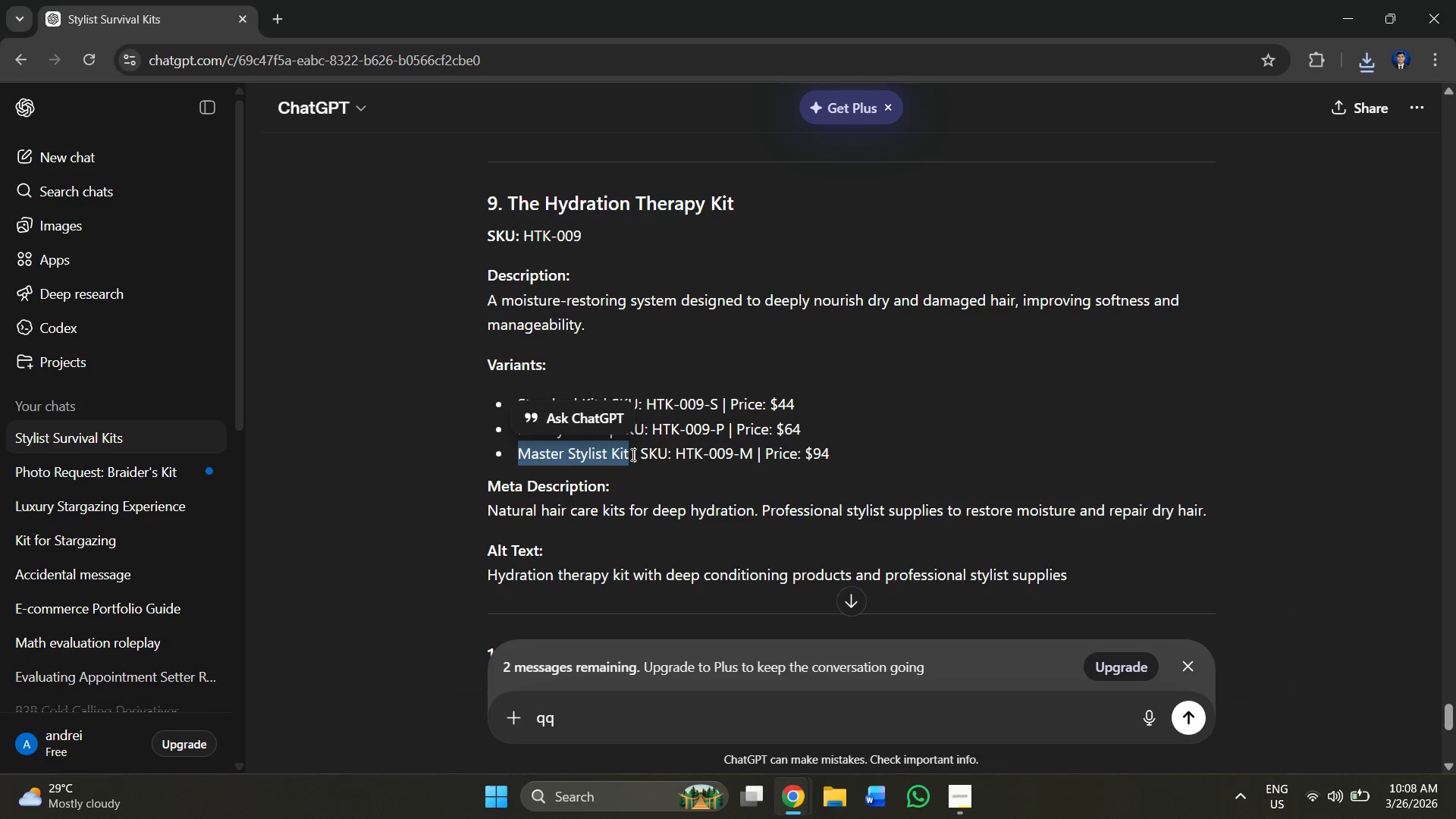 
key(Alt+AltLeft)
 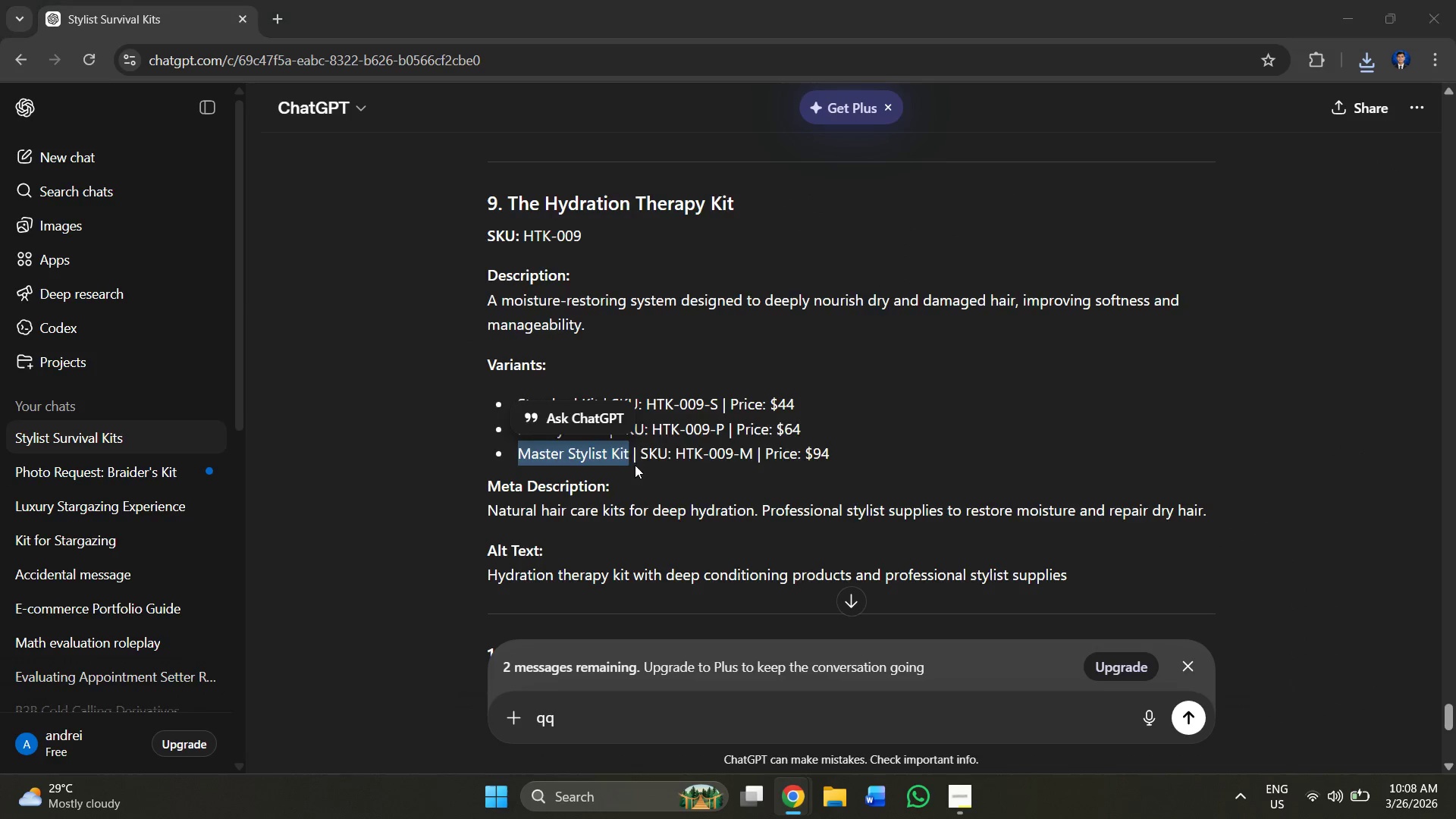 
key(Alt+Tab)
 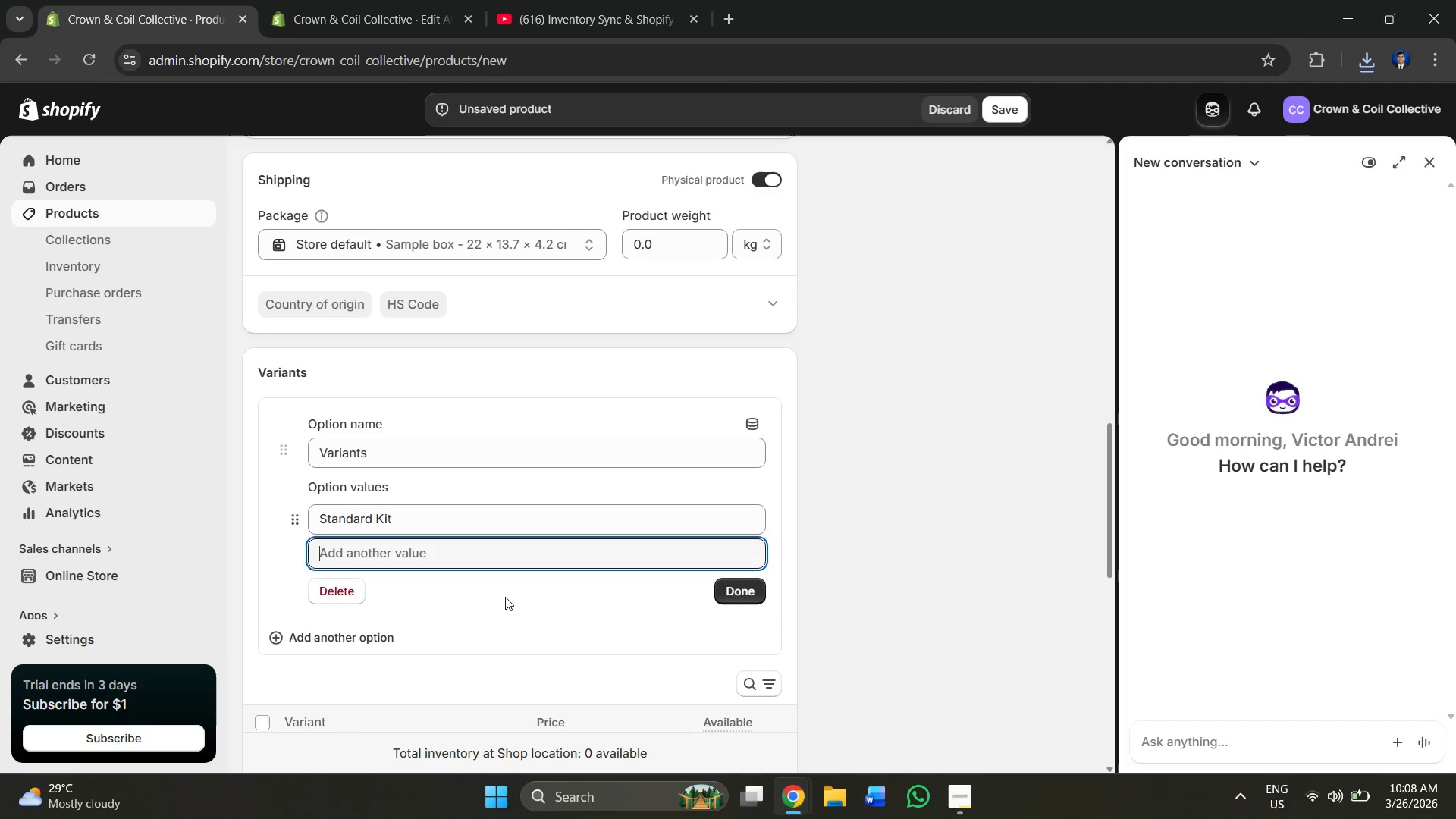 
key(Alt+Control+V)
 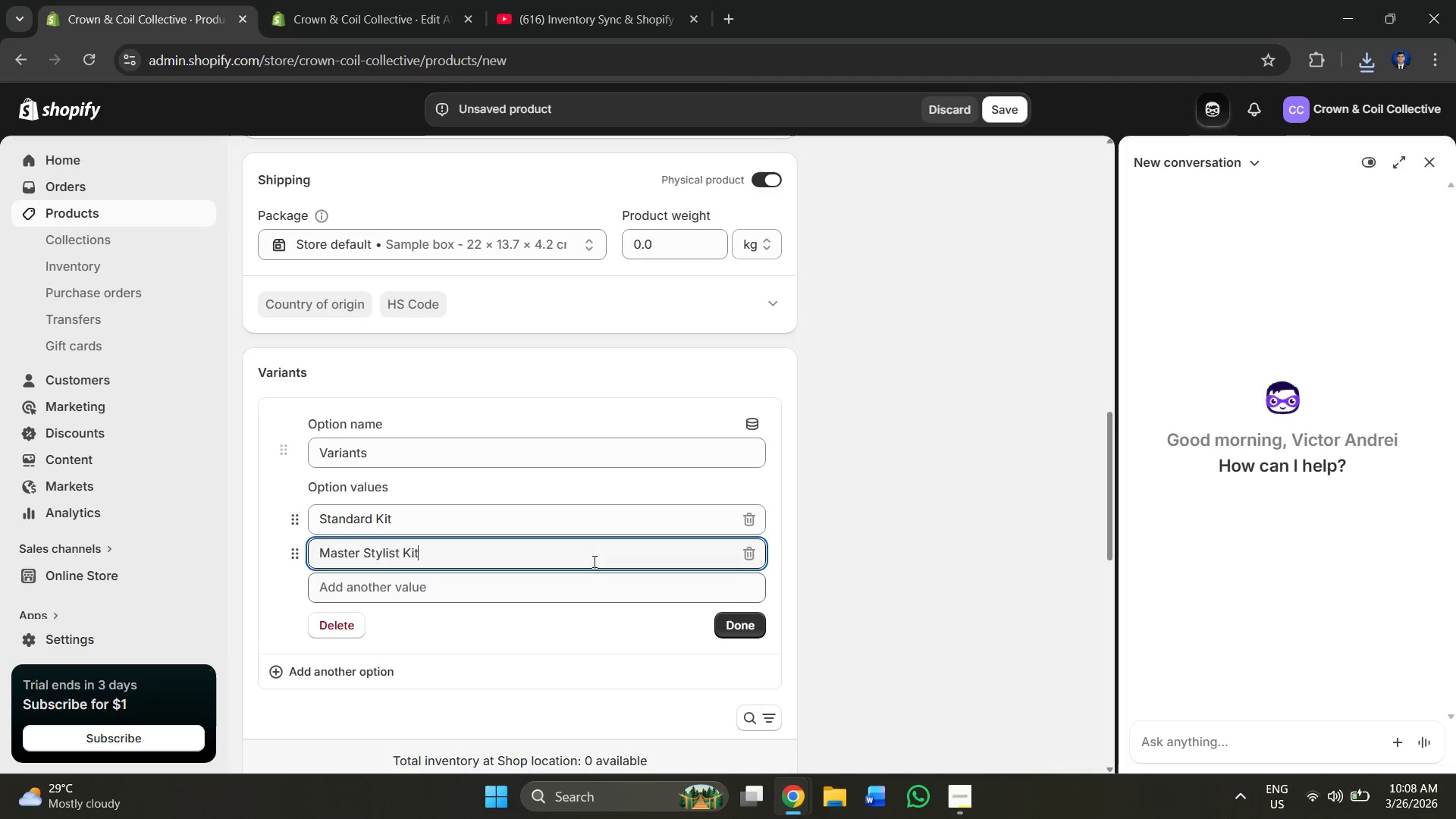 
key(Alt+Control+AltLeft)
 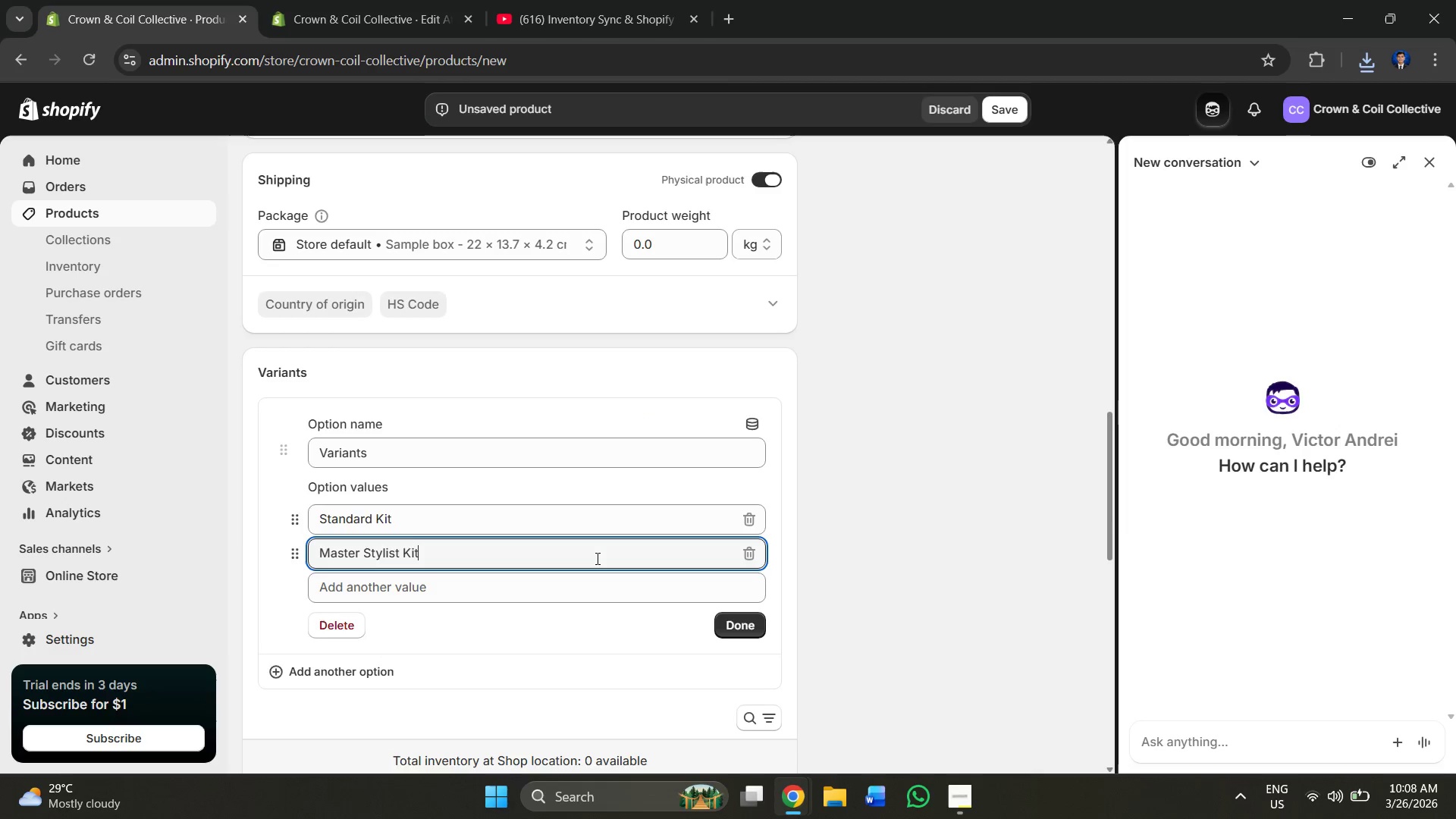 
key(Alt+Control+Tab)
 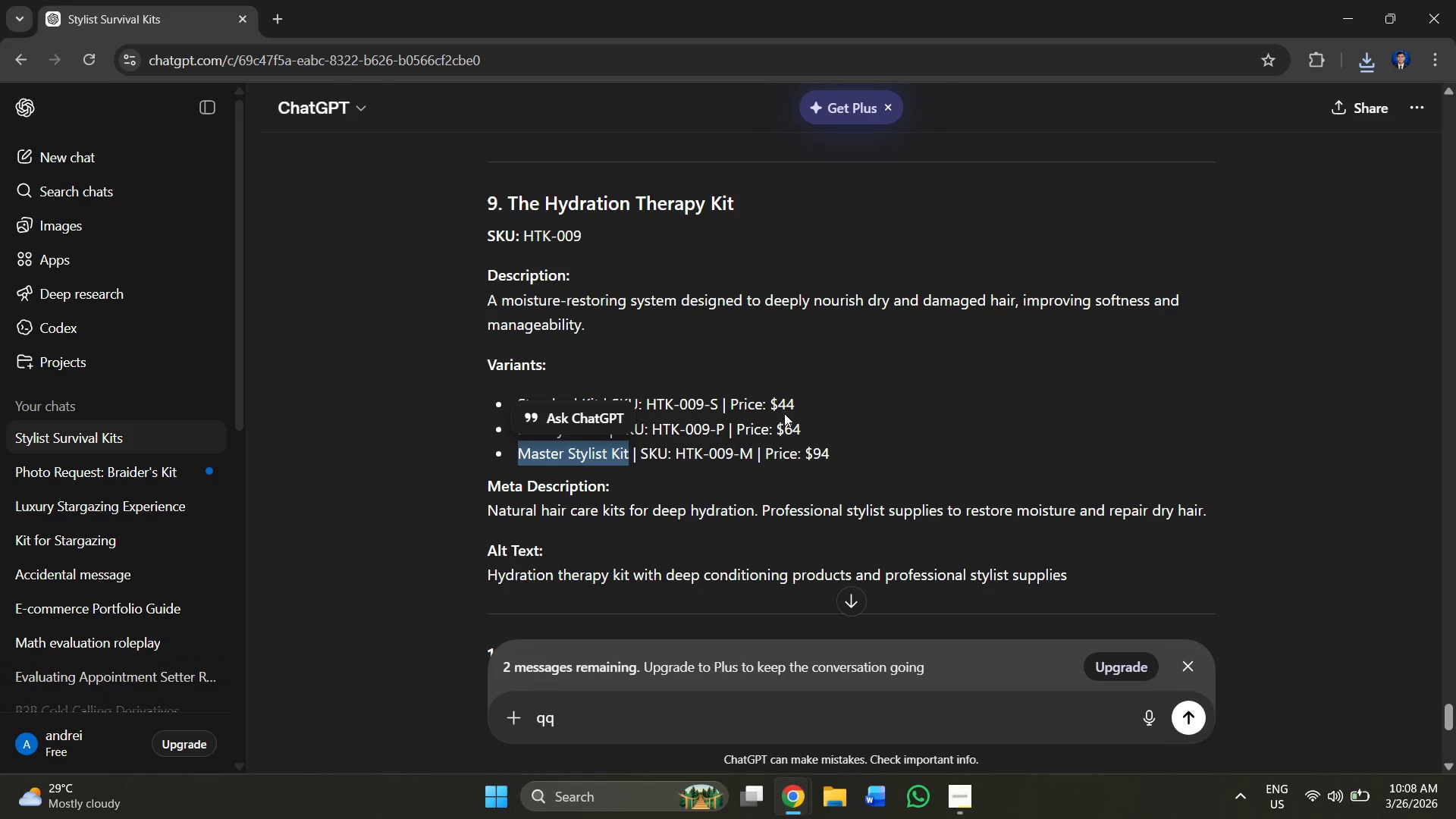 
left_click_drag(start_coordinate=[779, 406], to_coordinate=[813, 407])
 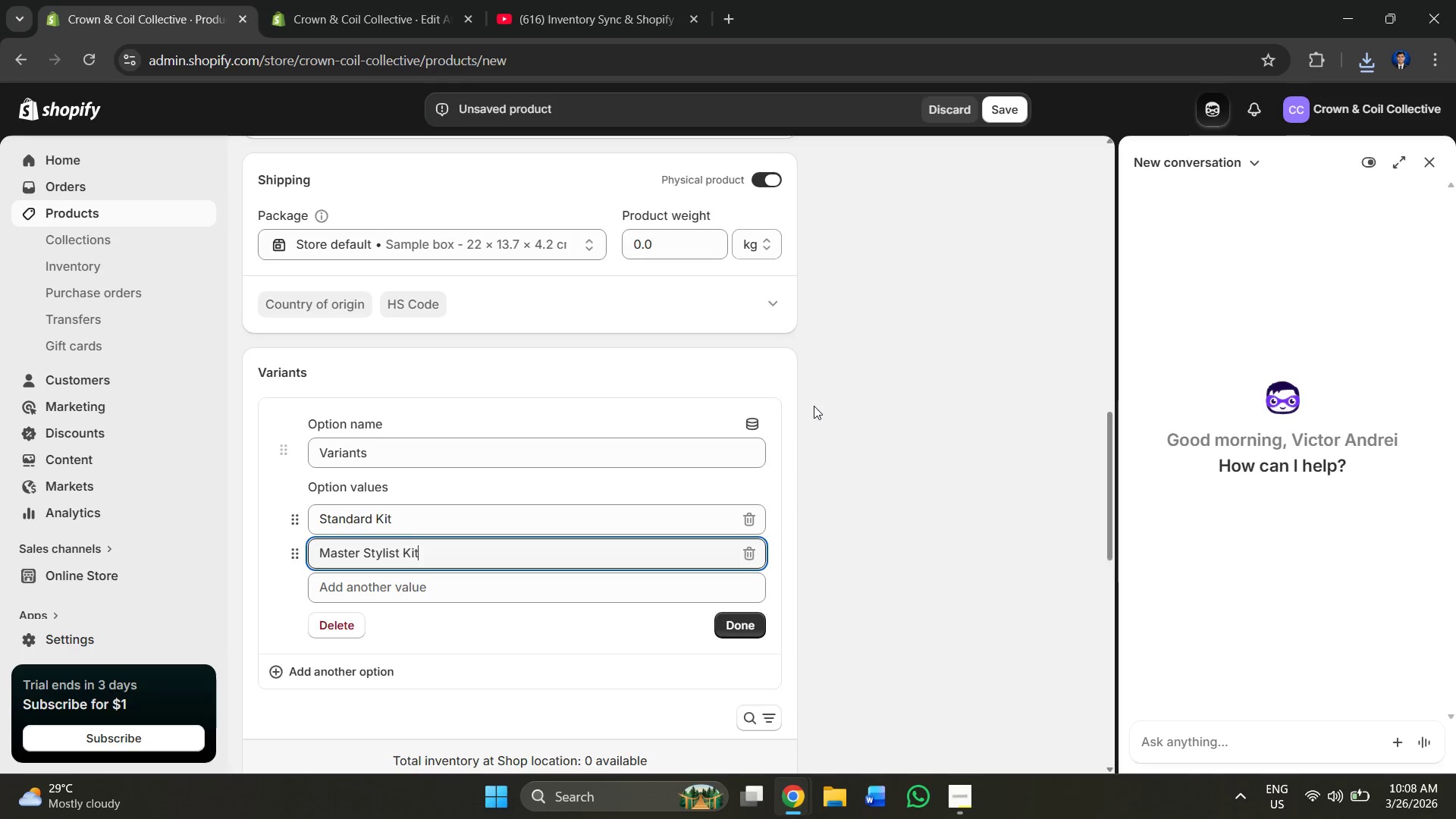 
key(Alt+AltLeft)
 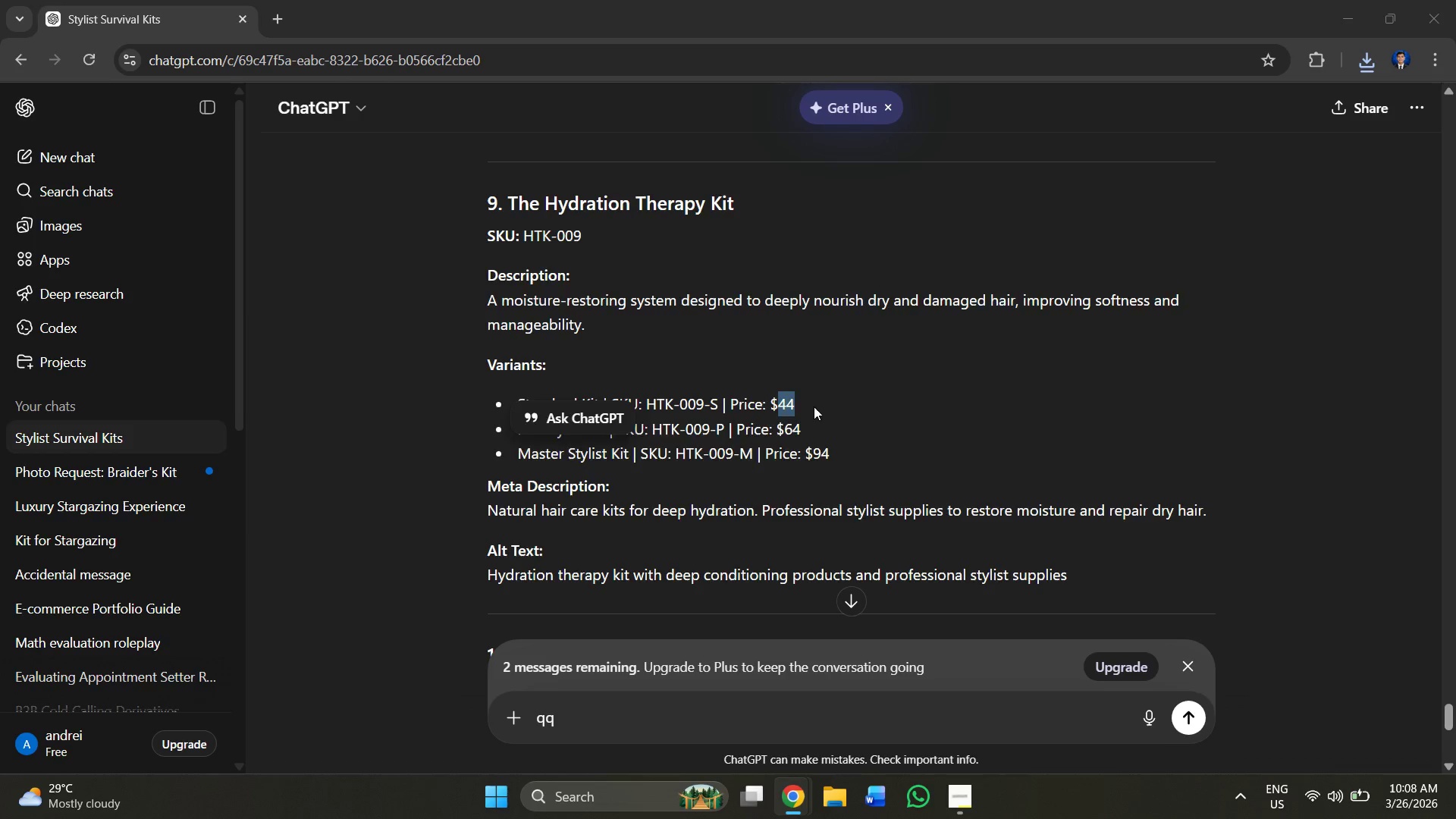 
key(Alt+Tab)
 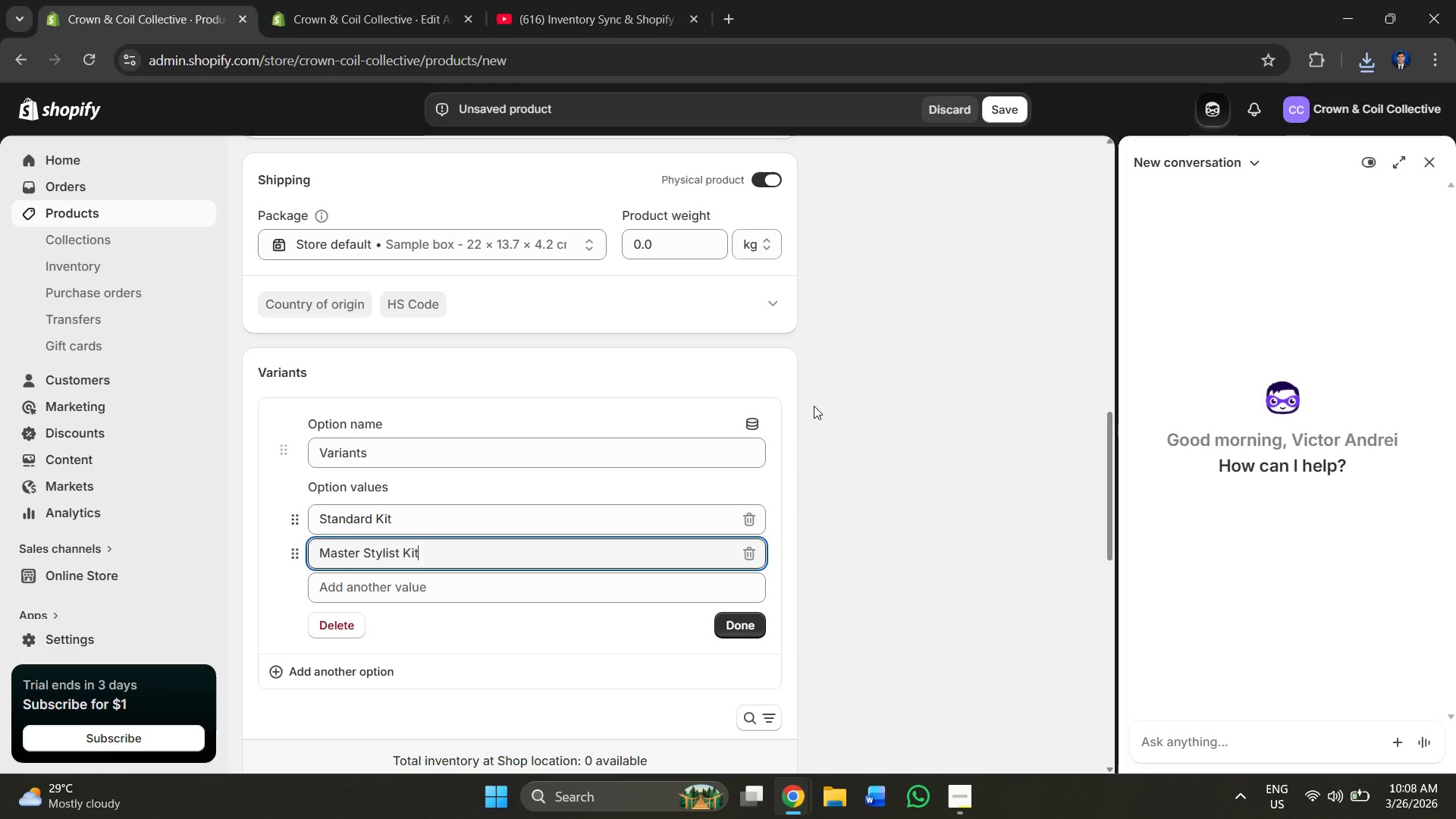 
key(Alt+AltLeft)
 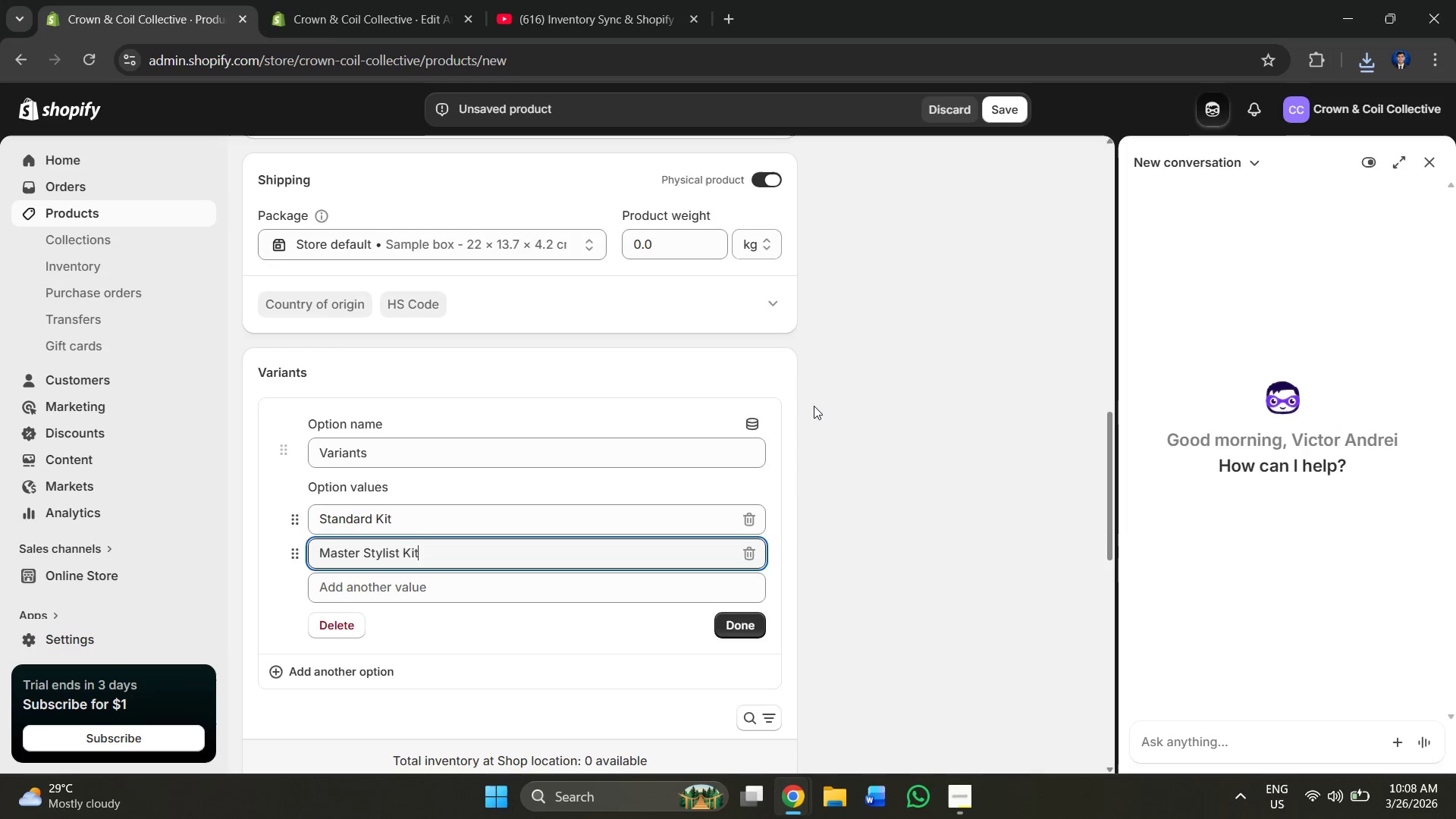 
key(Alt+Tab)
 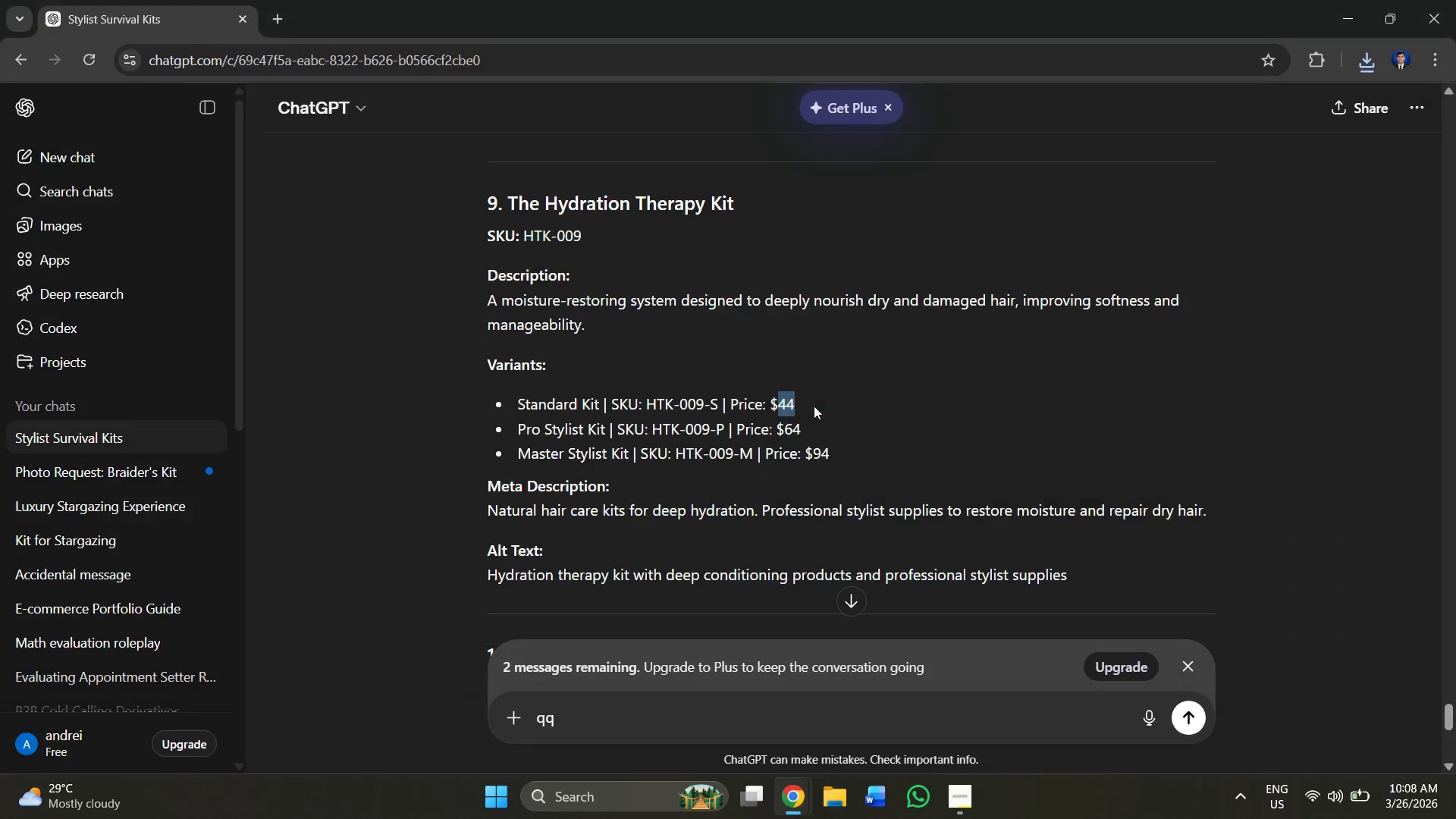 
key(Control+ControlLeft)
 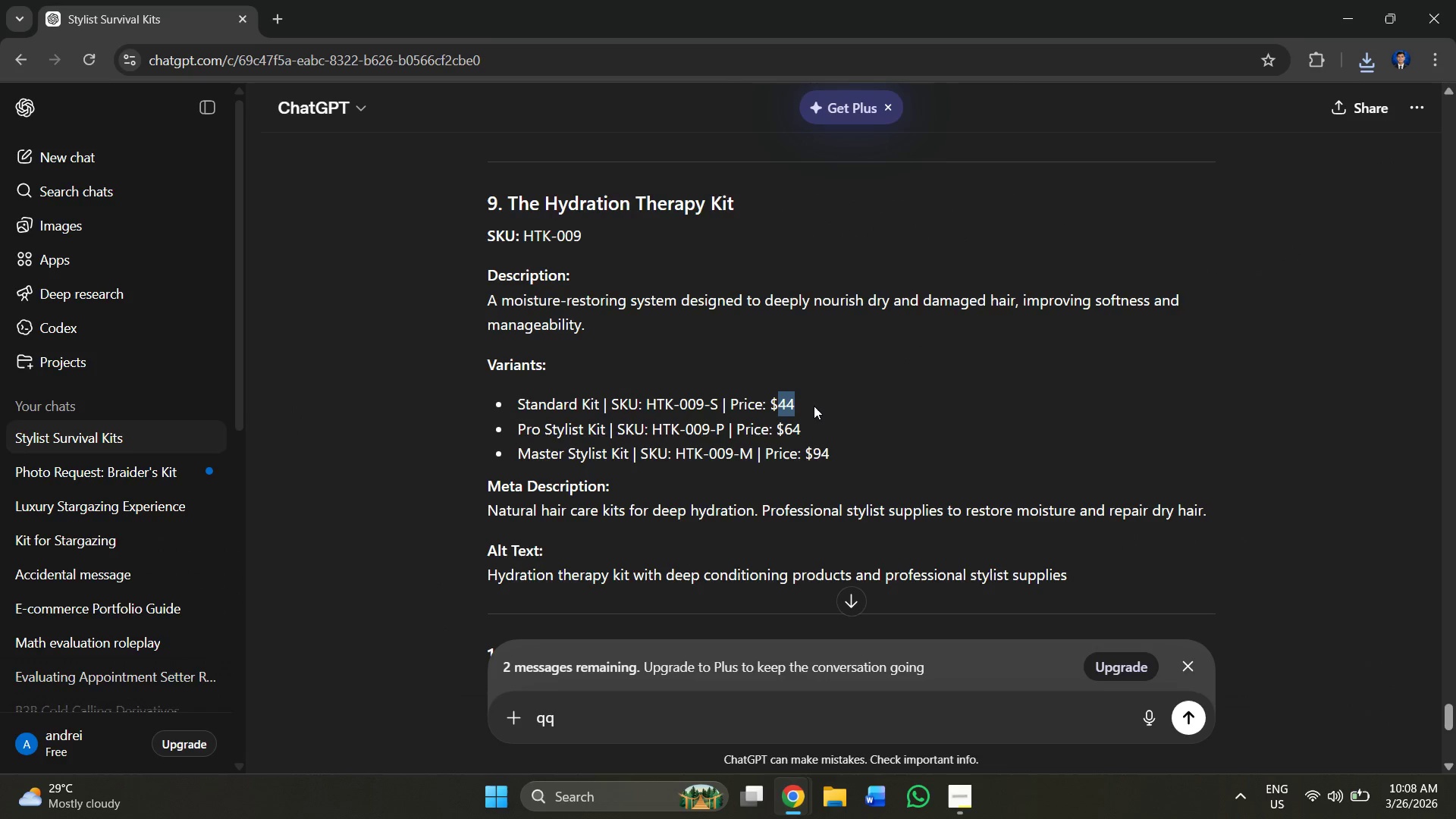 
key(Control+C)
 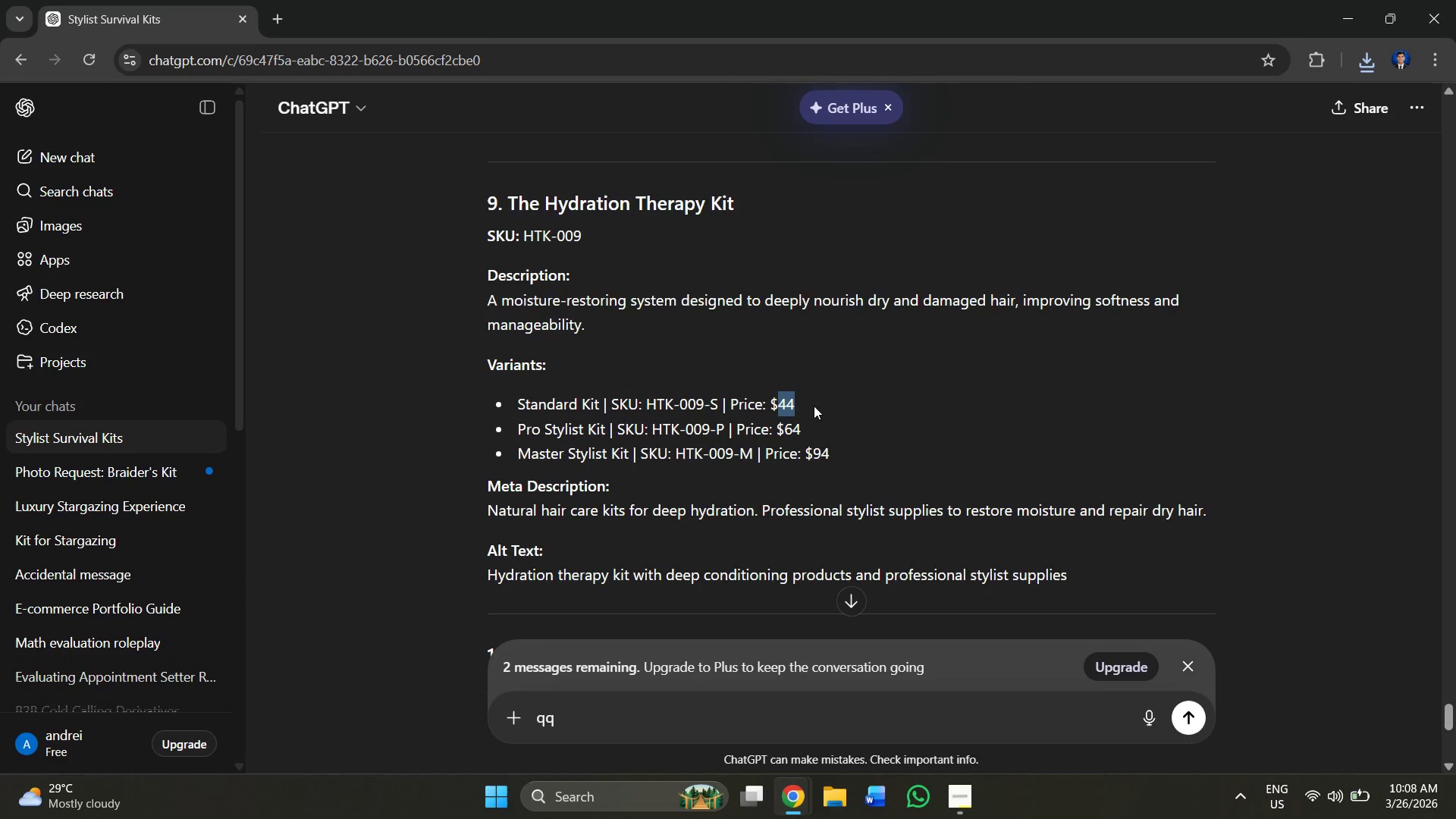 
key(Alt+AltLeft)
 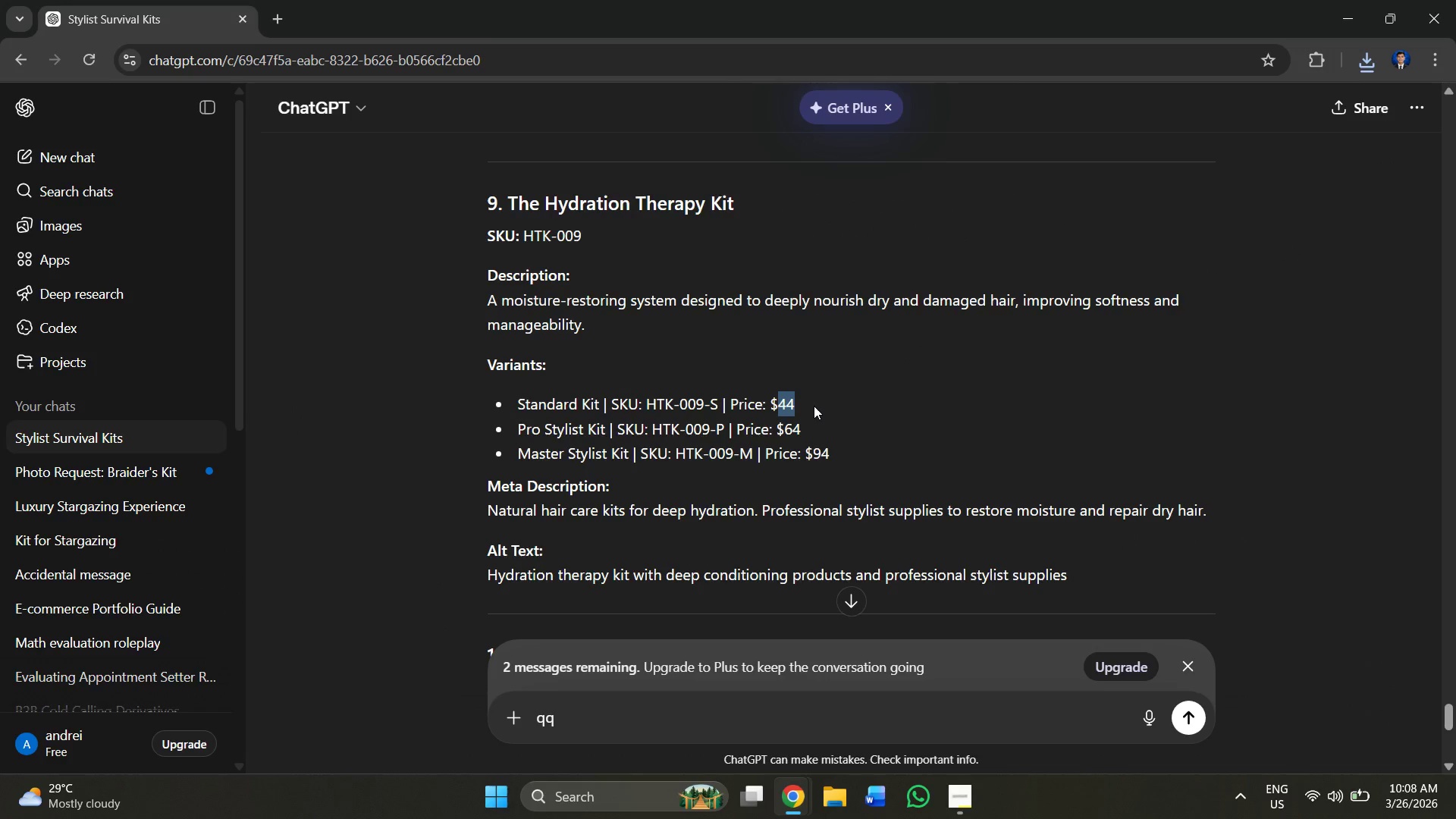 
key(Alt+Tab)
 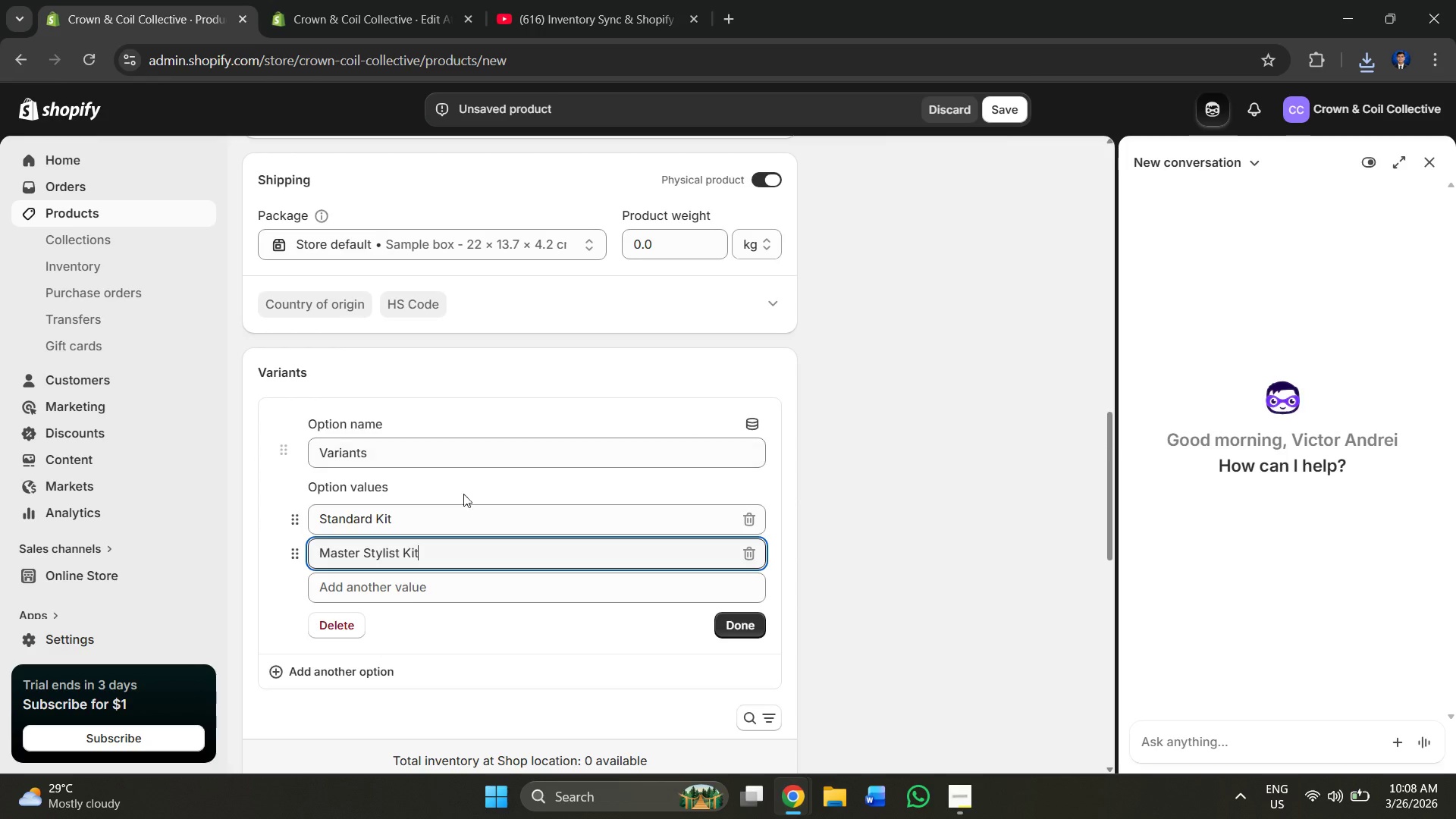 
hold_key(key=ControlLeft, duration=0.59)
 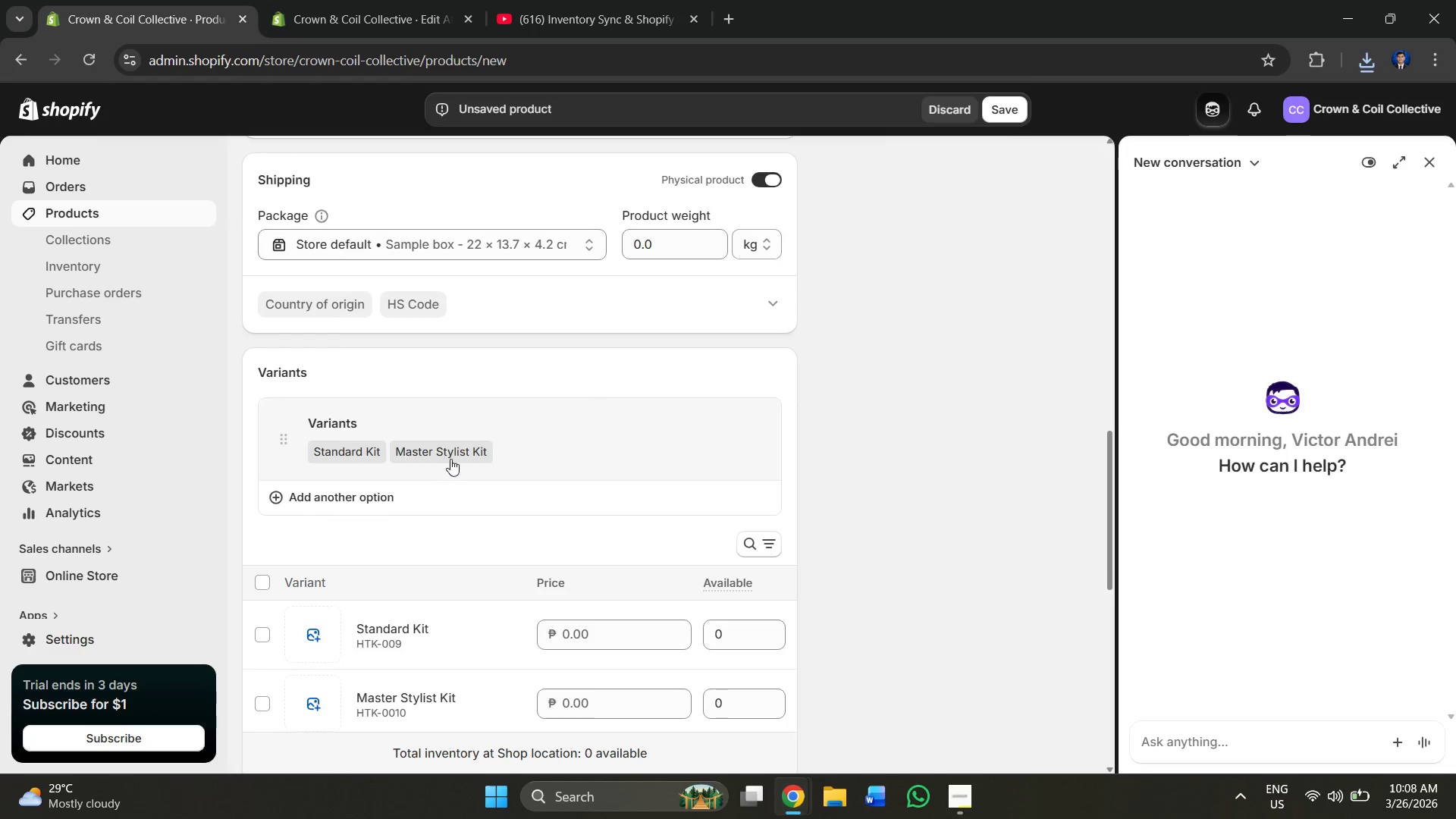 
left_click([587, 641])
 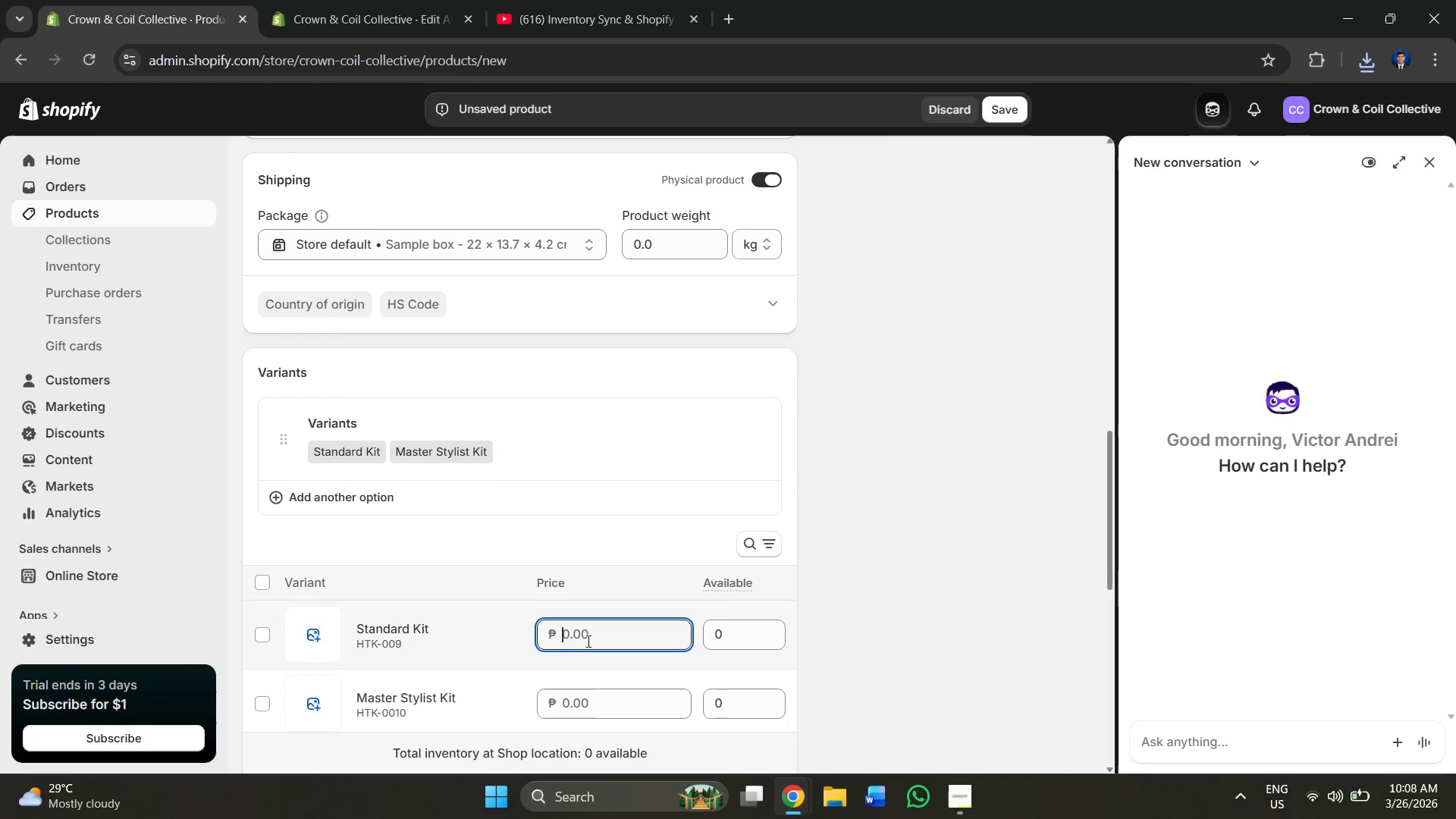 
key(Alt+Control+V)
 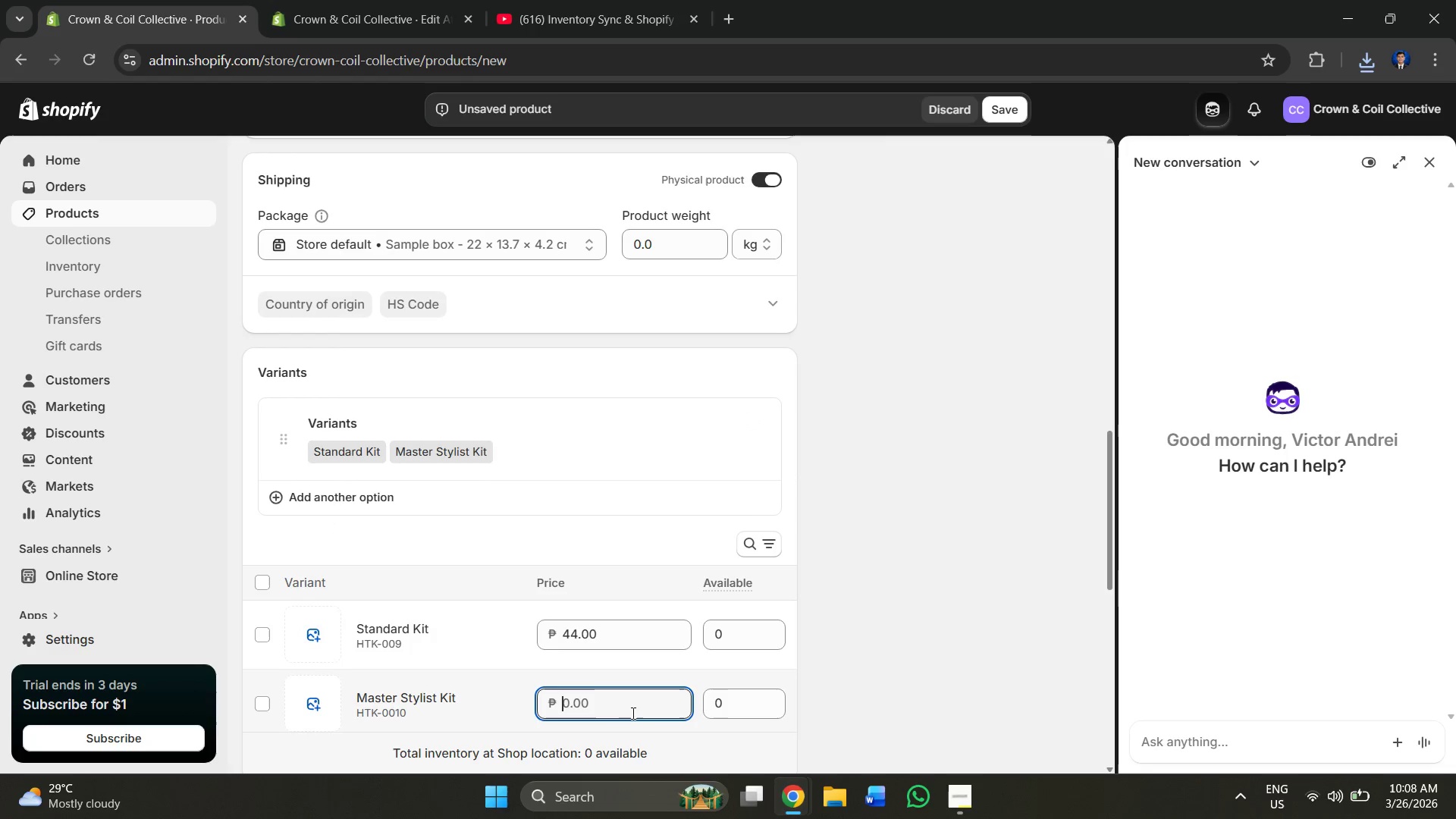 
key(Alt+AltLeft)
 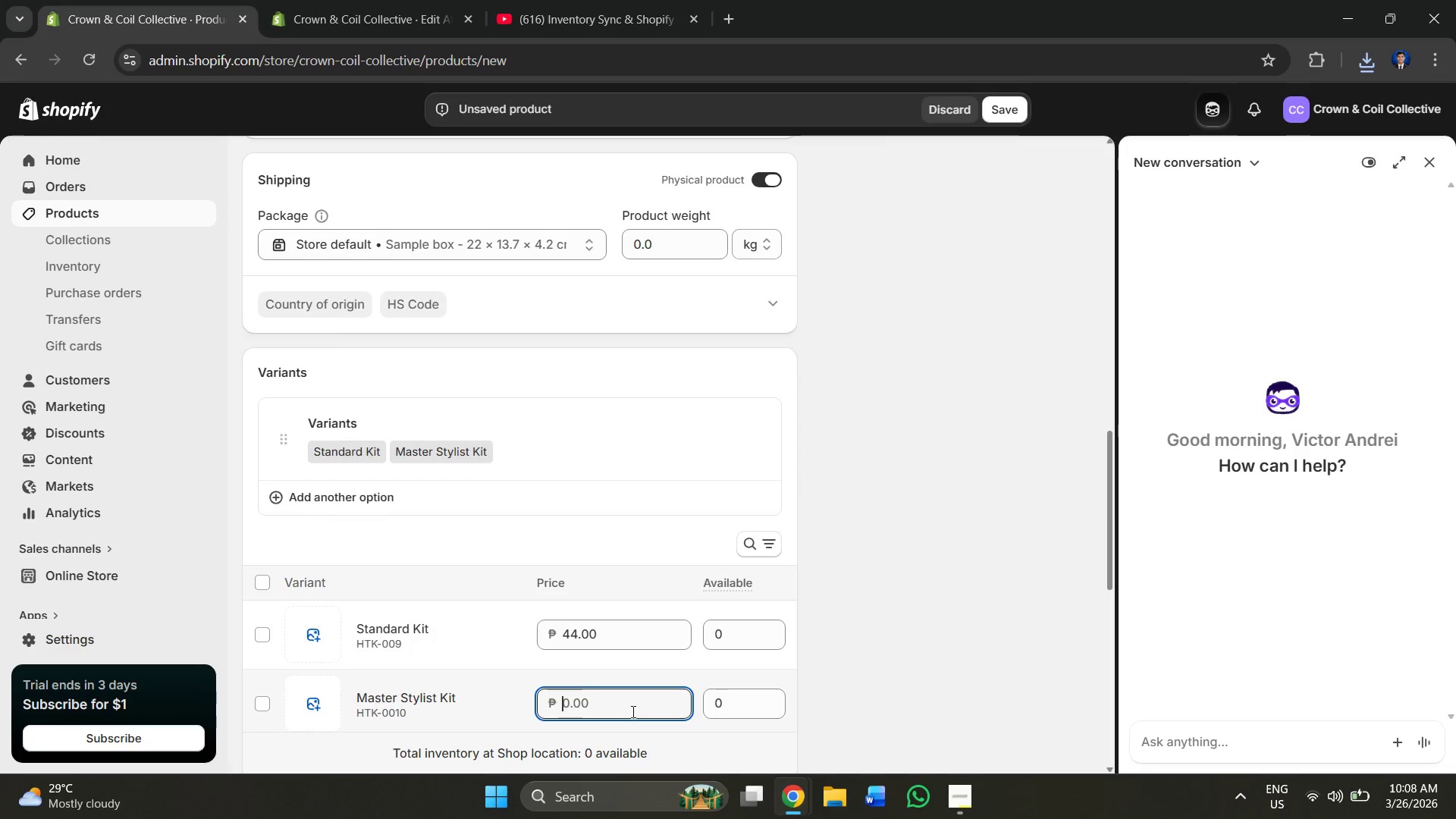 
key(Alt+Tab)
 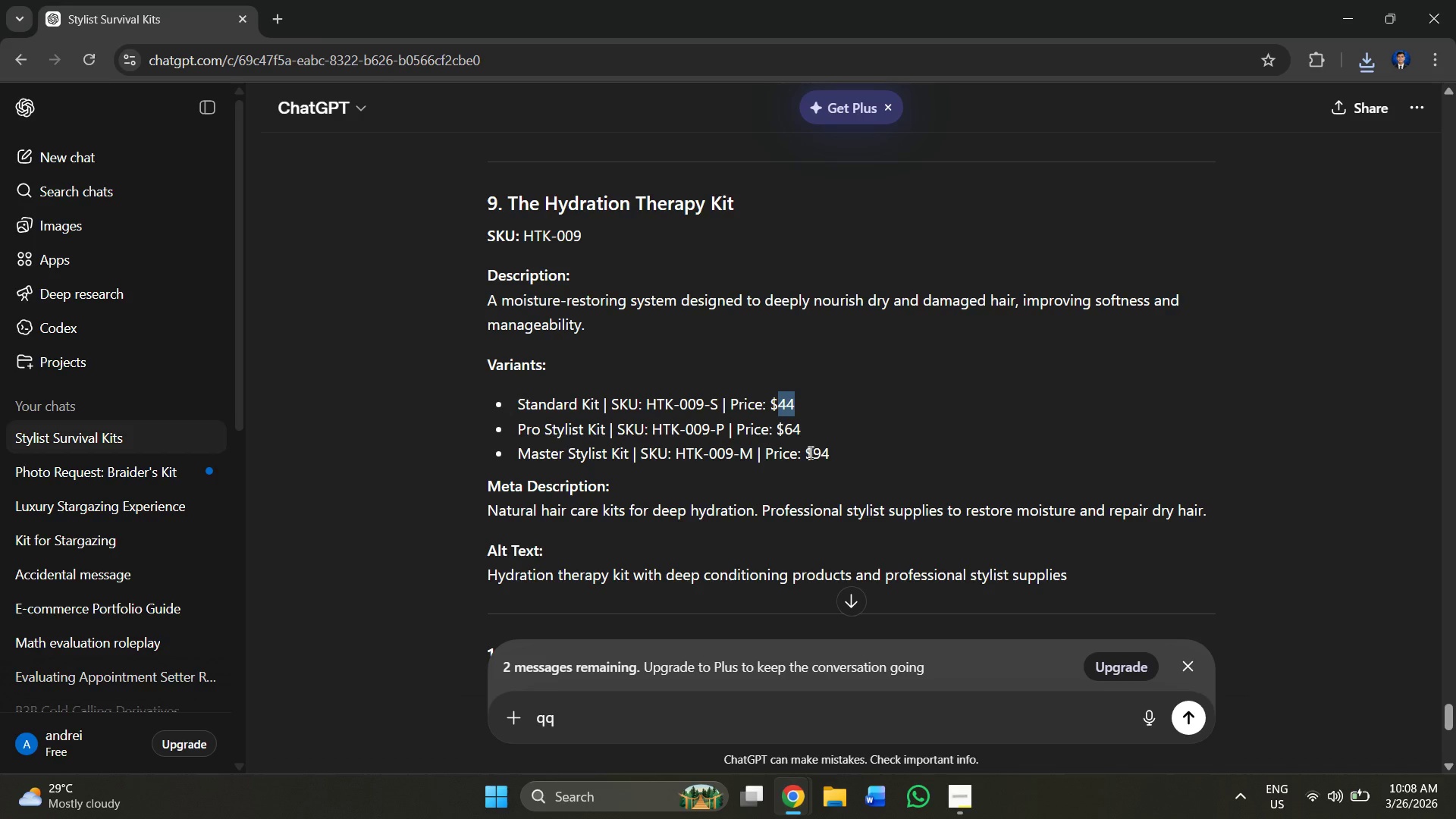 
left_click_drag(start_coordinate=[817, 453], to_coordinate=[833, 454])
 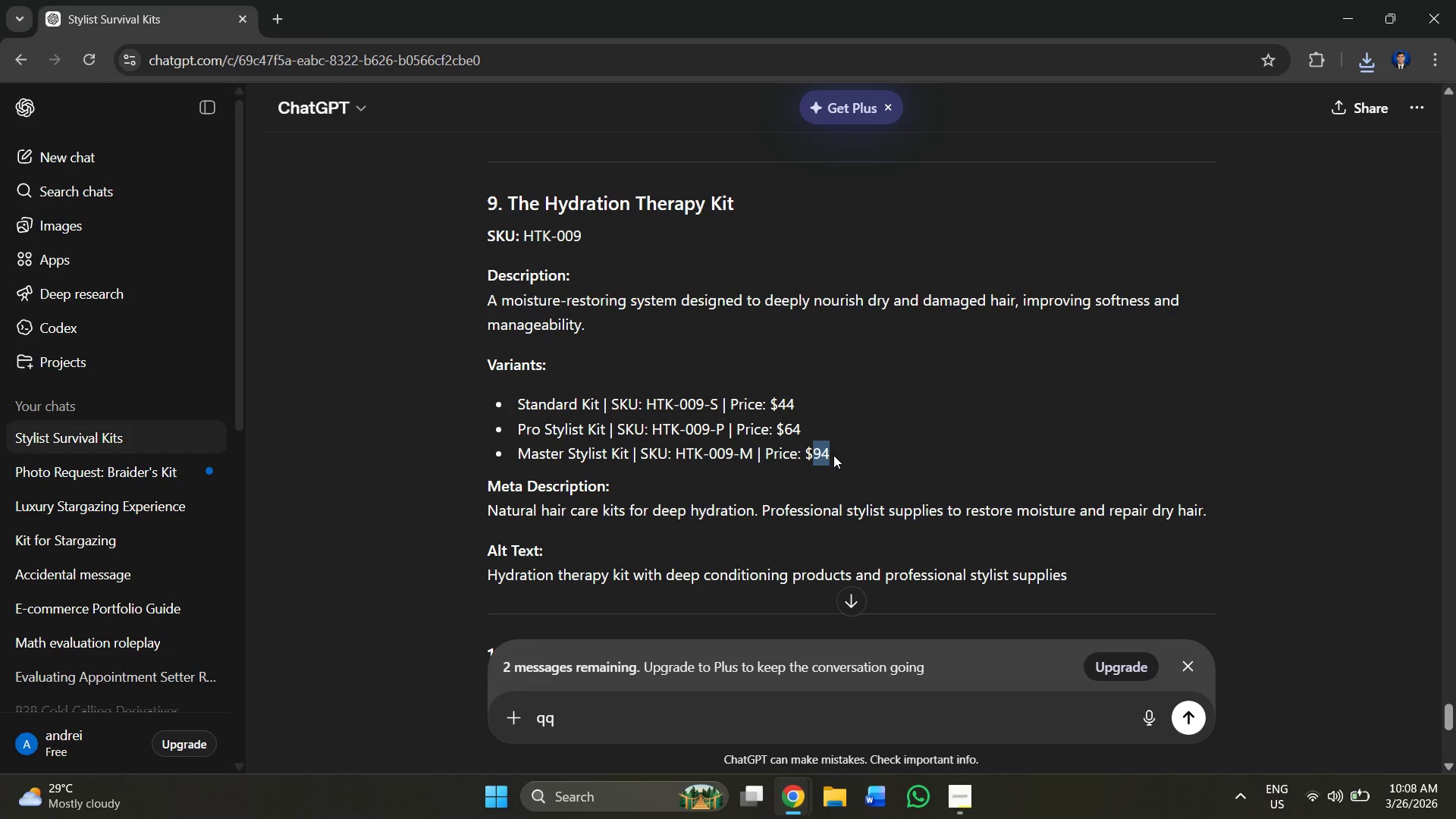 
key(Control+C)
 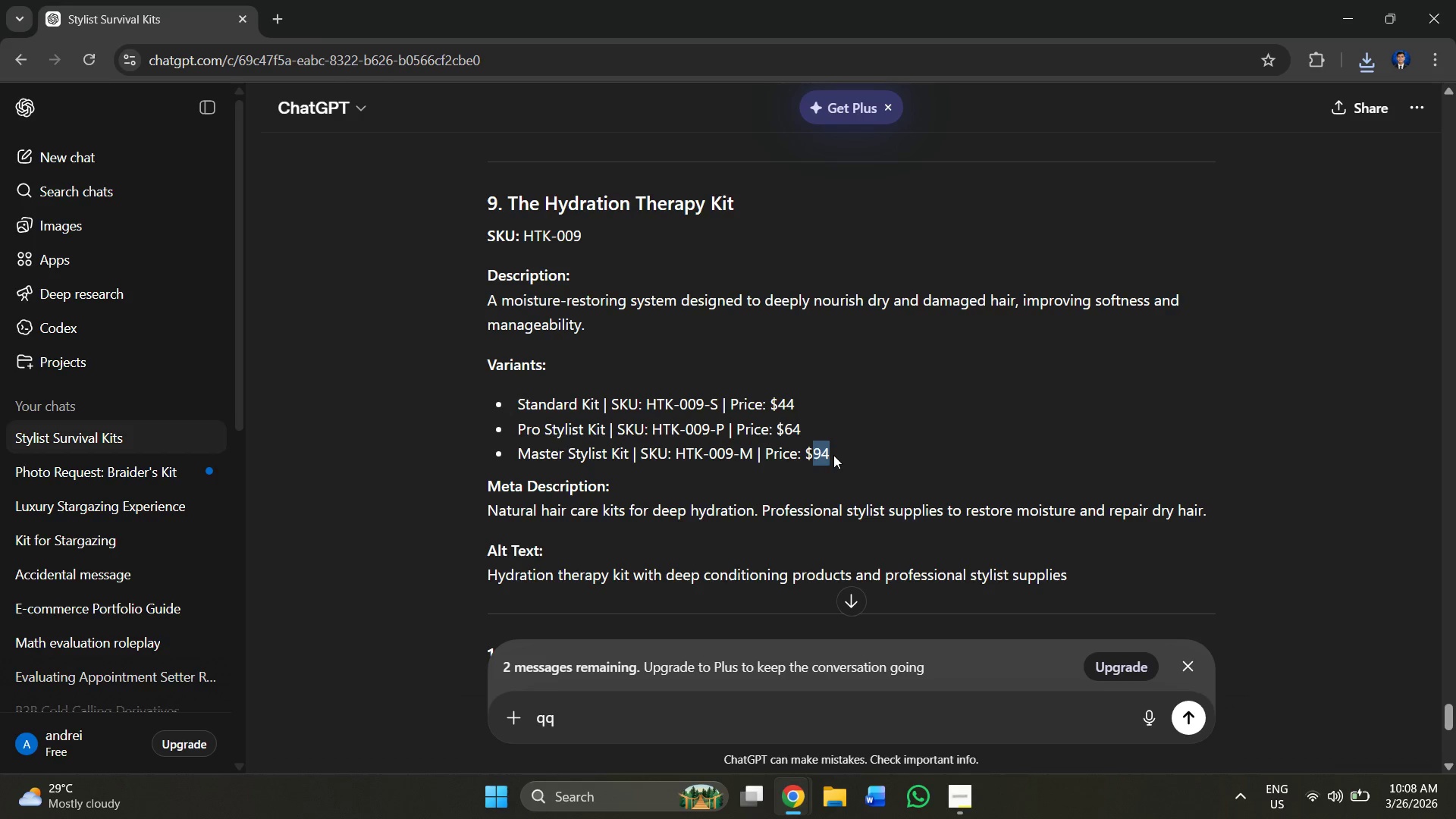 
key(Alt+AltLeft)
 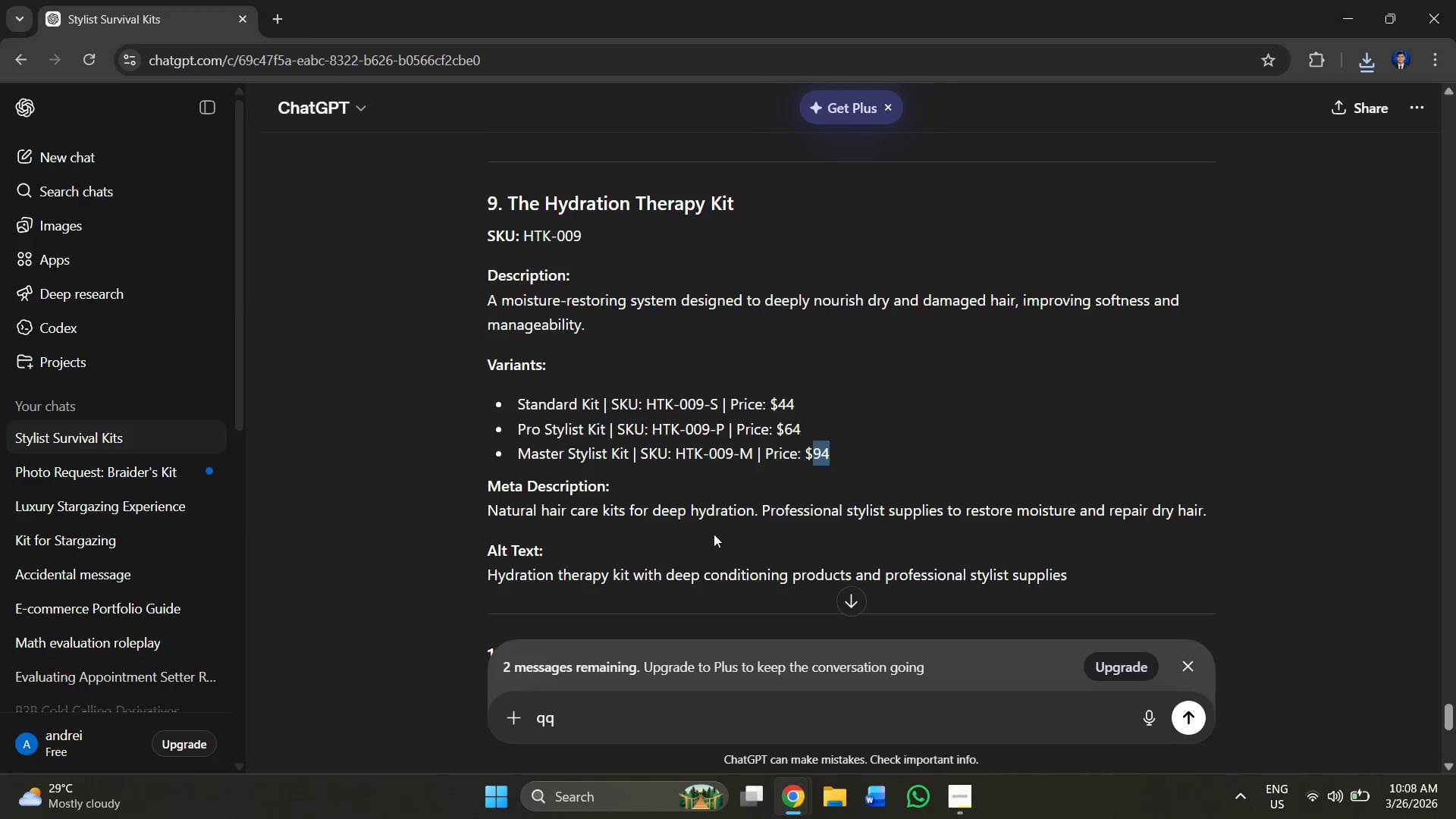 
key(Alt+Tab)
 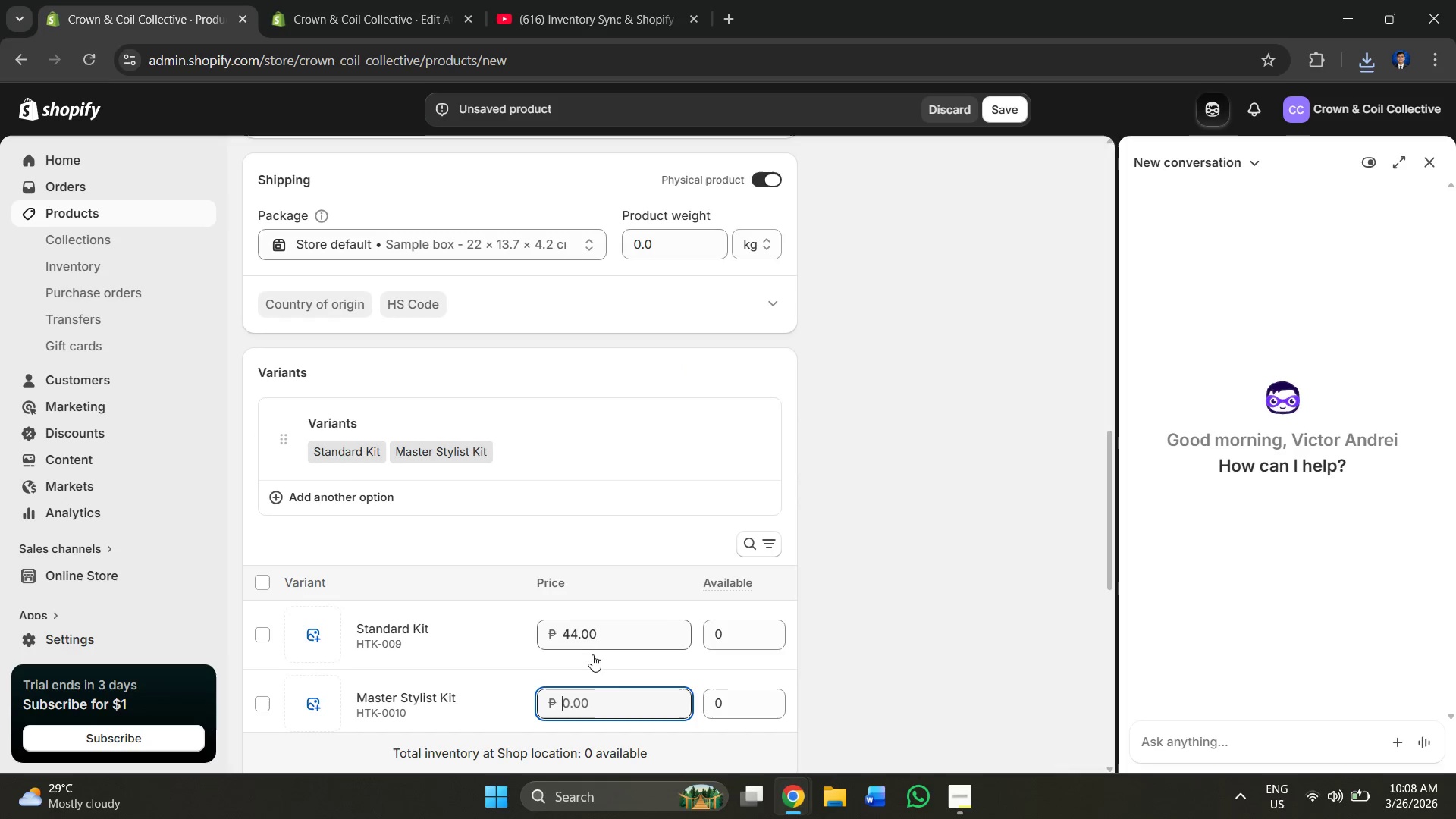 
key(Alt+Control+V)
 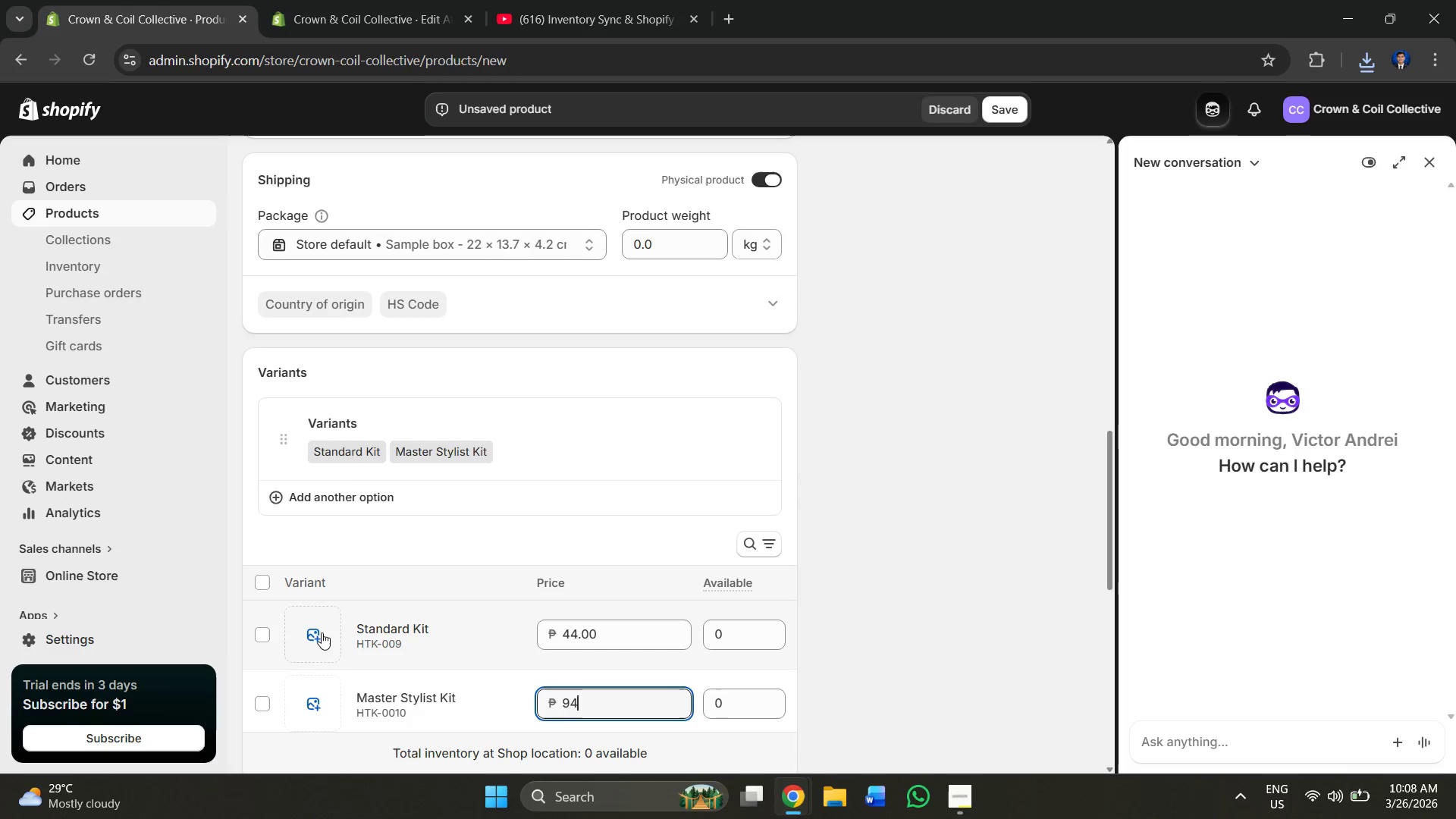 
left_click([319, 624])
 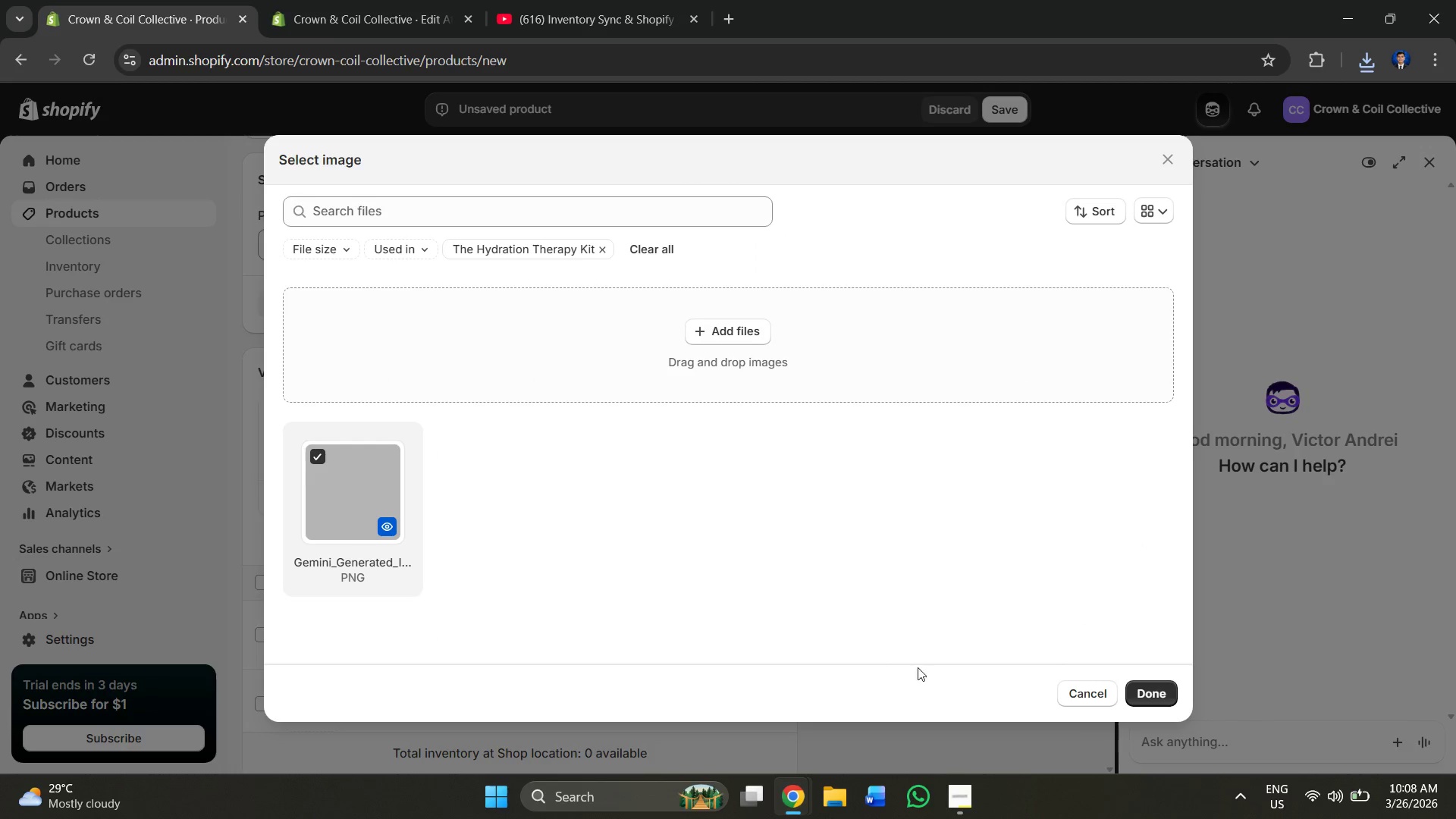 
left_click([1145, 685])
 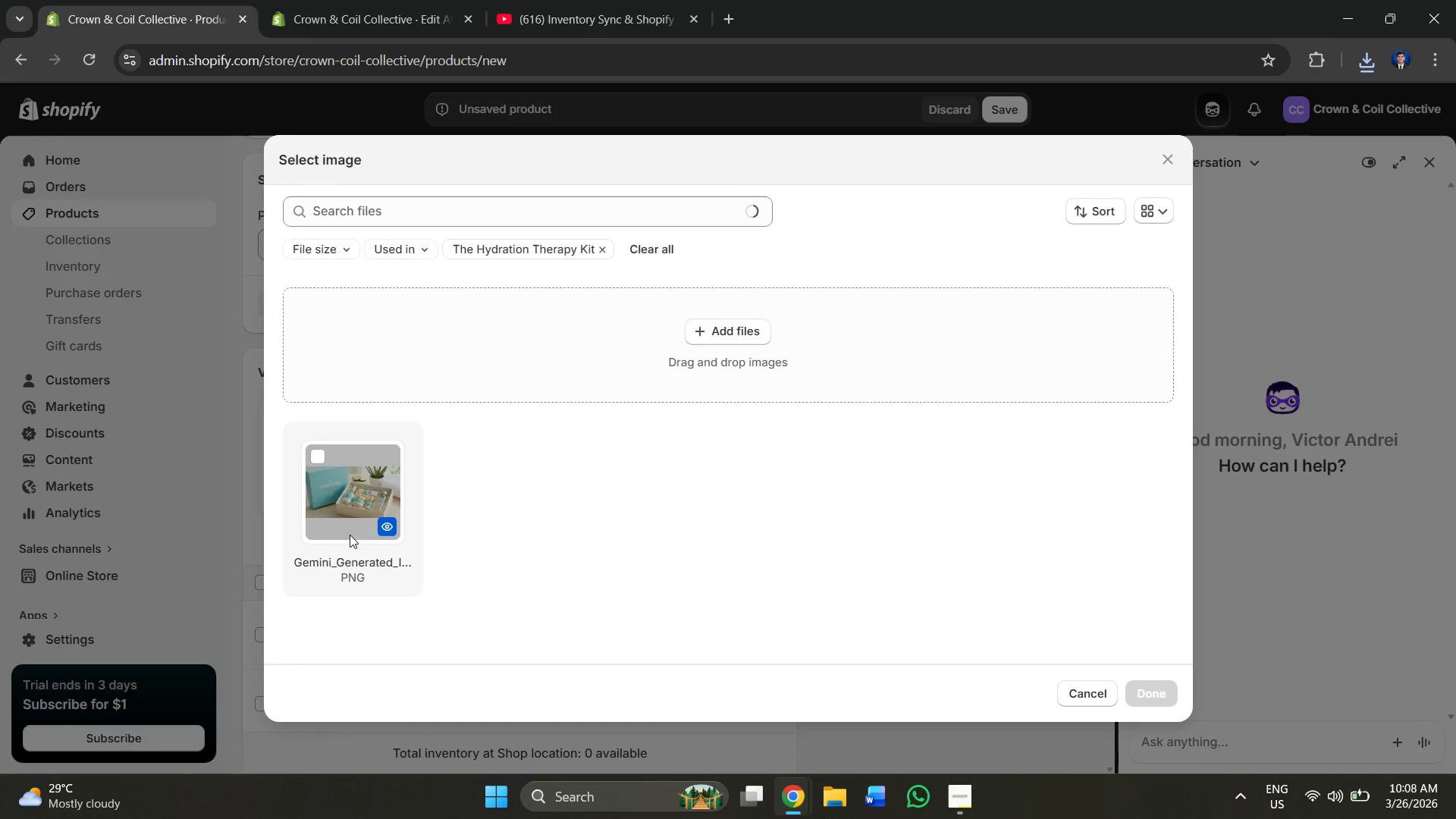 
left_click([309, 462])
 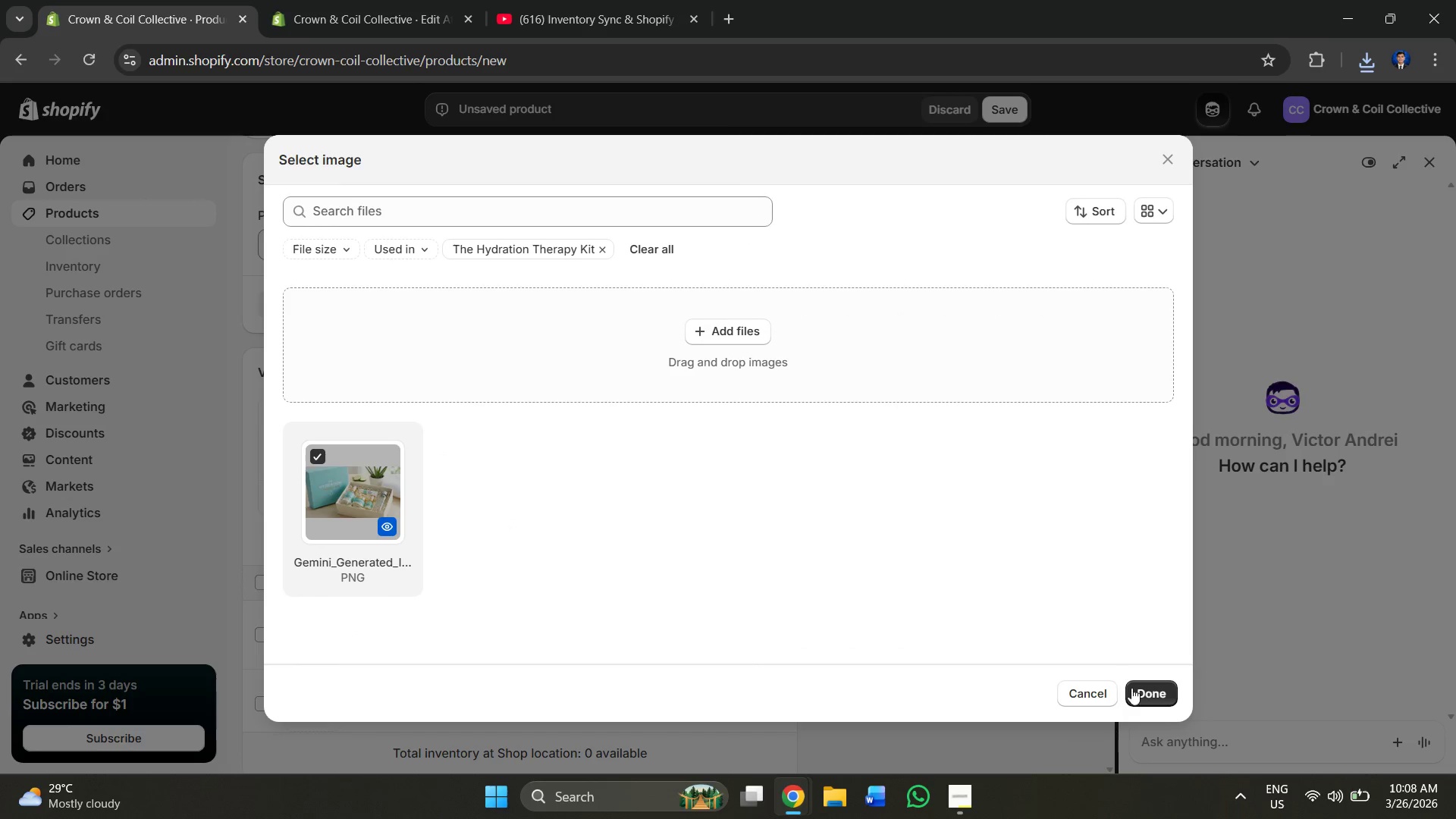 
left_click([1156, 702])
 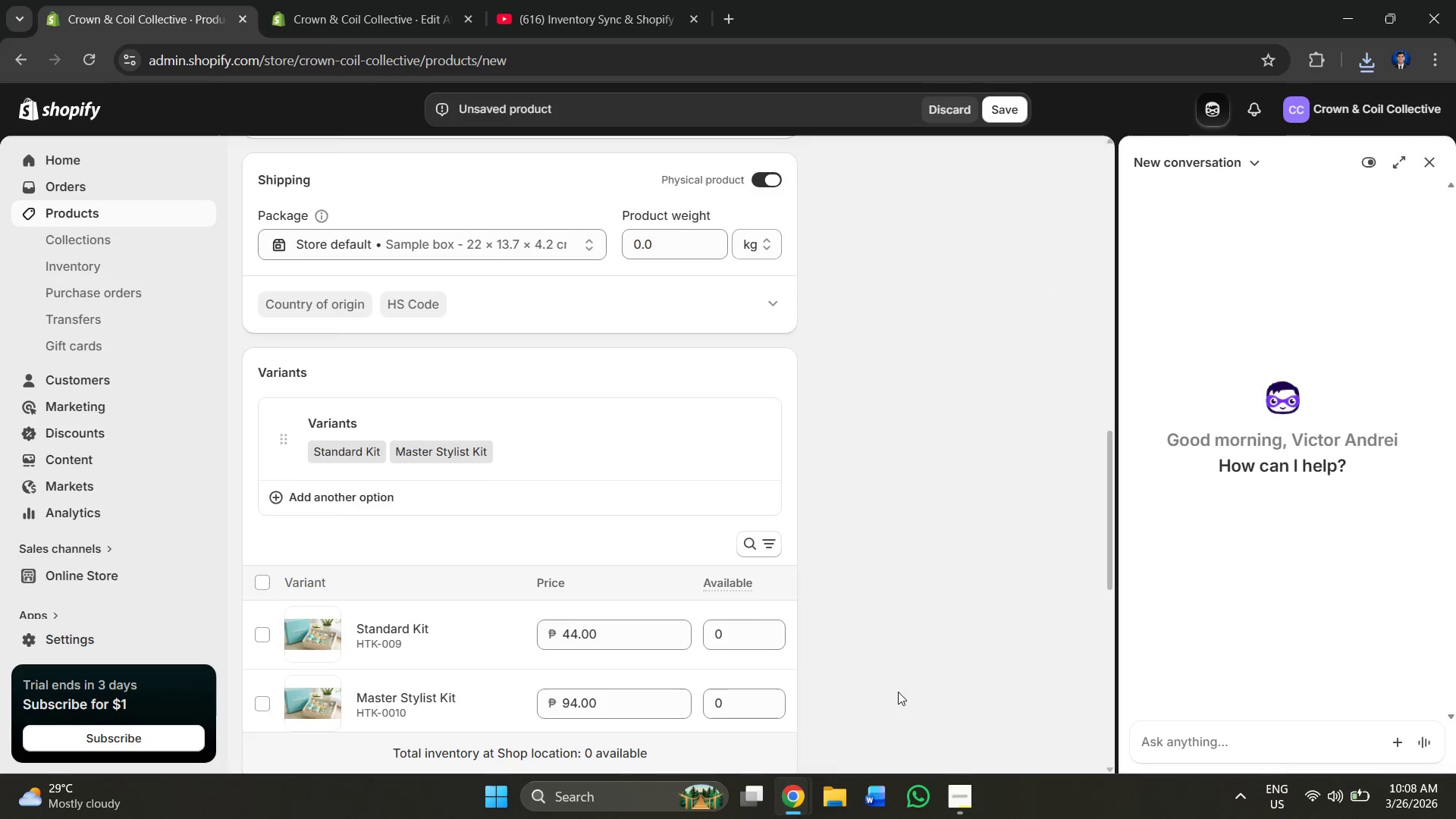 
scroll: coordinate [727, 609], scroll_direction: down, amount: 6.0
 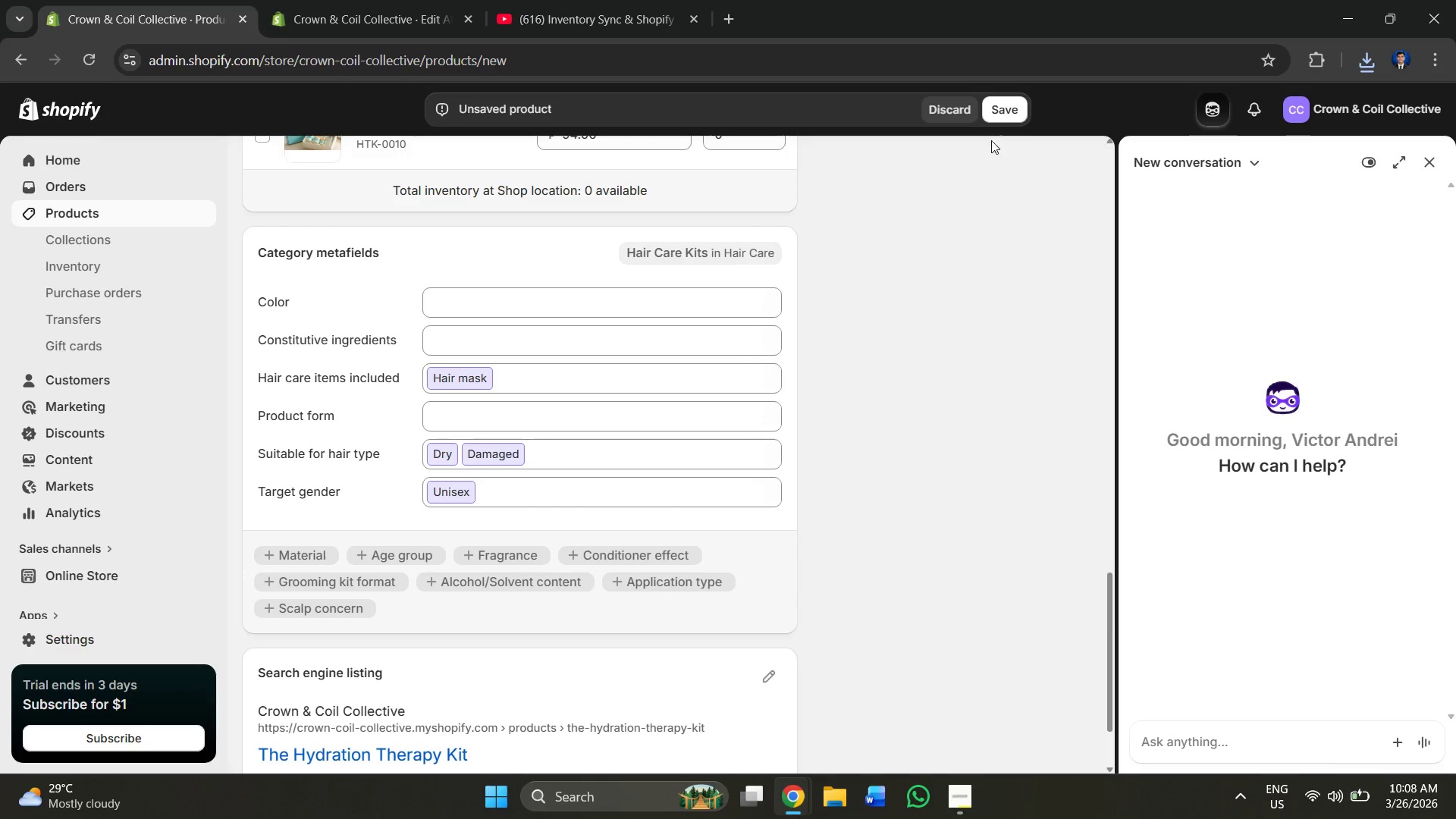 
left_click([1006, 102])
 